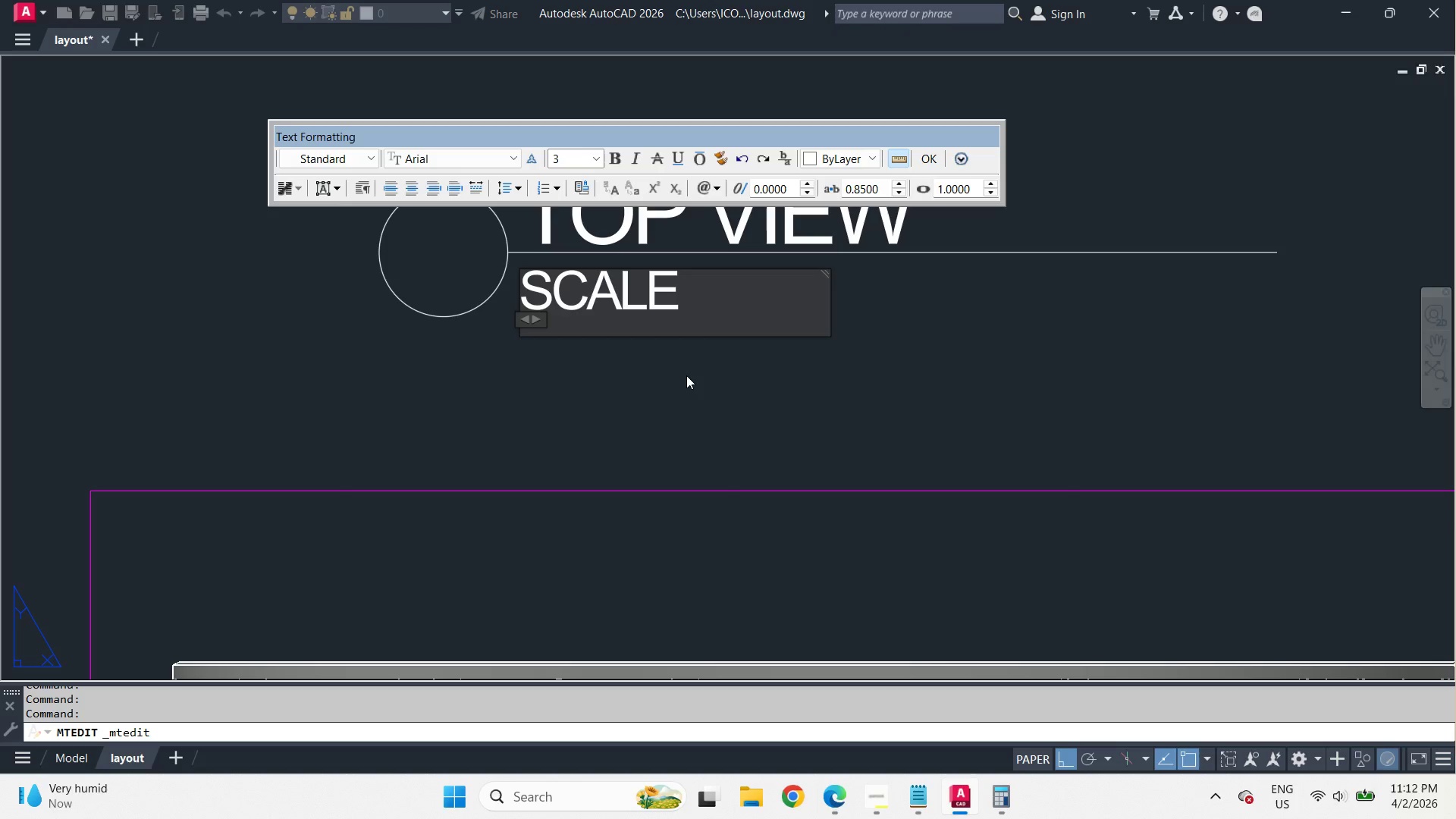 
key(Backspace)
 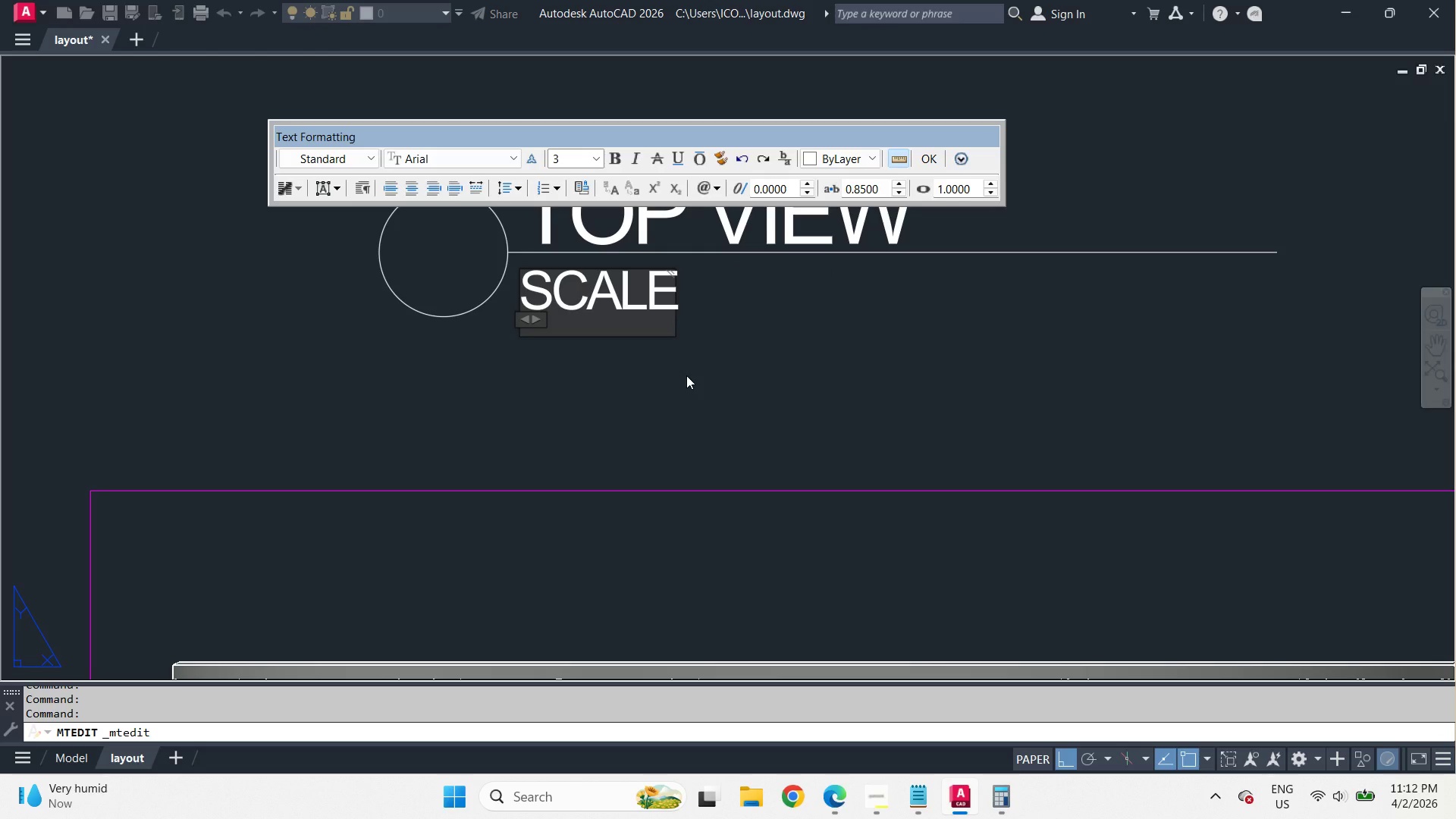 
wait(5.44)
 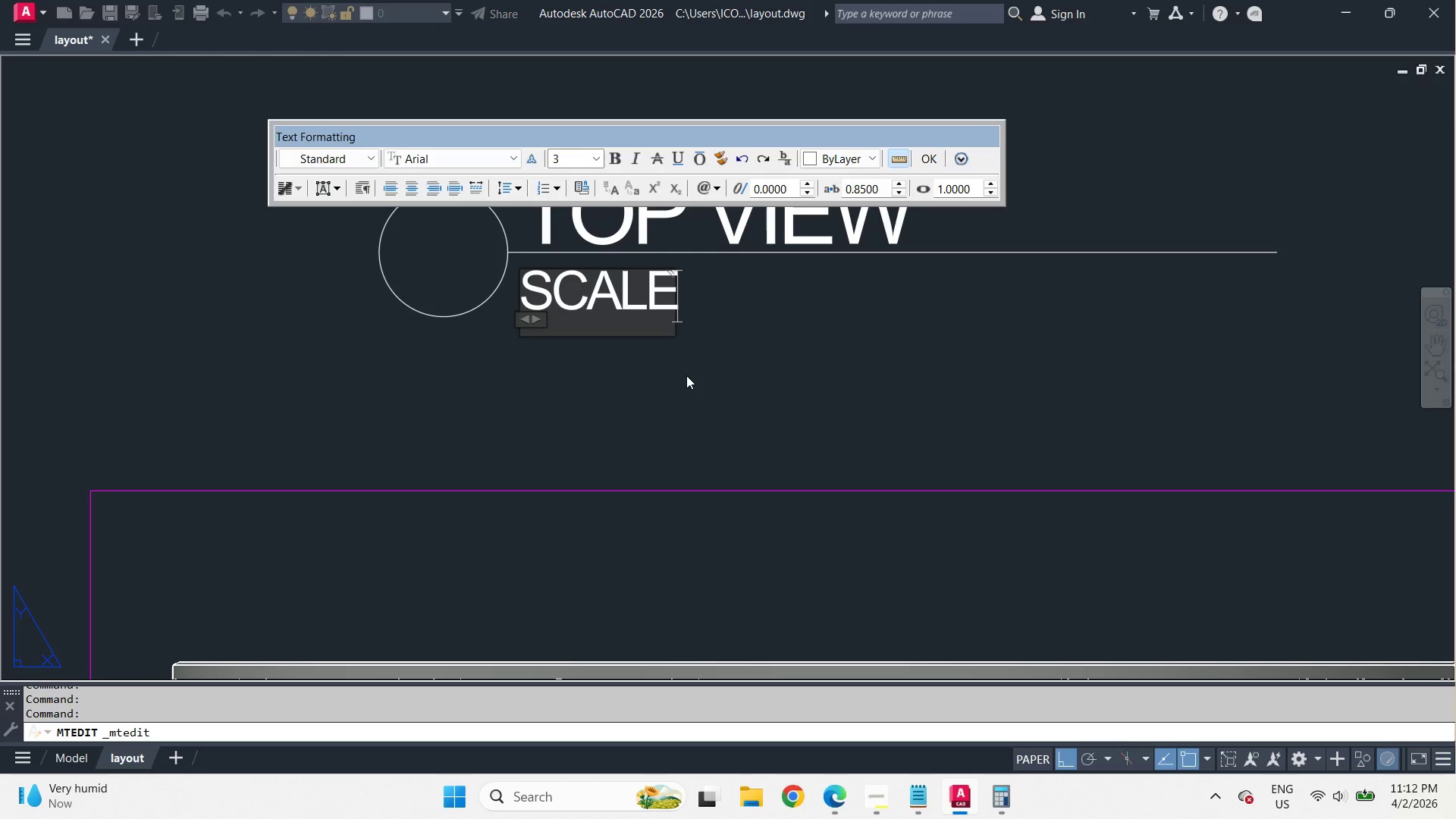 
key(Space)
 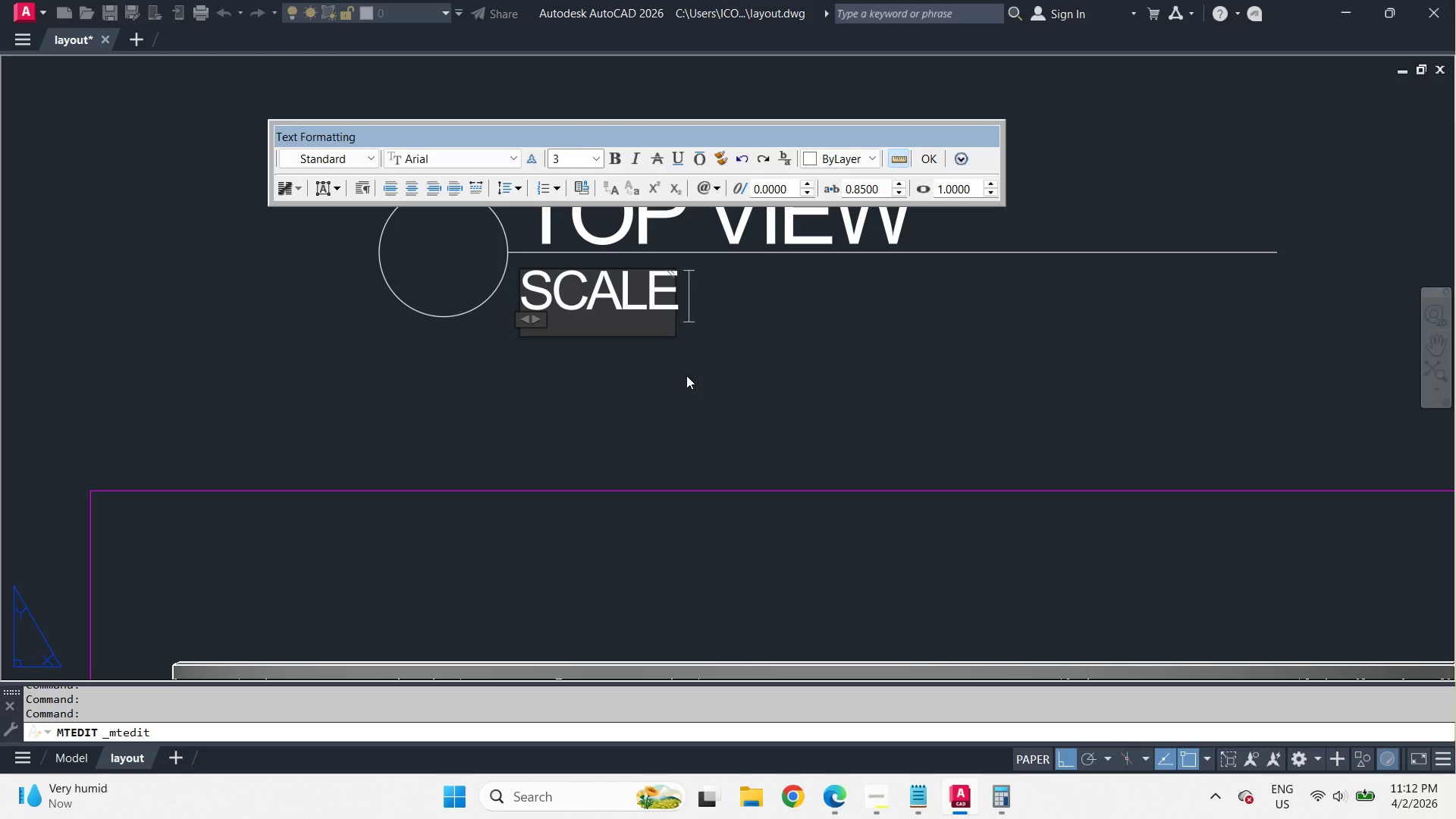 
key(Control+F)
 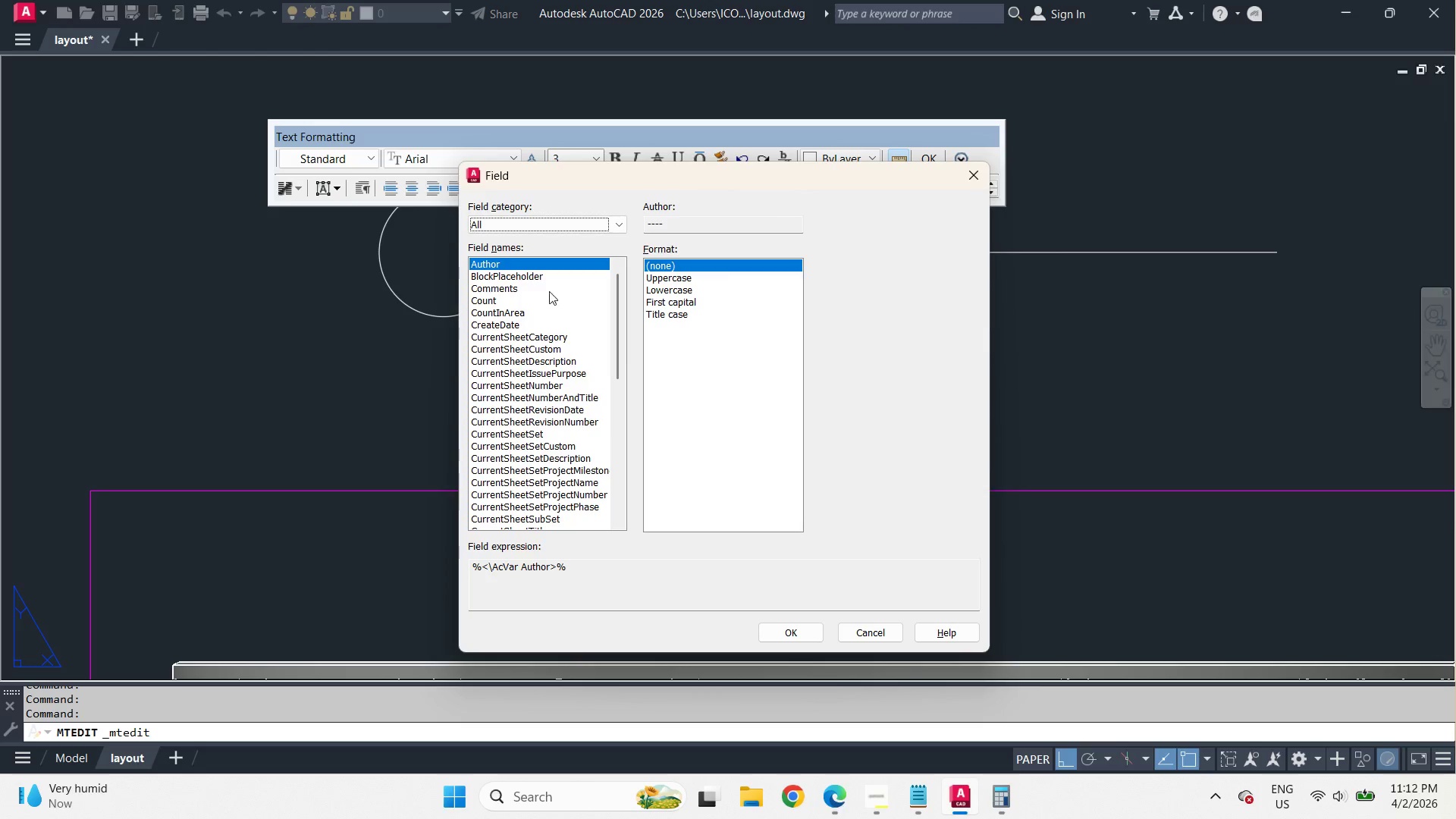 
left_click_drag(start_coordinate=[510, 213], to_coordinate=[510, 224])
 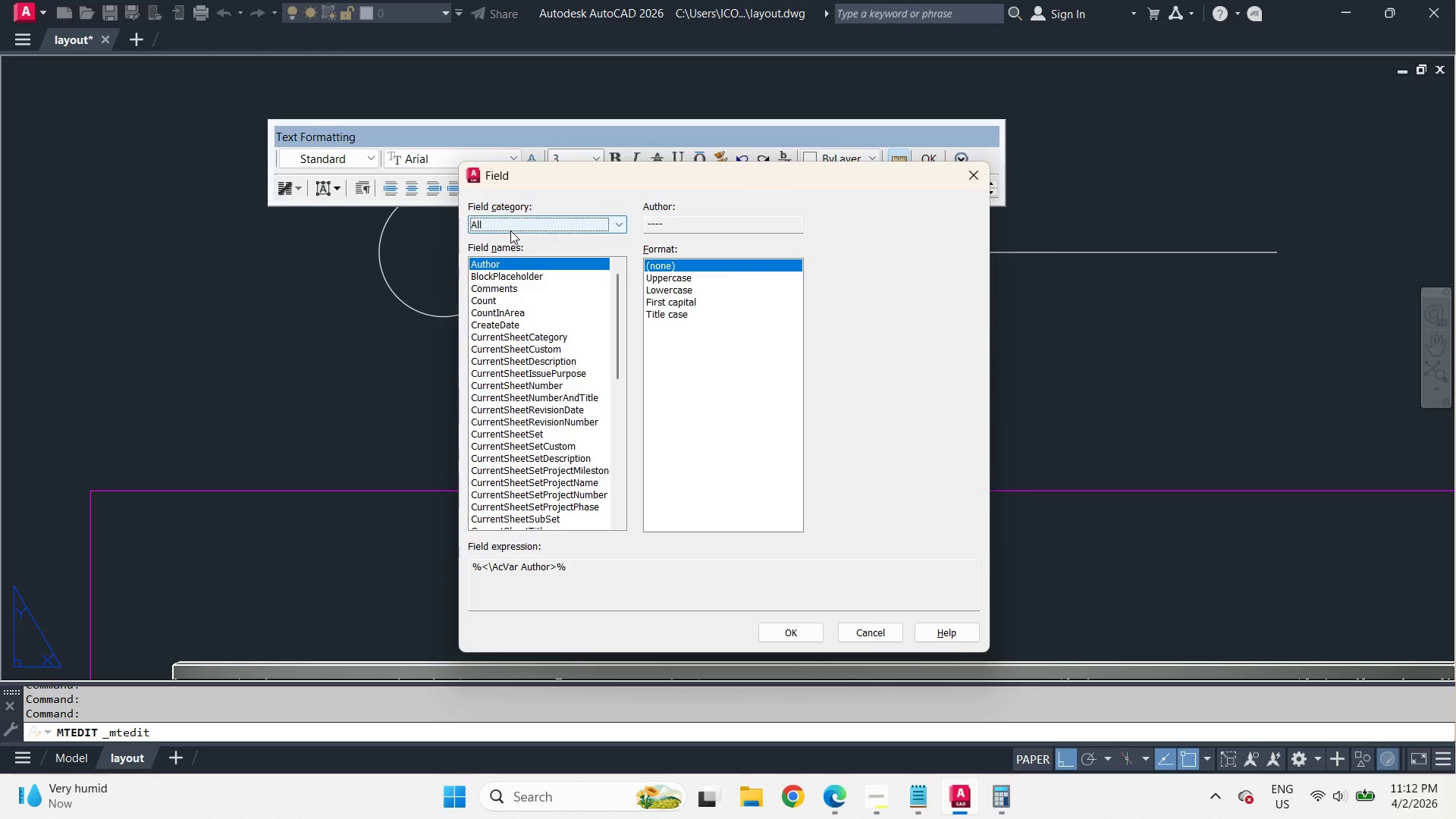 
double_click([510, 231])
 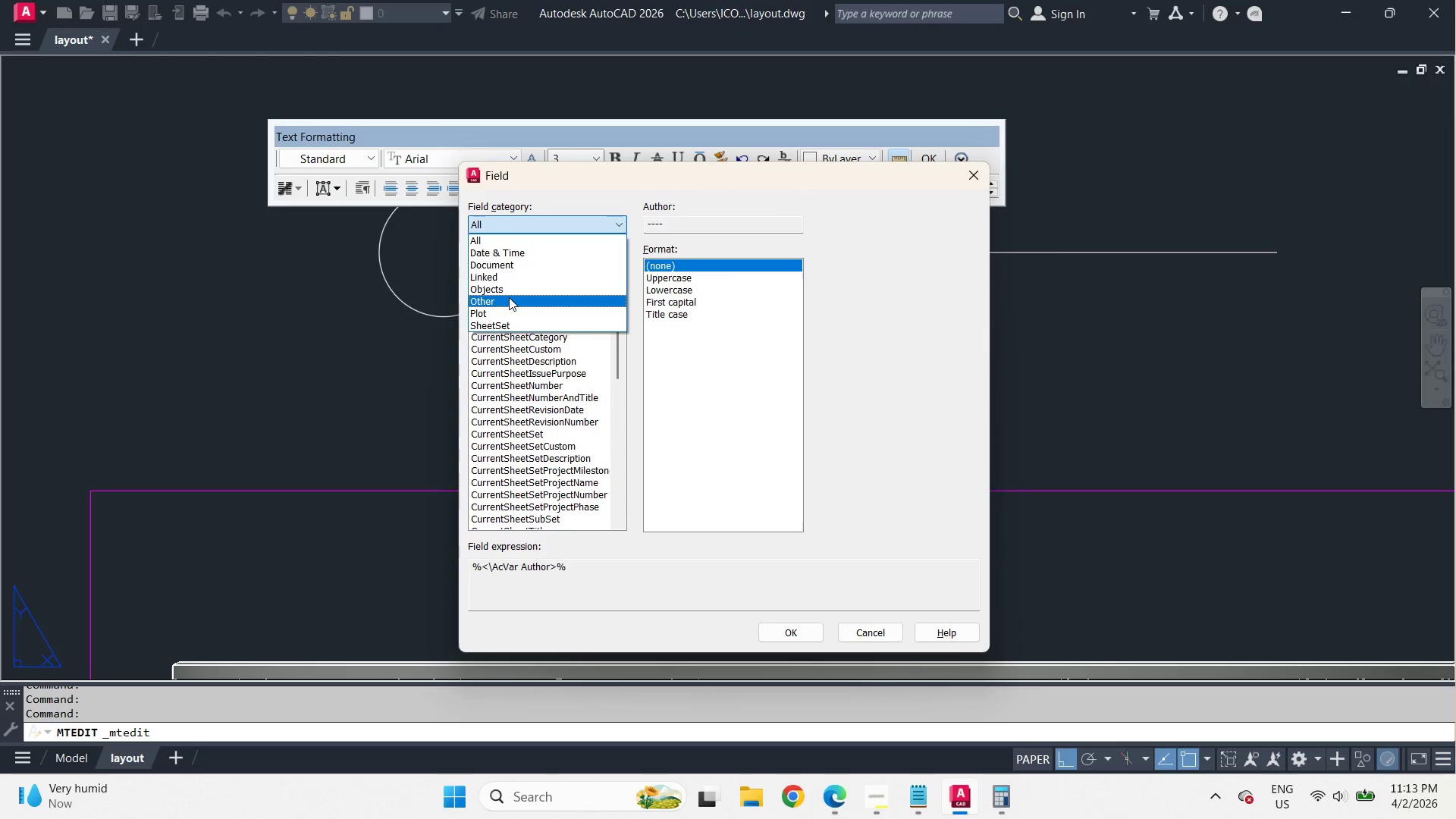 
left_click([509, 290])
 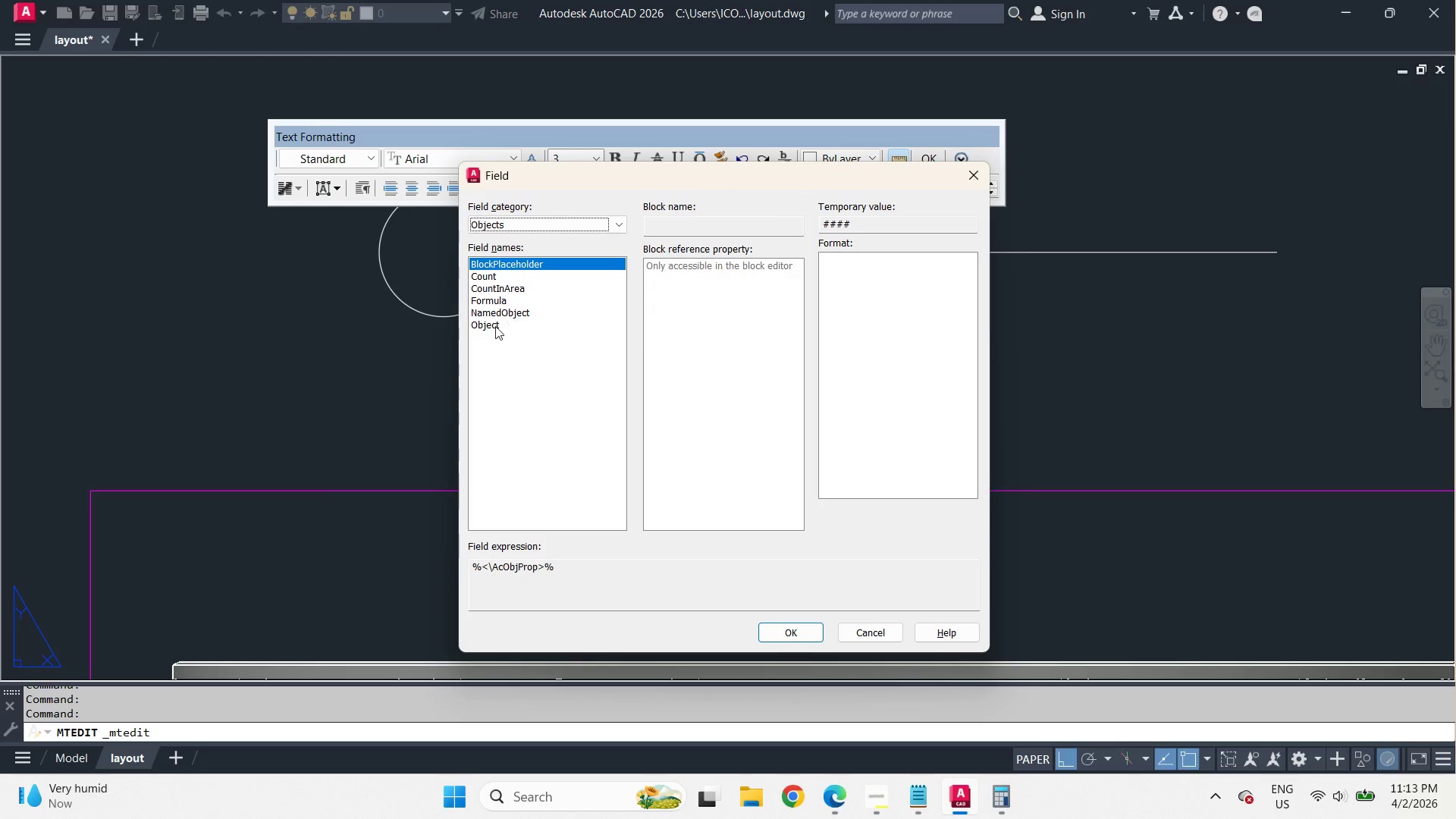 
left_click([491, 326])
 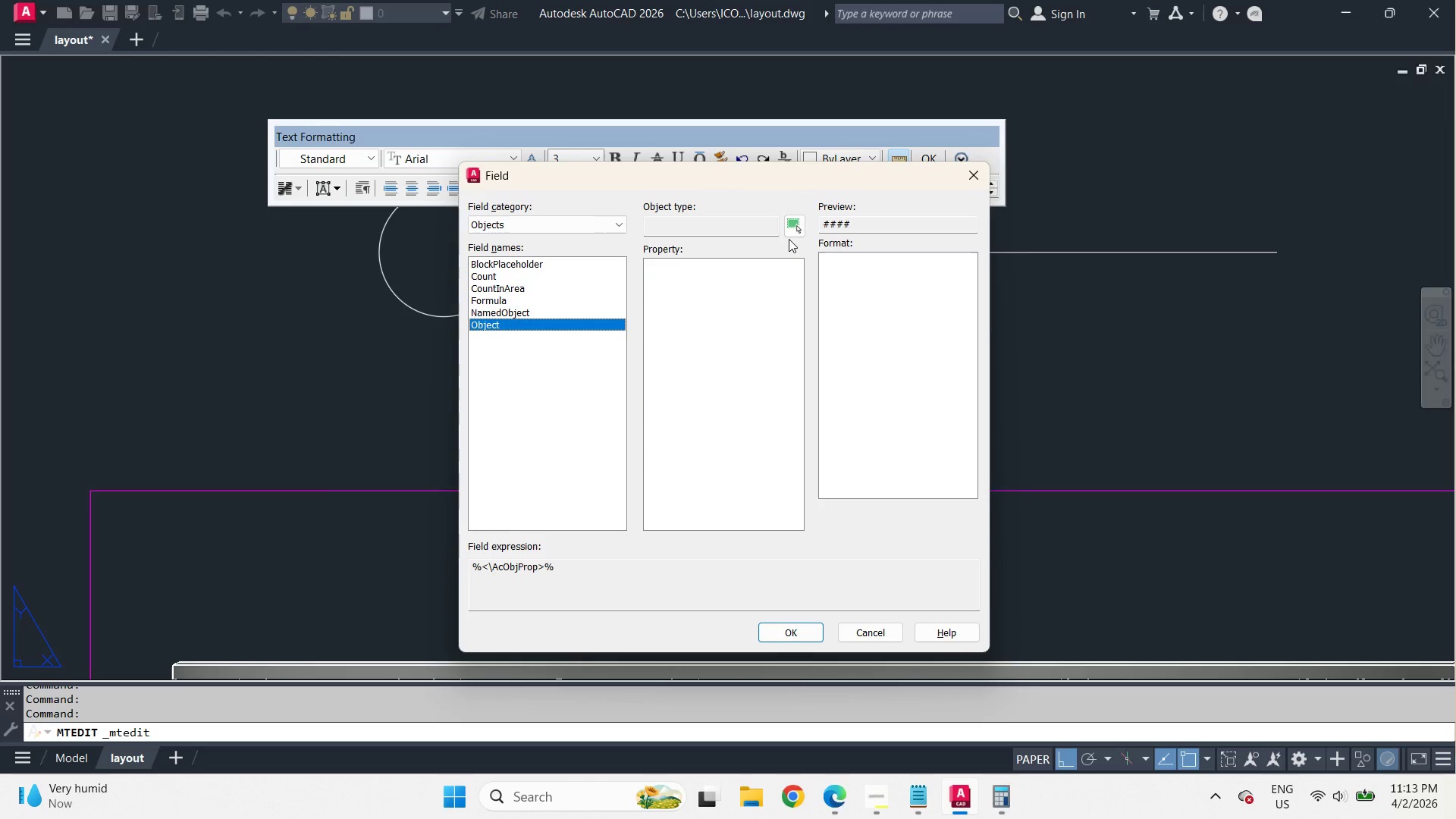 
left_click([788, 231])
 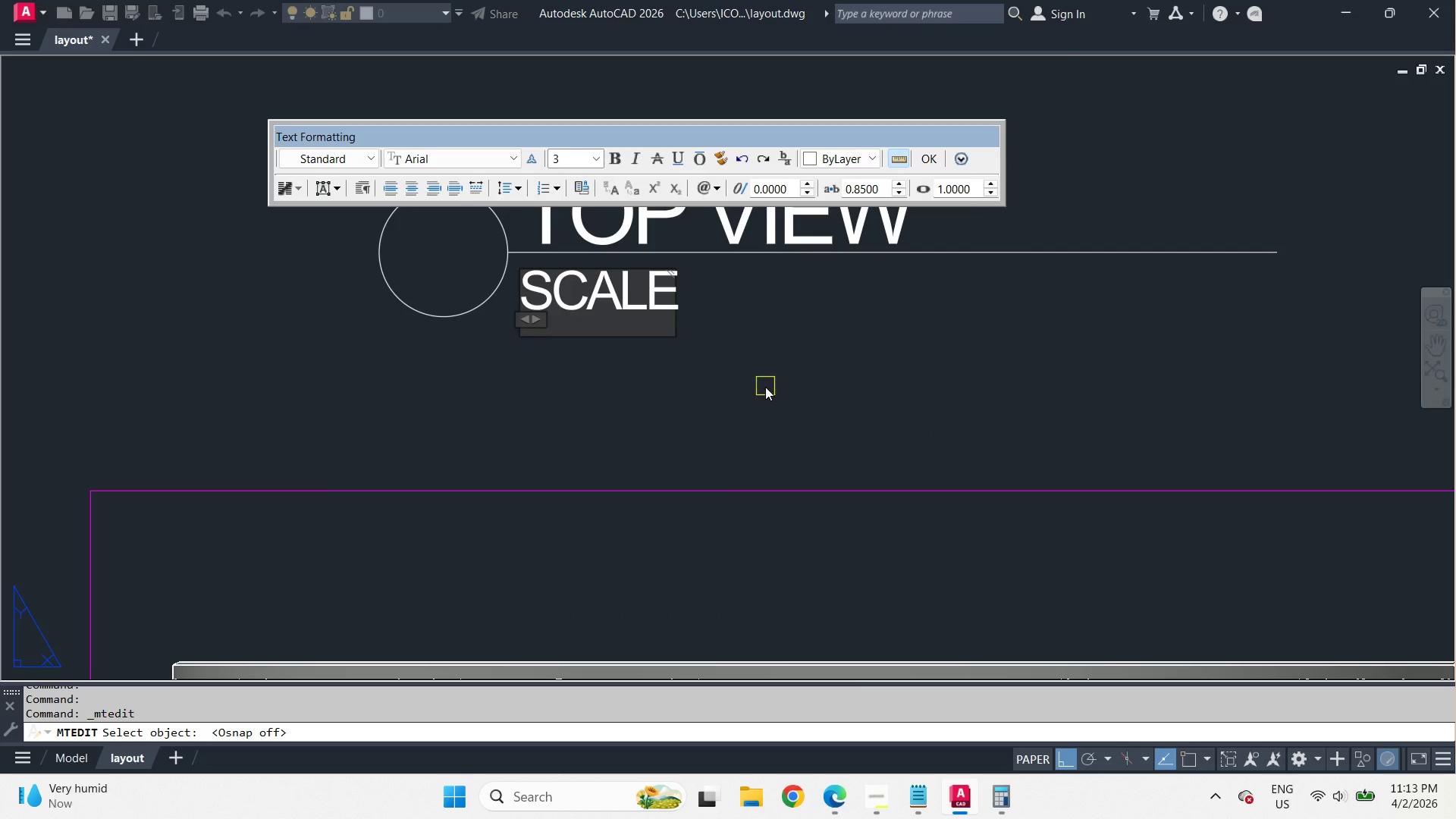 
left_click([899, 315])
 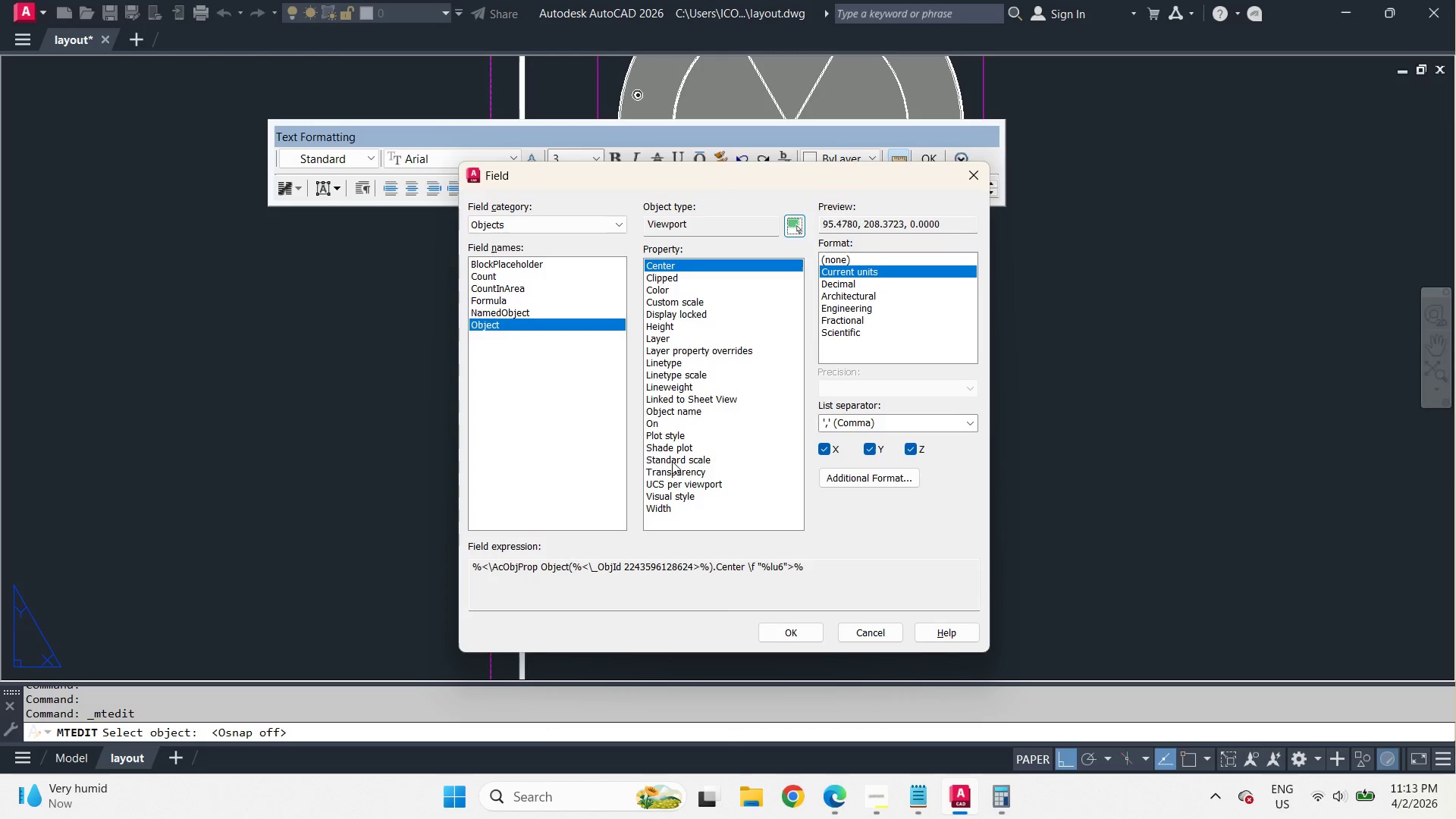 
scroll: coordinate [762, 413], scroll_direction: down, amount: 3.0
 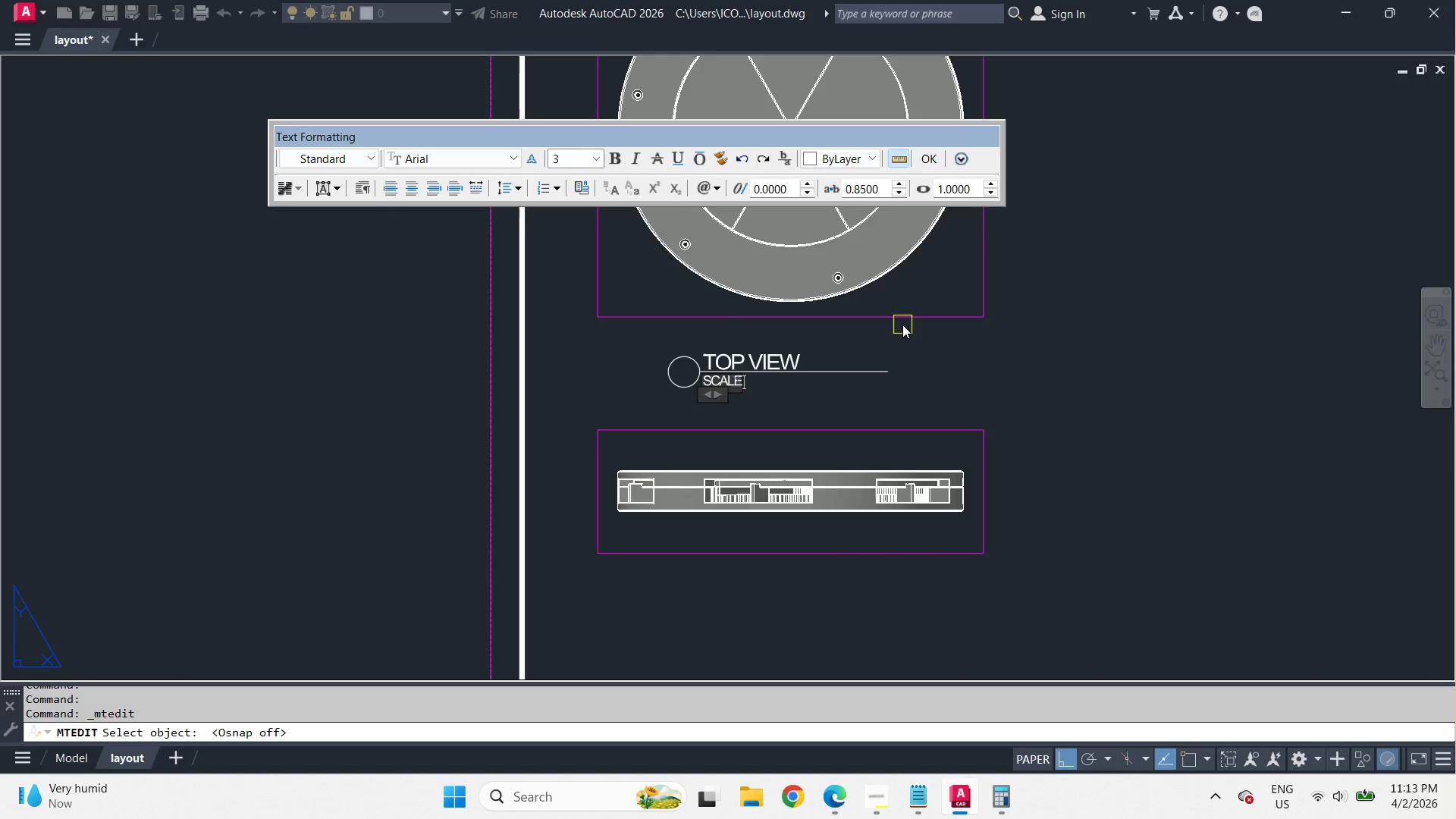 
left_click([671, 463])
 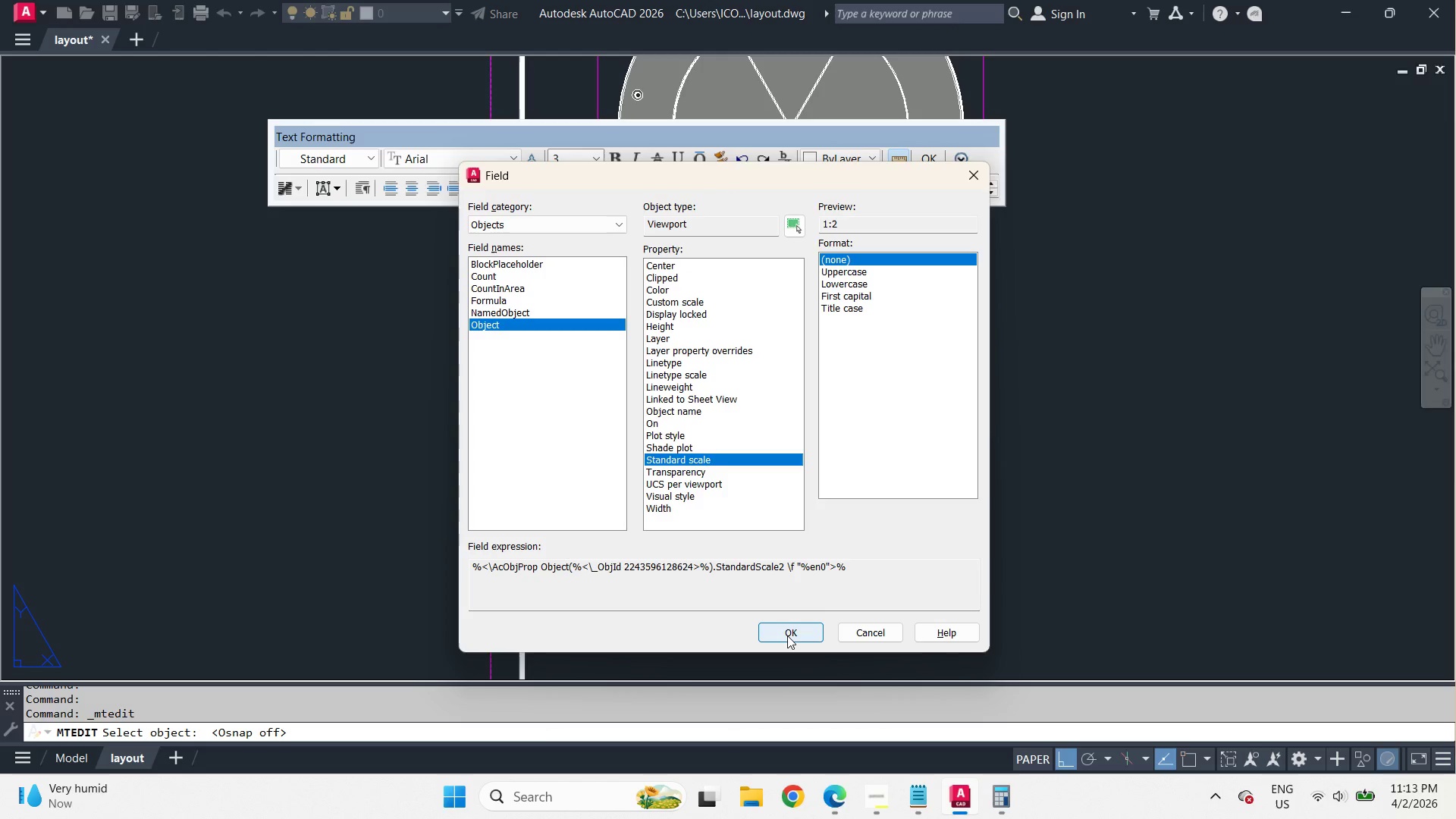 
left_click([787, 635])
 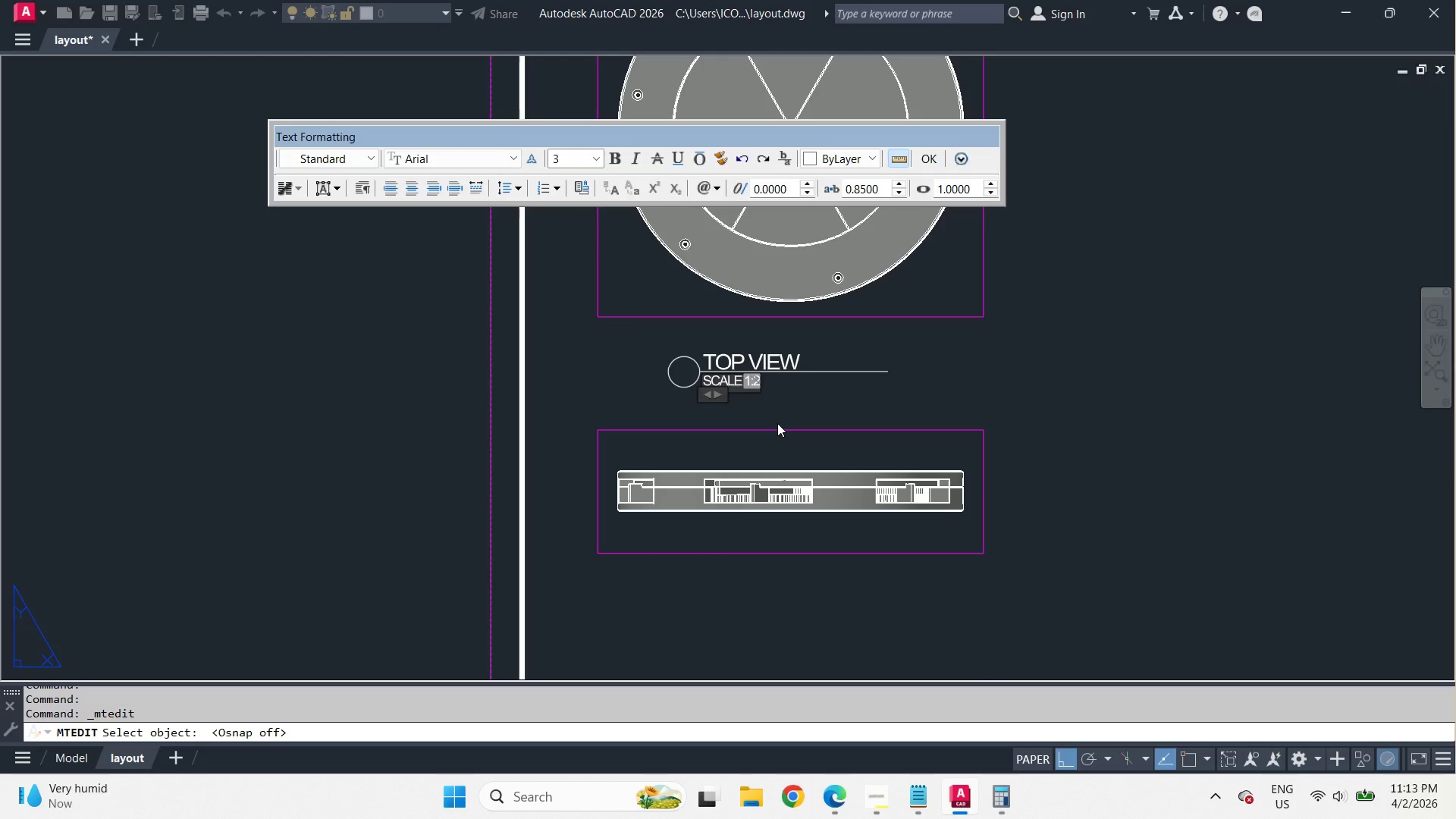 
left_click([785, 411])
 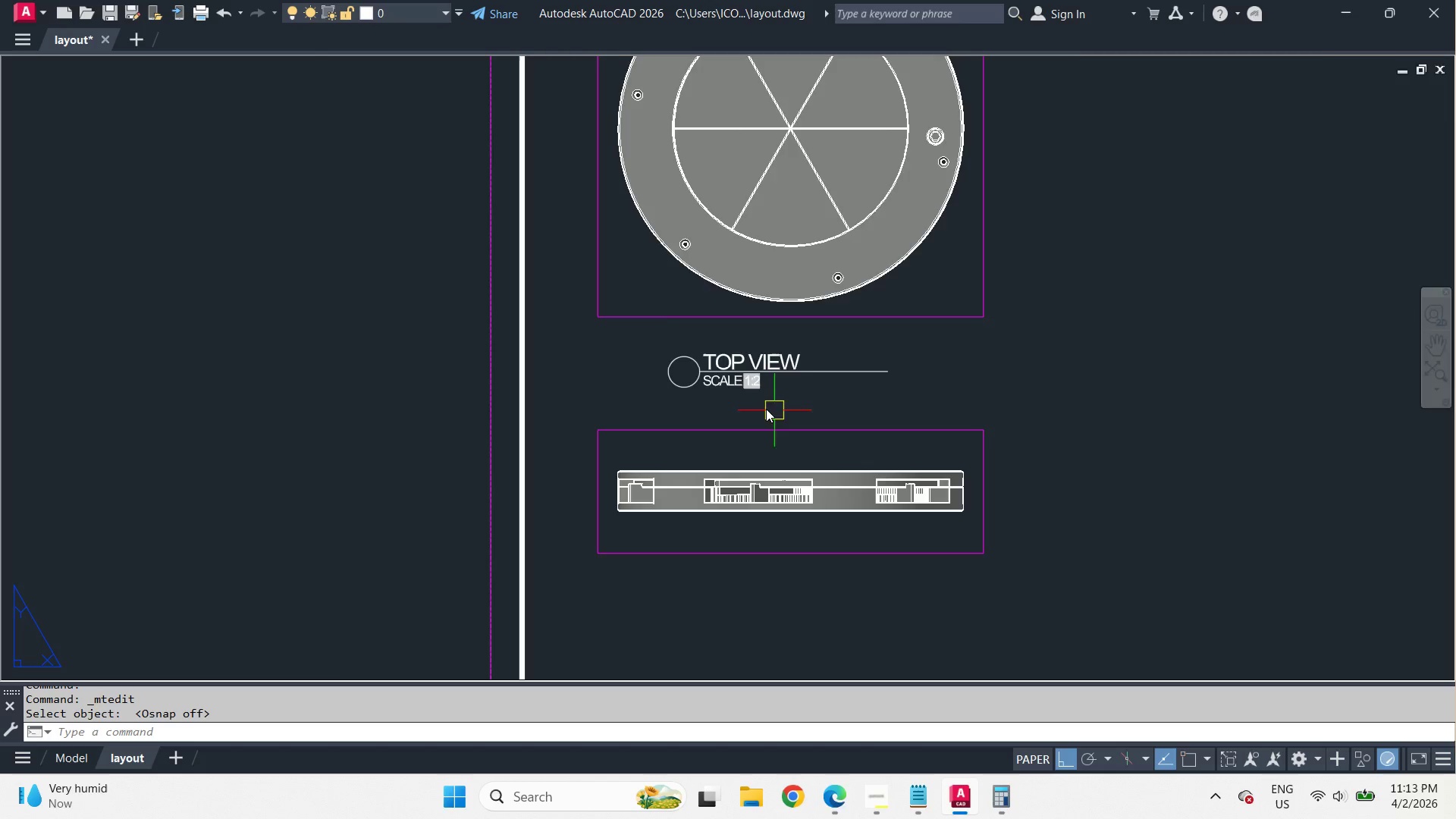 
scroll: coordinate [761, 403], scroll_direction: up, amount: 3.0
 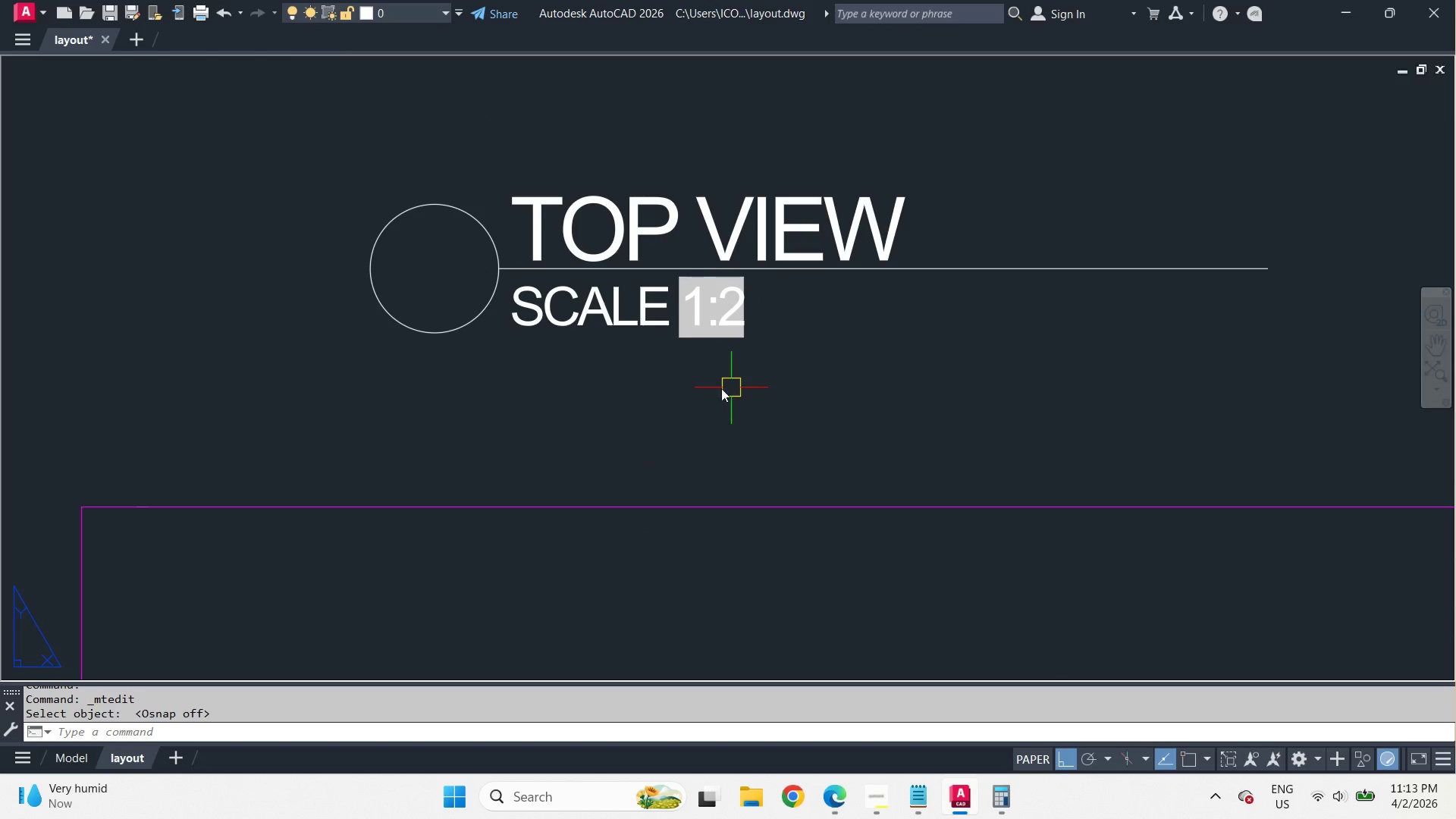 
double_click([619, 300])
 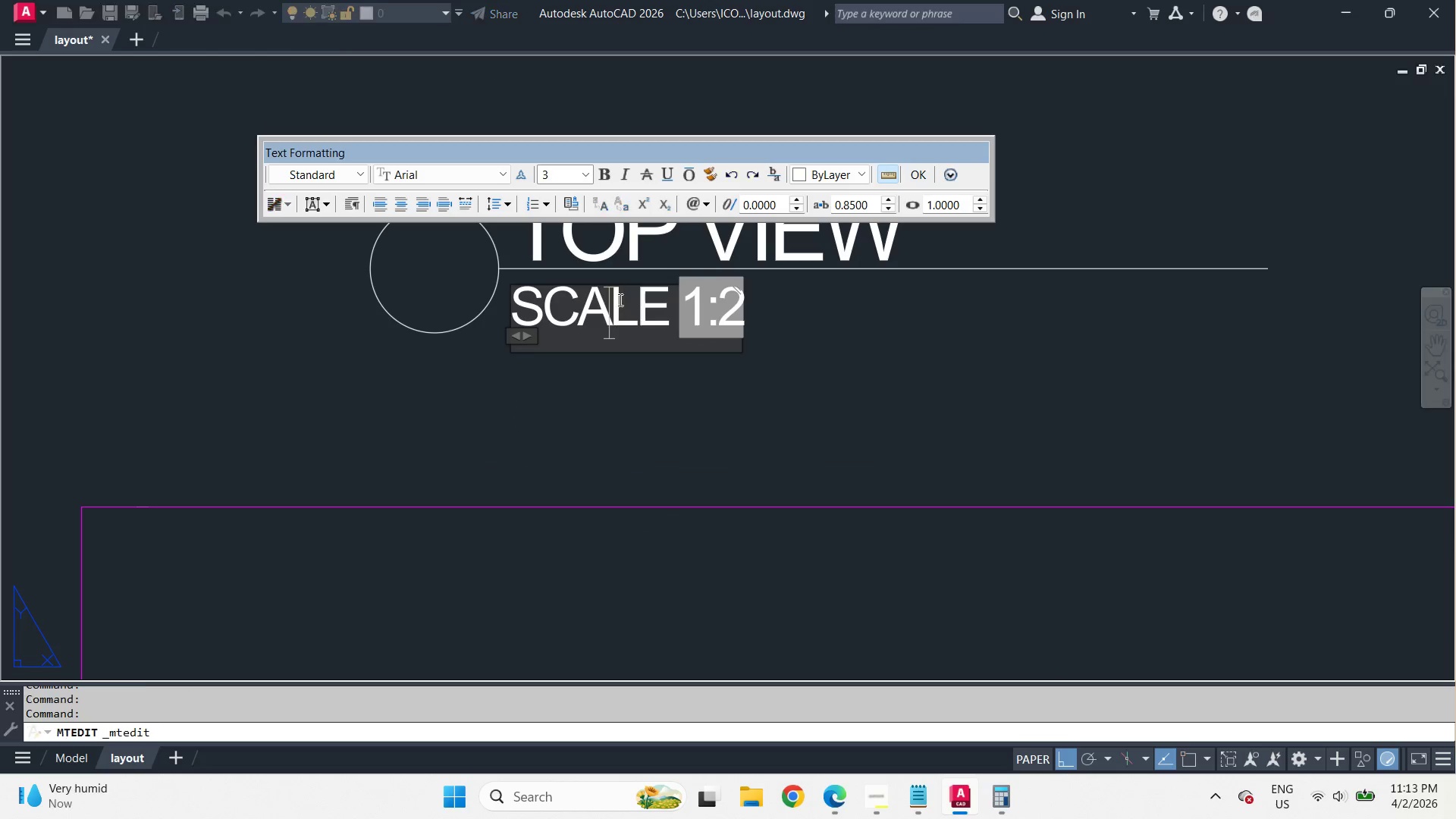 
key(Control+A)
 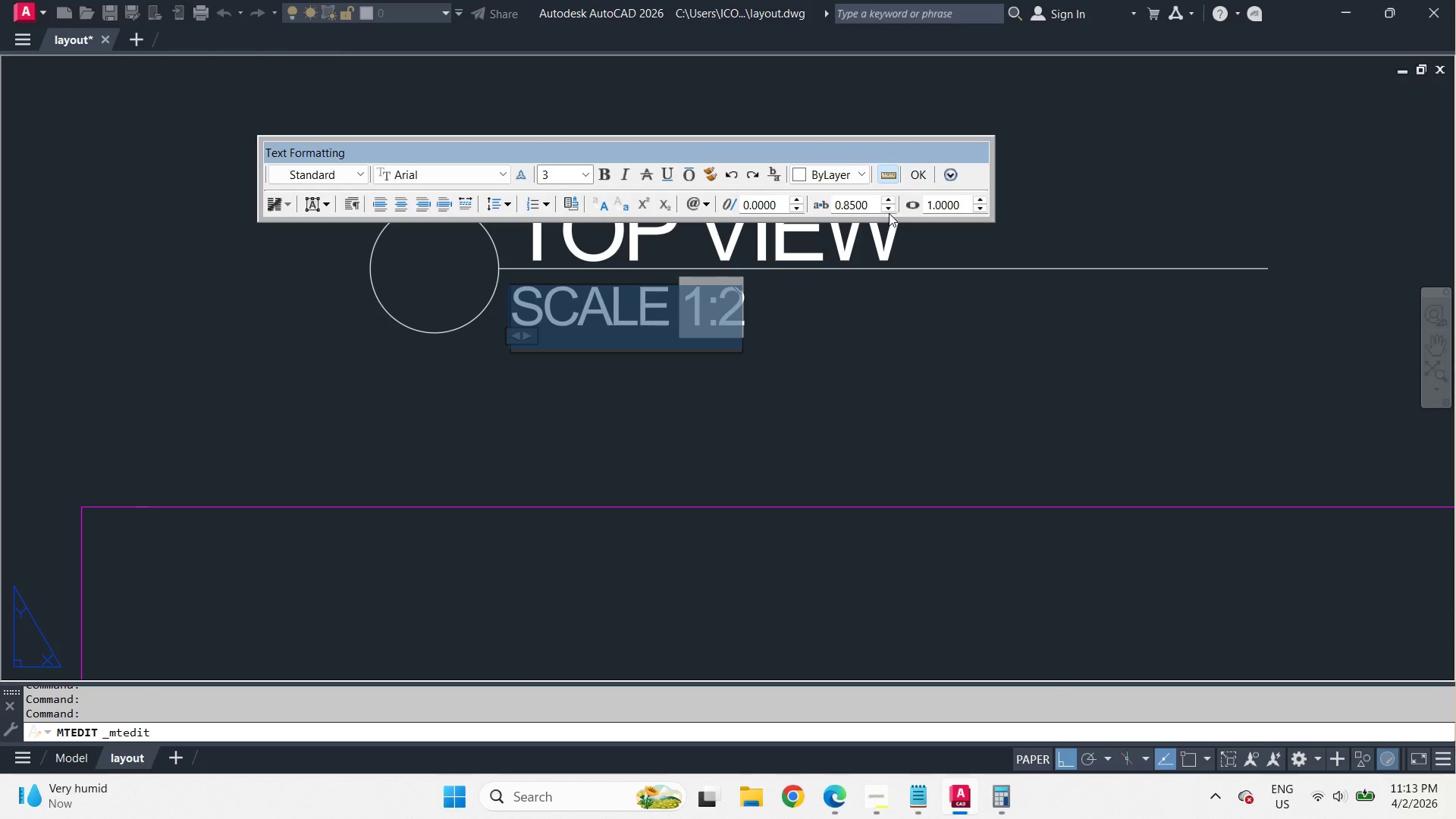 
double_click([888, 199])
 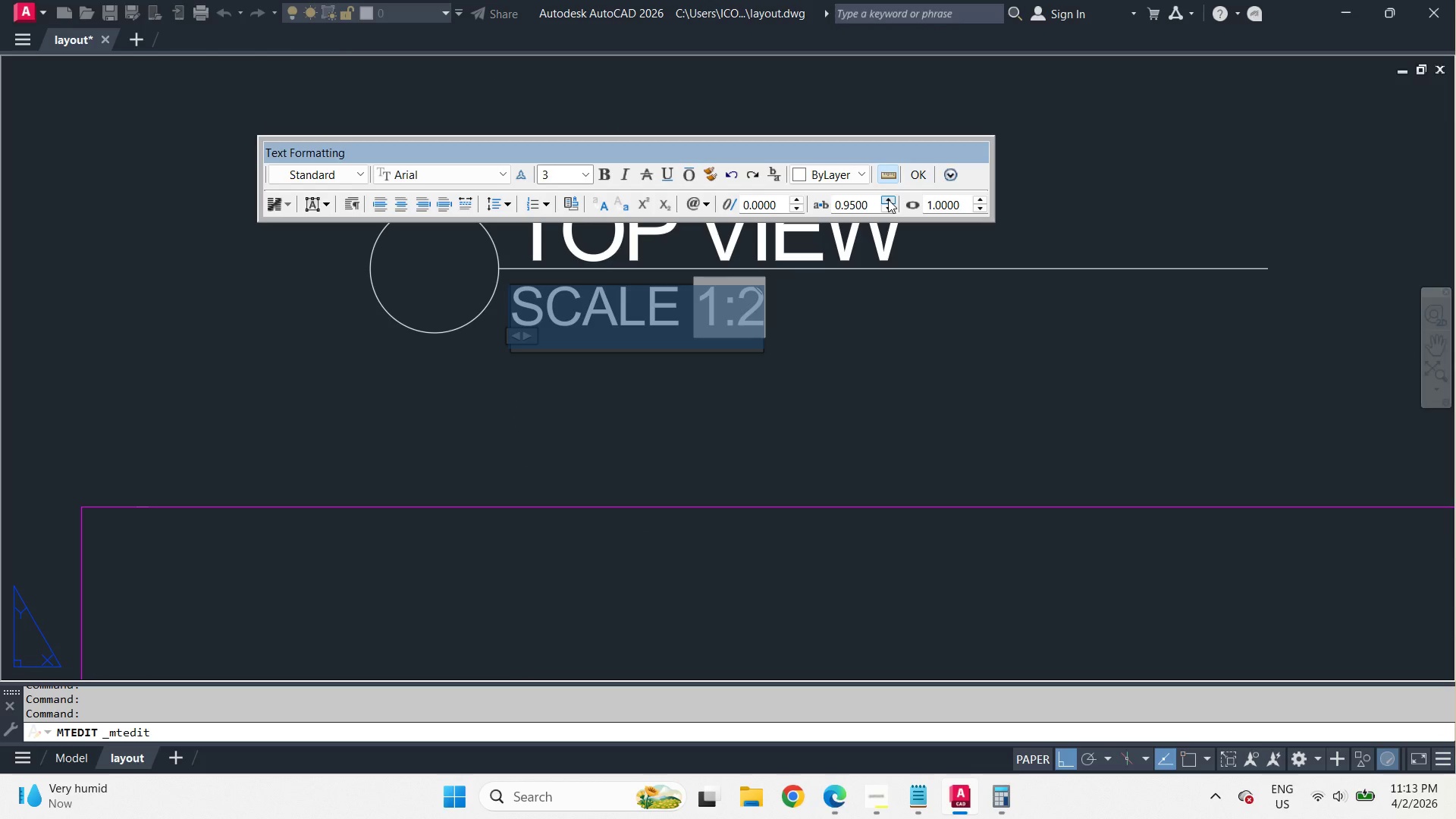 
left_click([888, 199])
 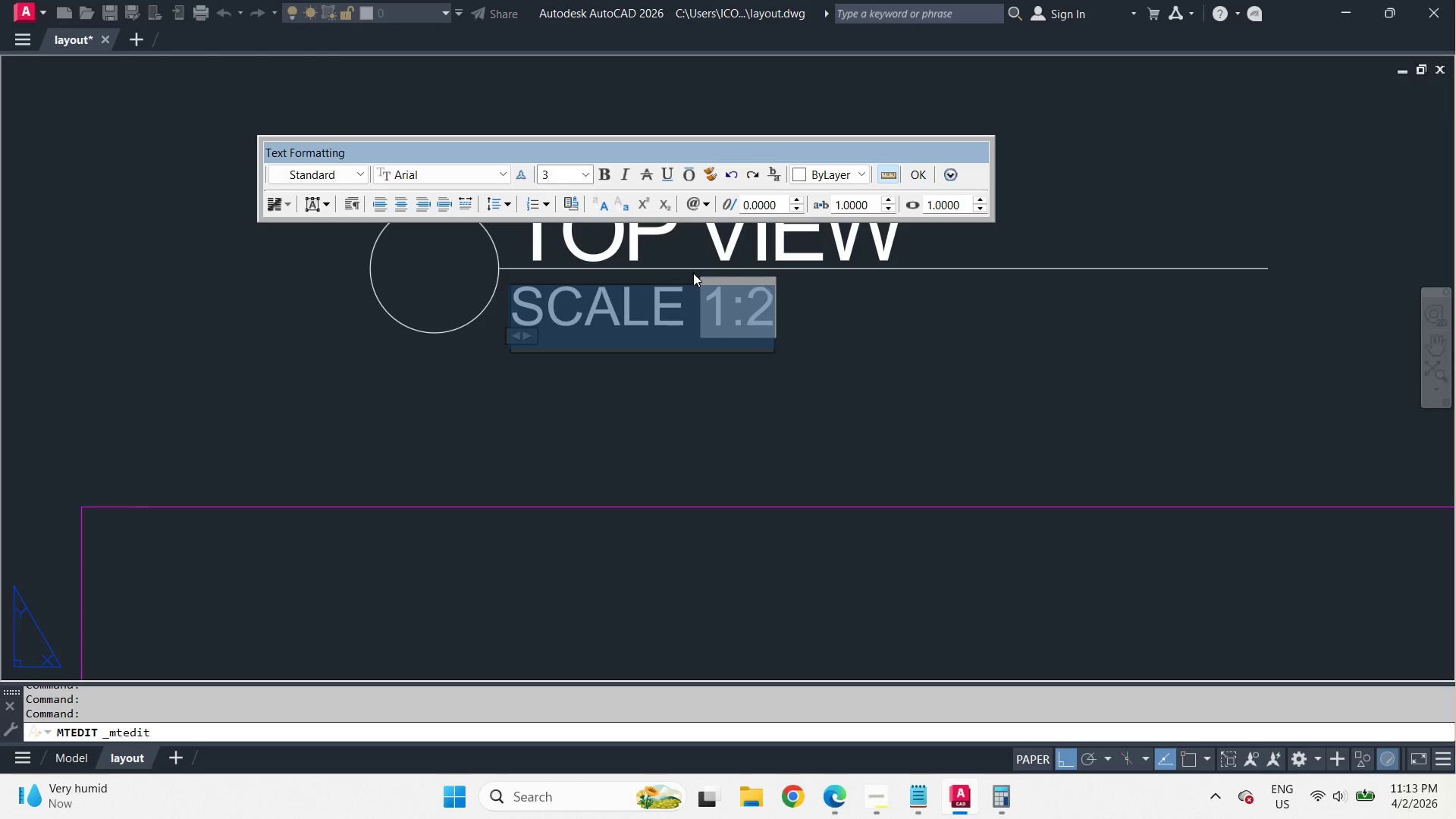 
left_click([623, 172])
 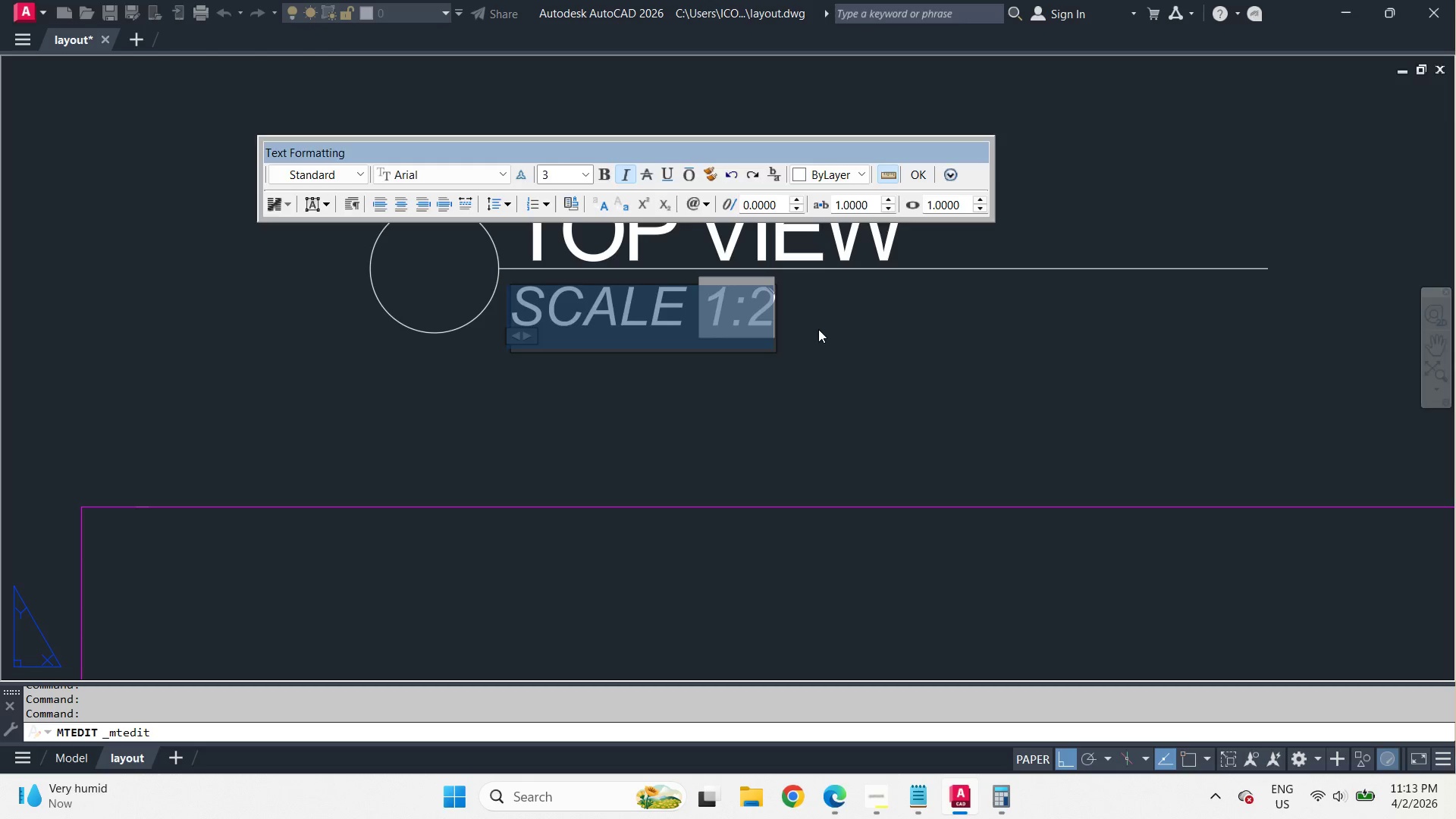 
left_click([823, 330])
 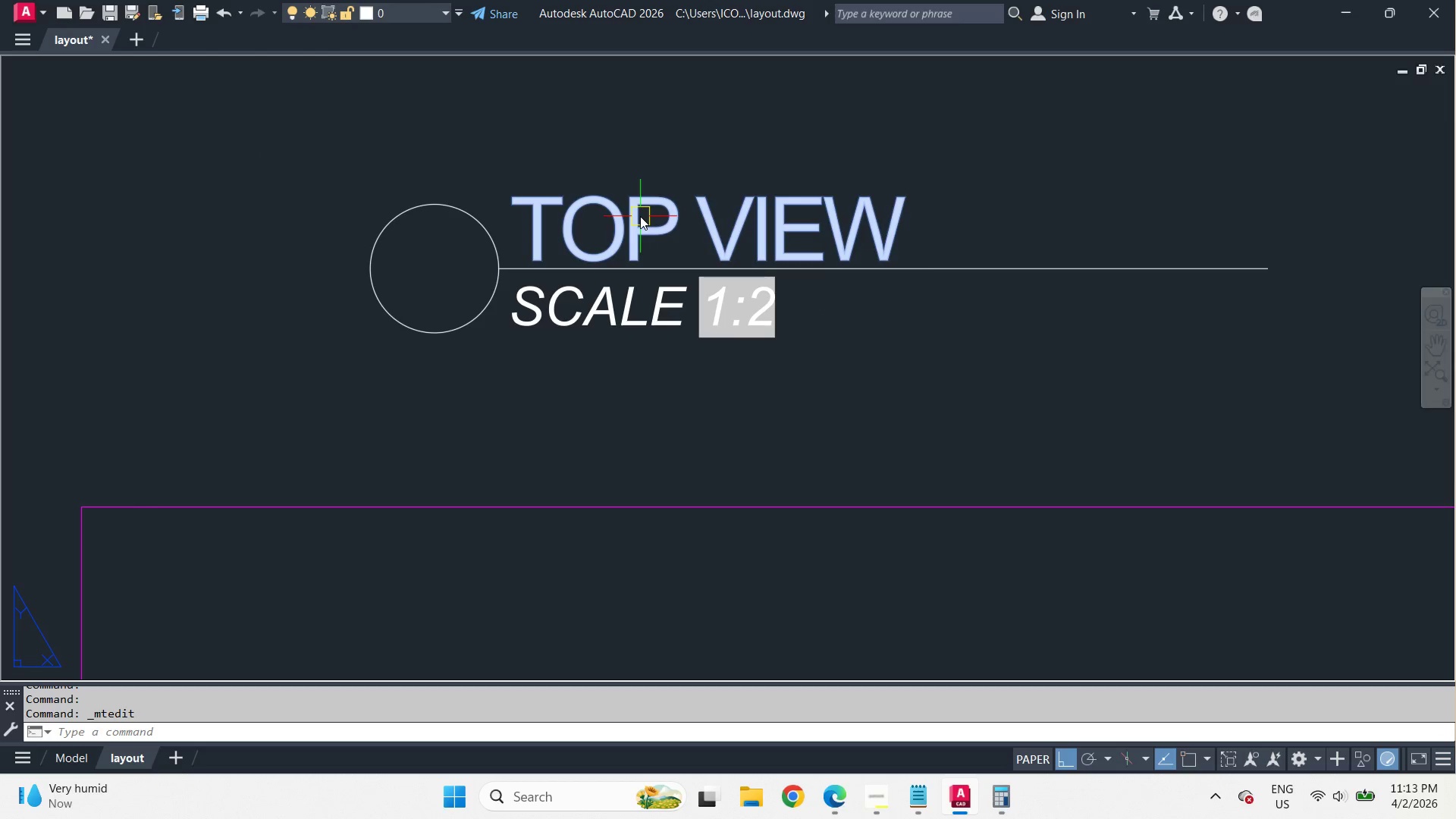 
double_click([640, 216])
 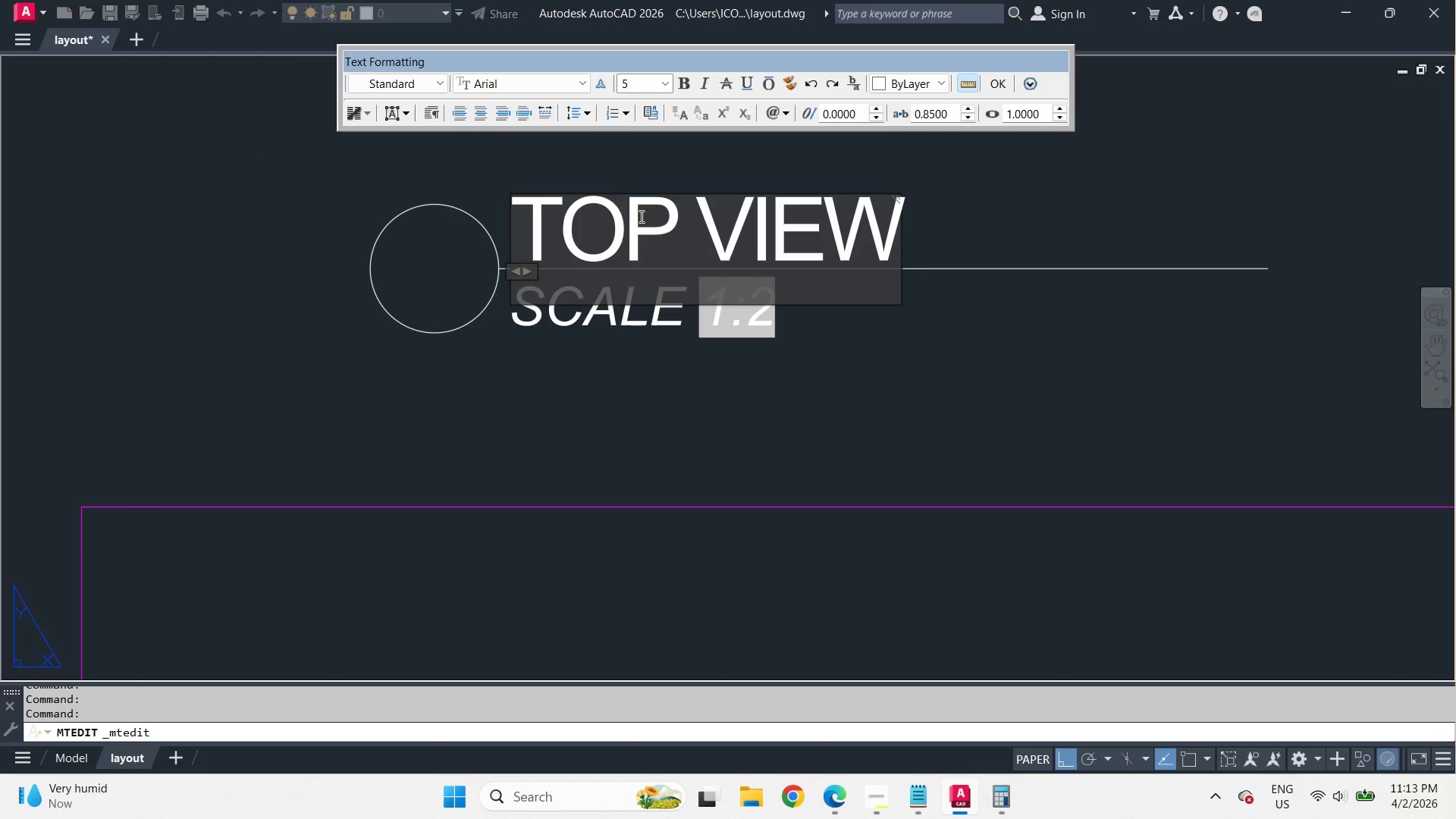 
key(Control+A)
 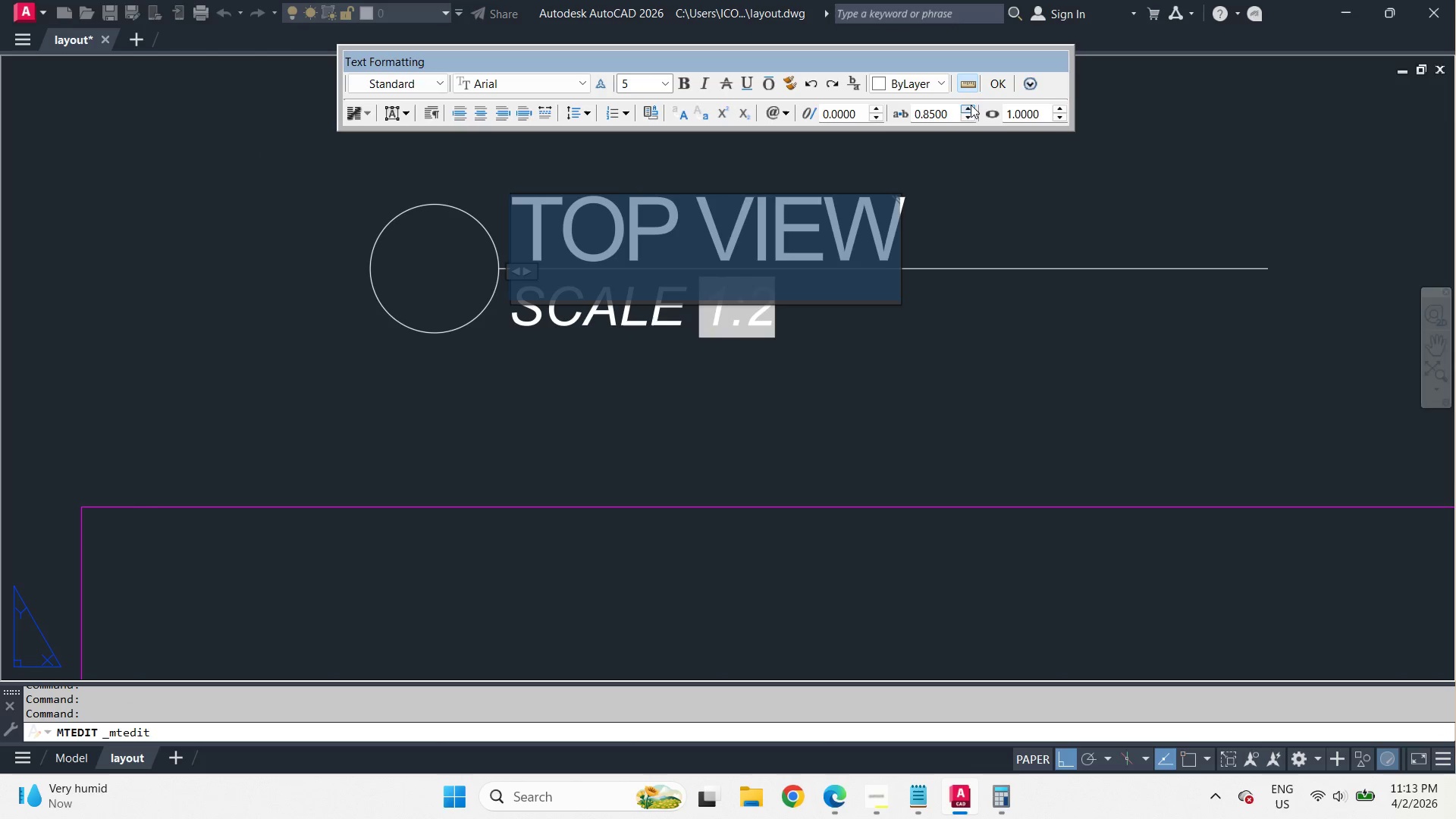 
double_click([971, 105])
 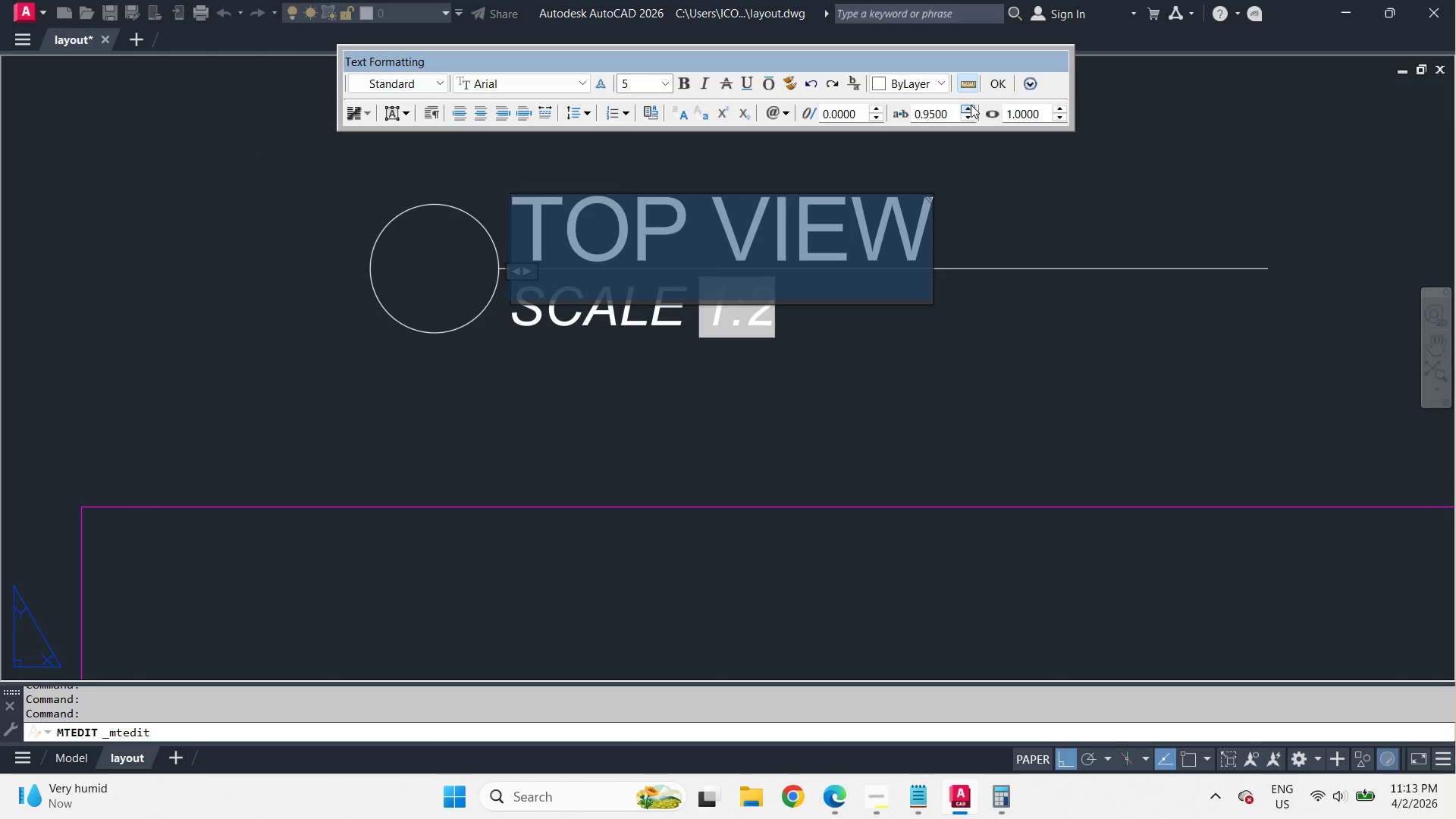 
triple_click([971, 105])
 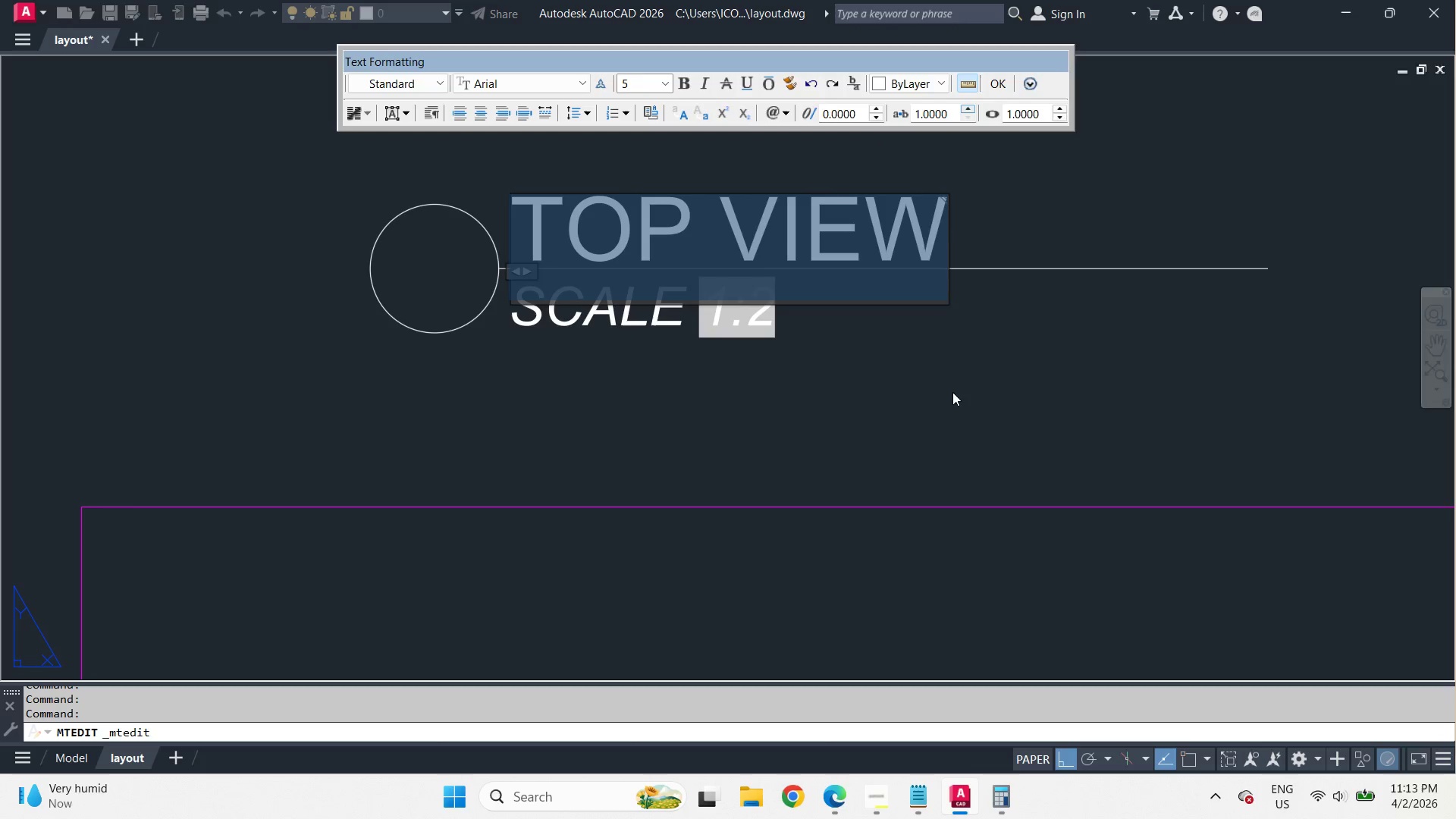 
triple_click([952, 392])
 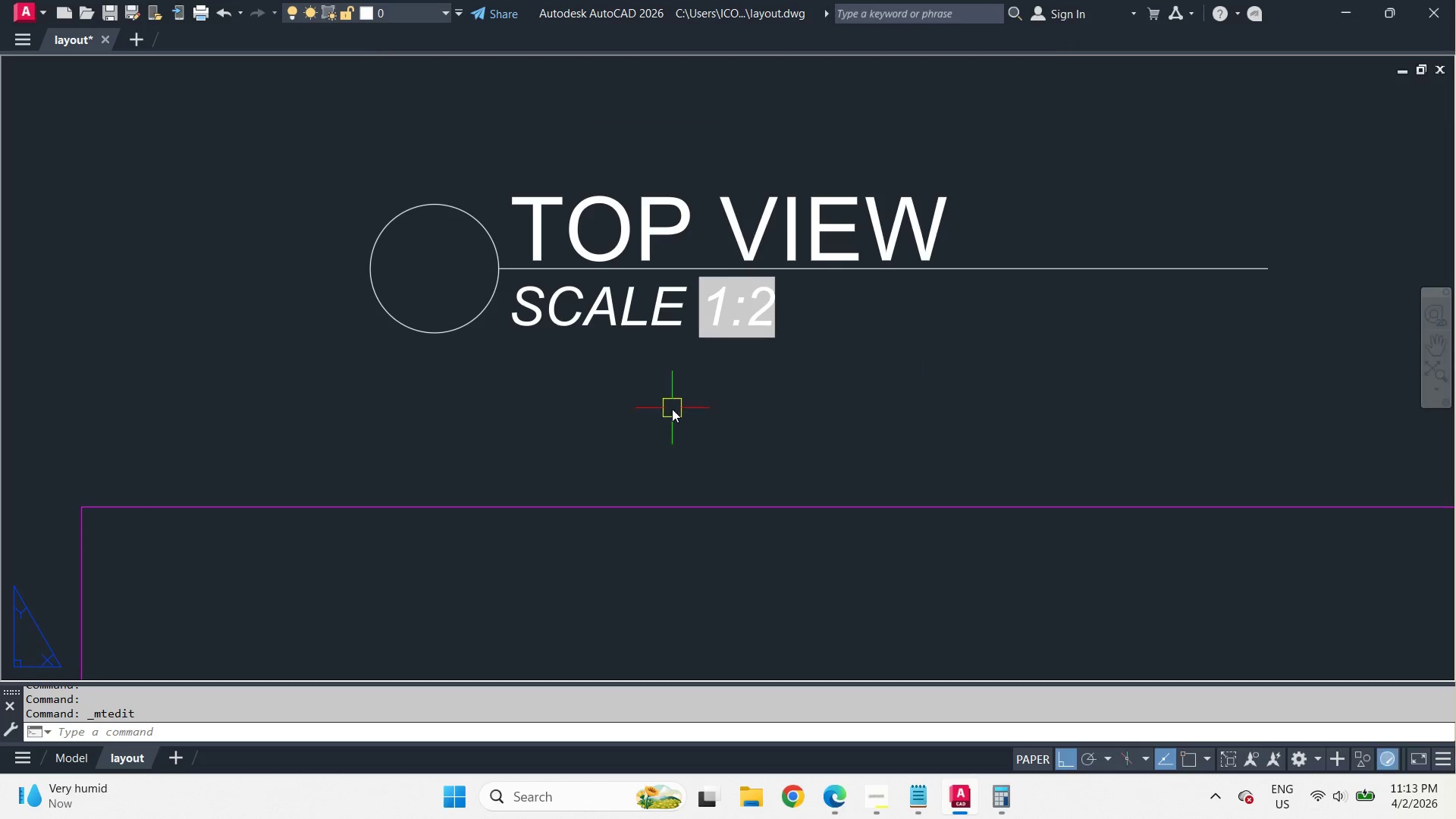 
left_click([734, 400])
 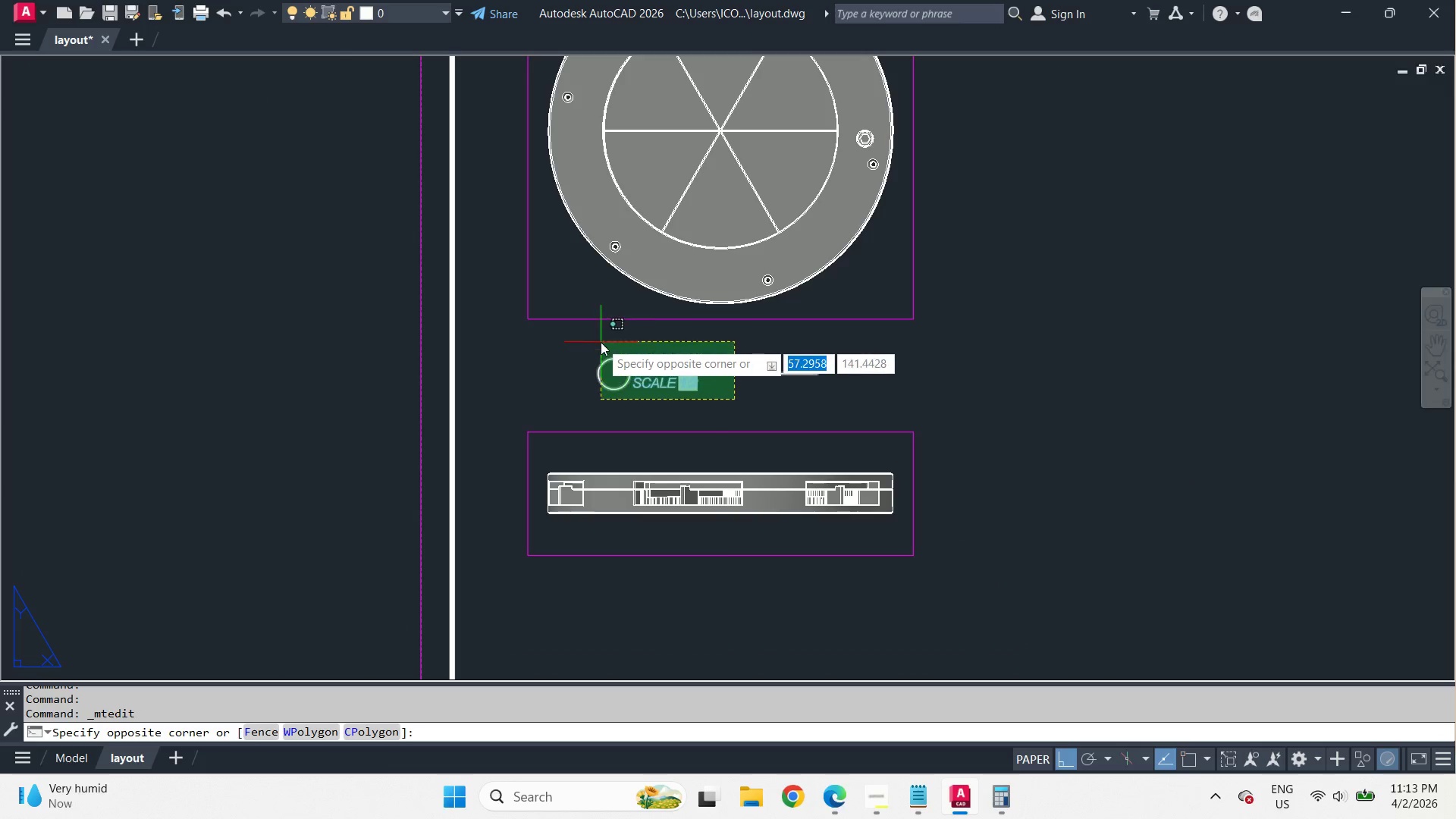 
scroll: coordinate [723, 400], scroll_direction: down, amount: 1.0
 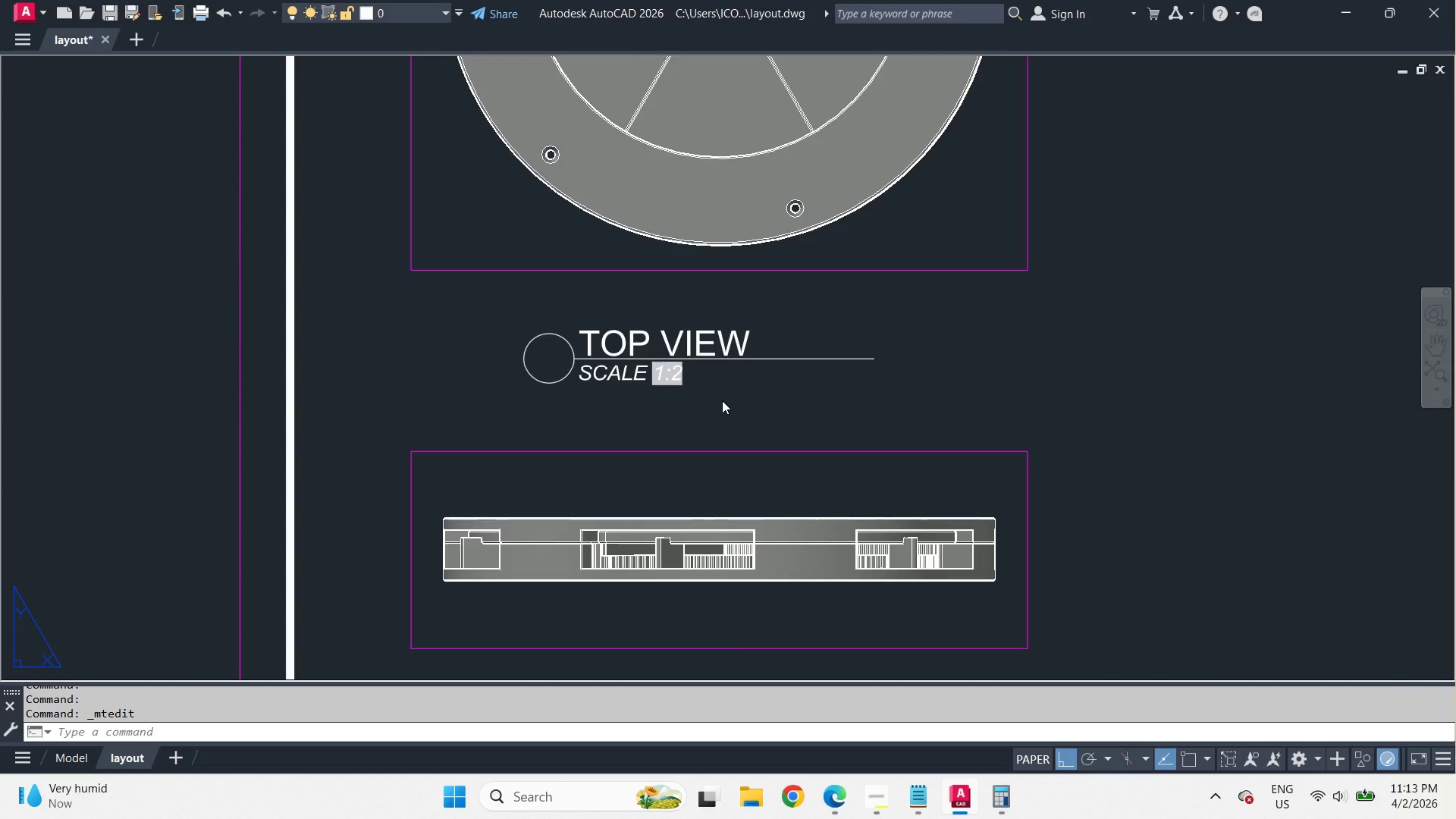 
left_click([601, 342])
 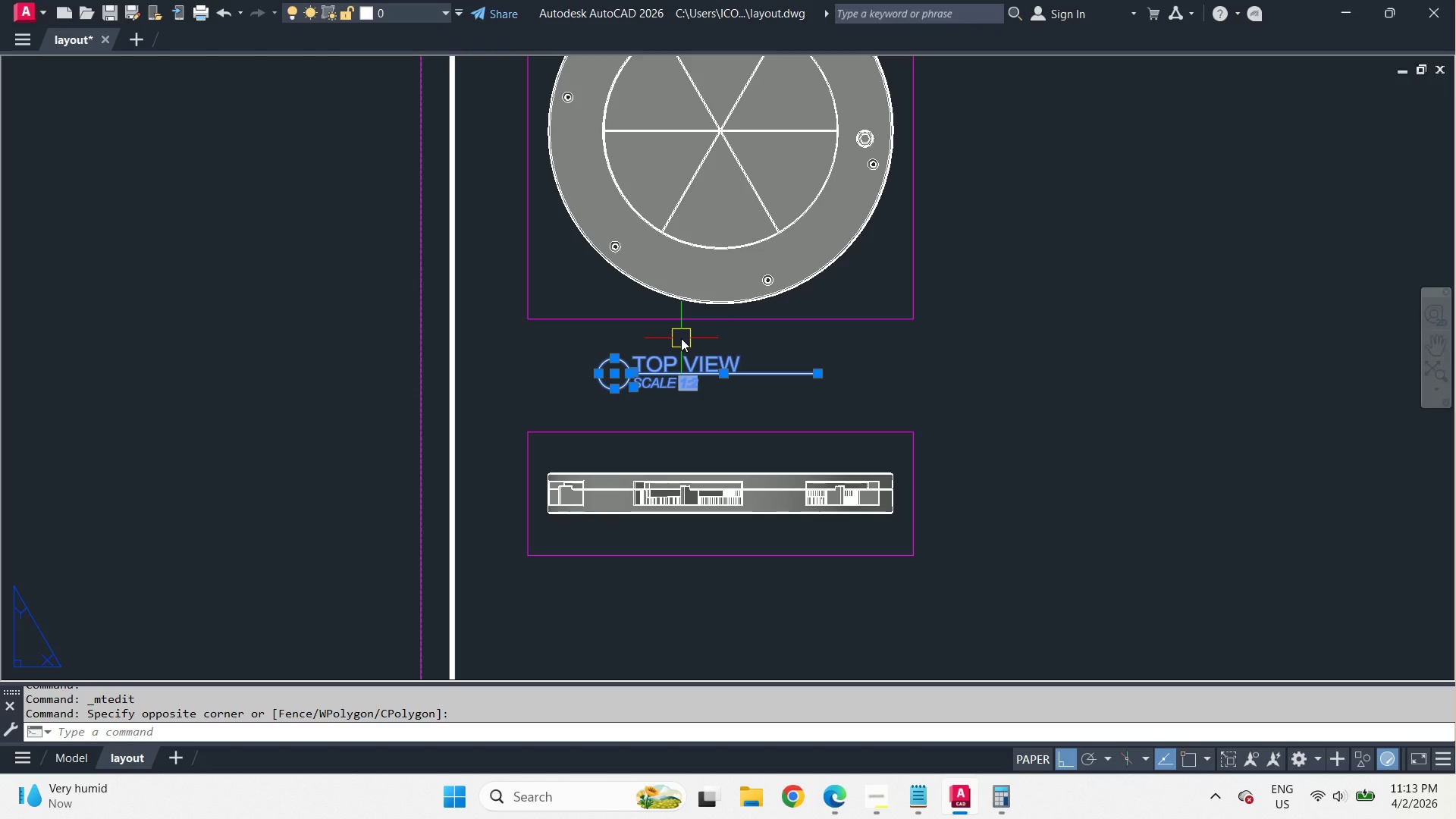 
scroll: coordinate [722, 400], scroll_direction: down, amount: 2.0
 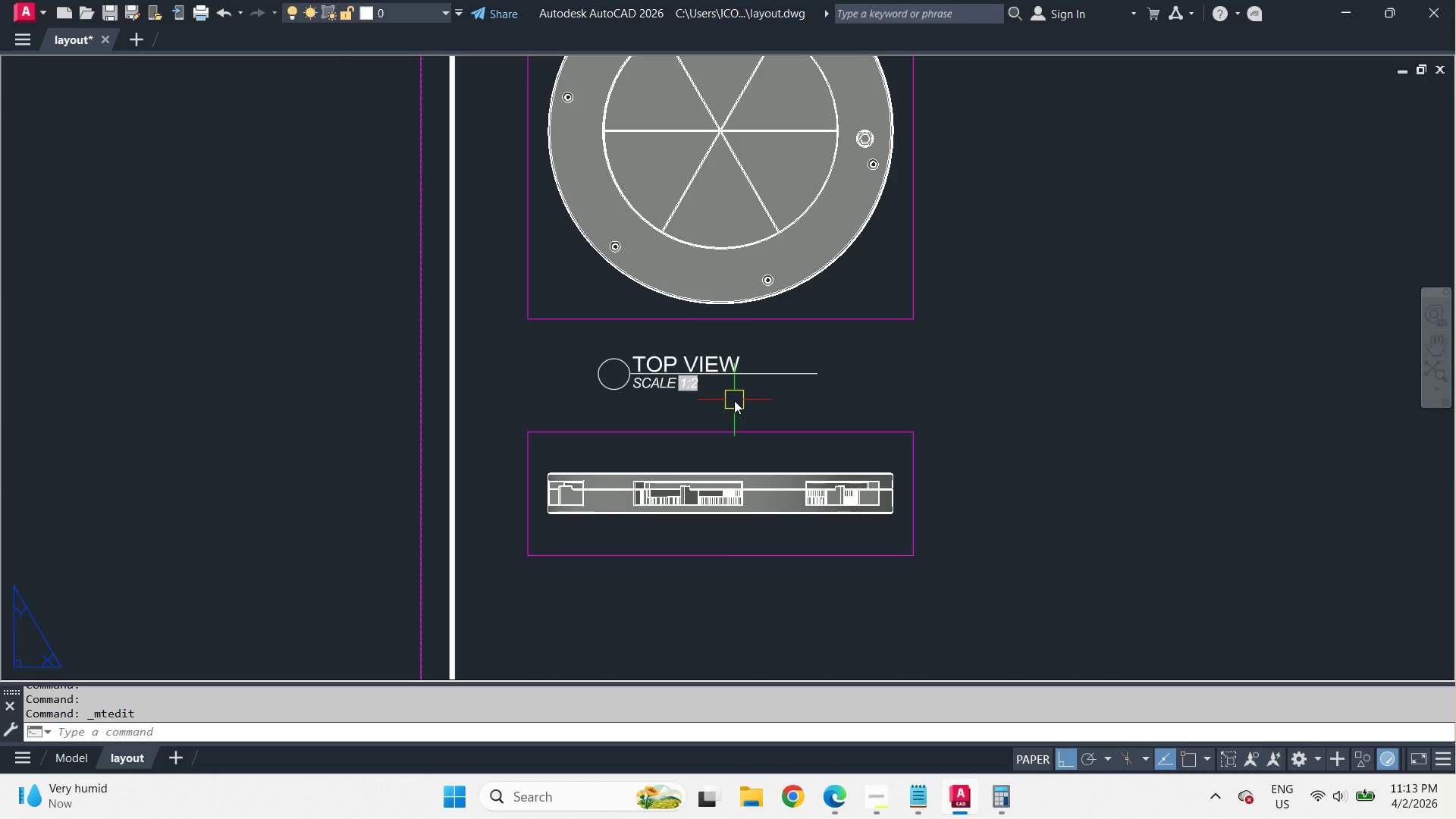 
key(M)
 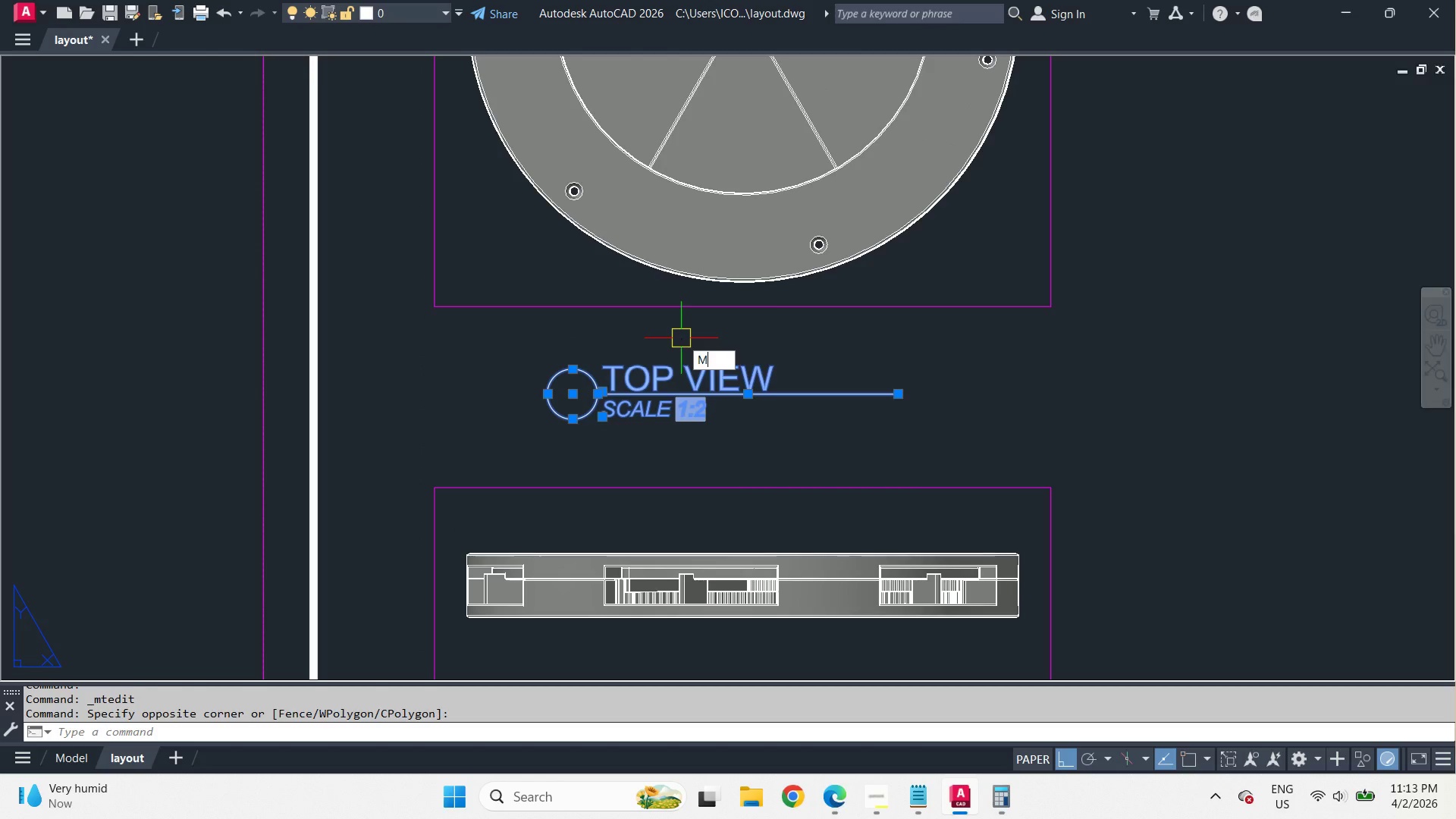 
key(Space)
 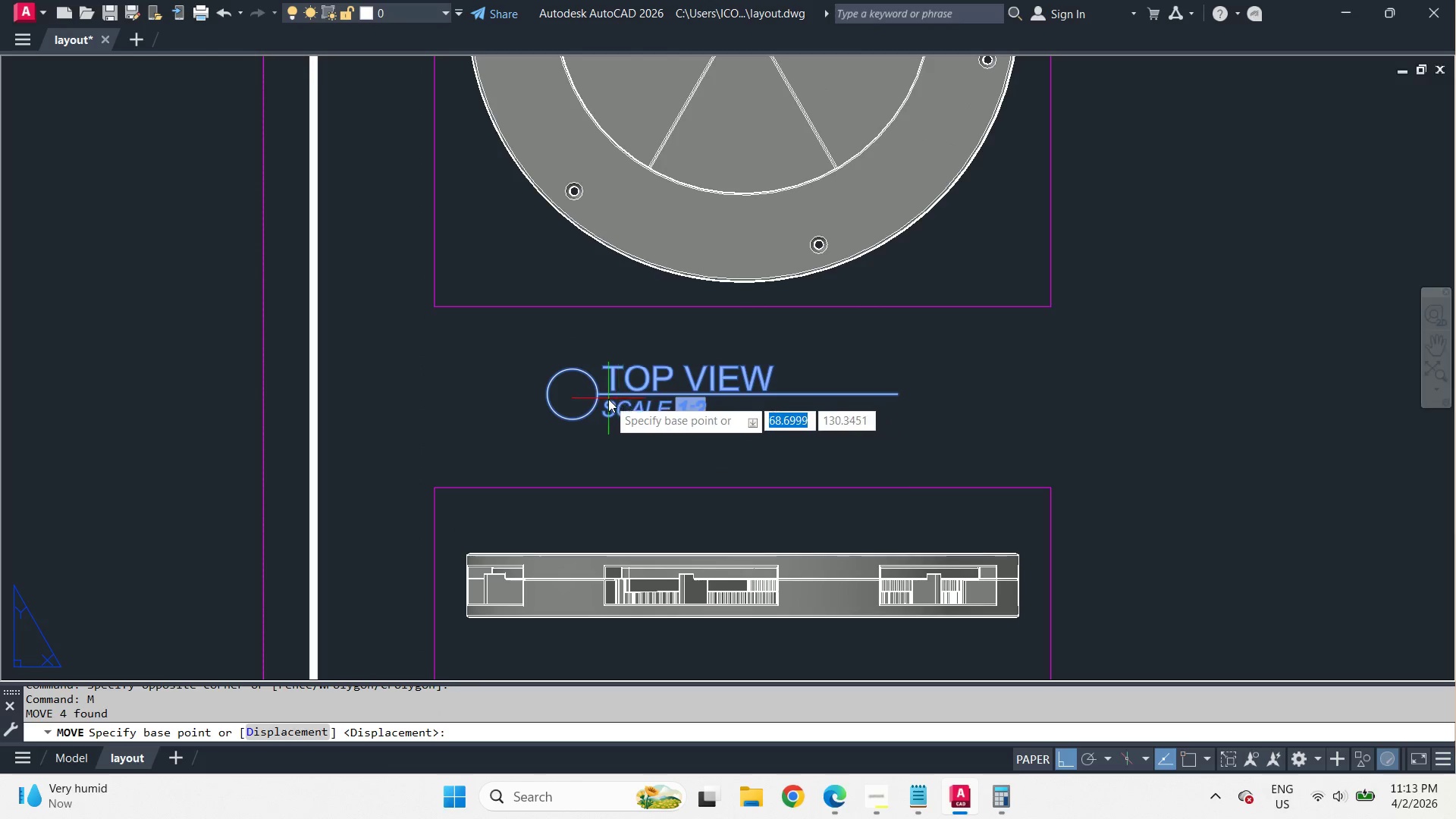 
scroll: coordinate [681, 338], scroll_direction: up, amount: 1.0
 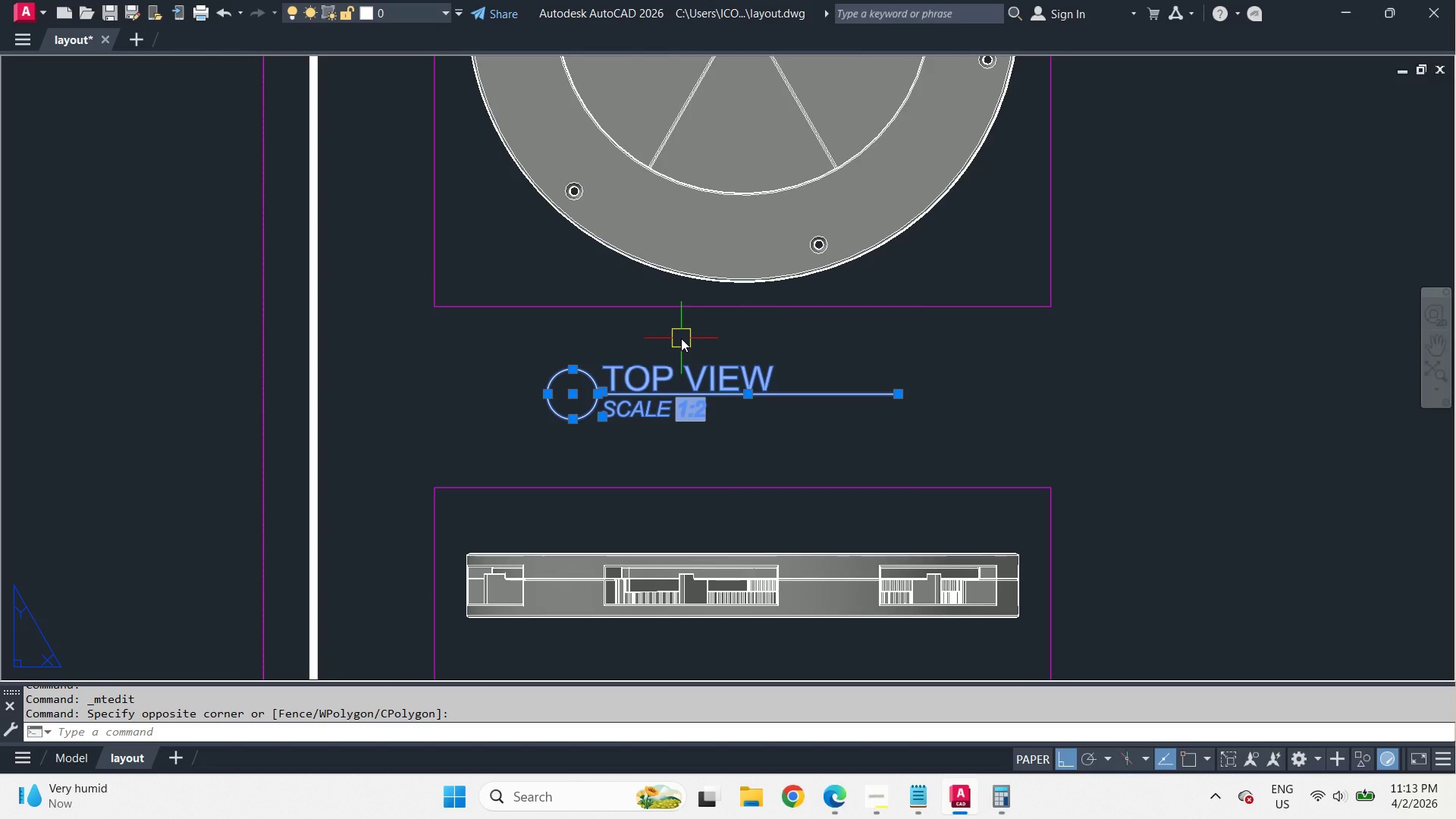 
key(F3)
 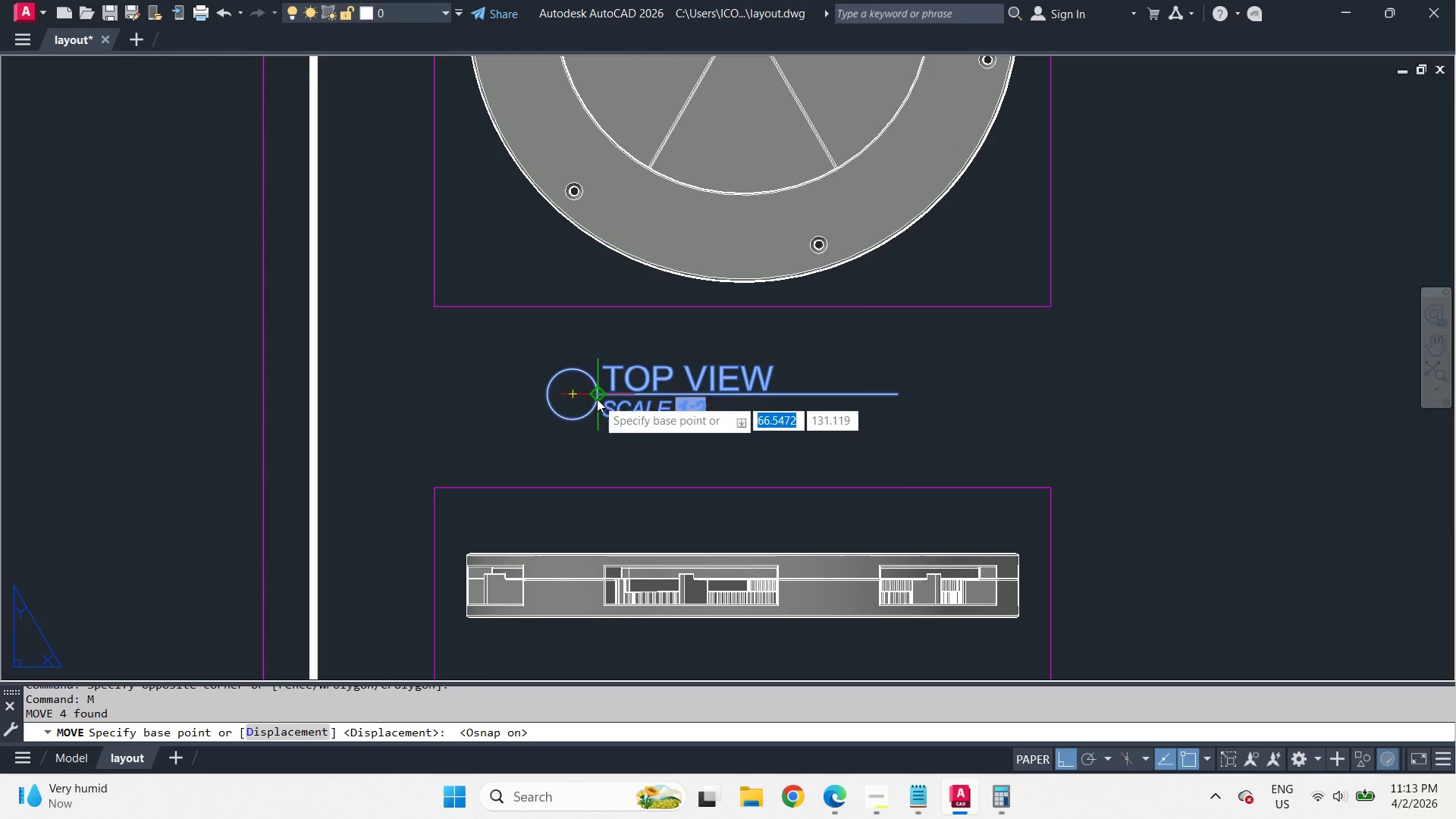 
left_click([597, 399])
 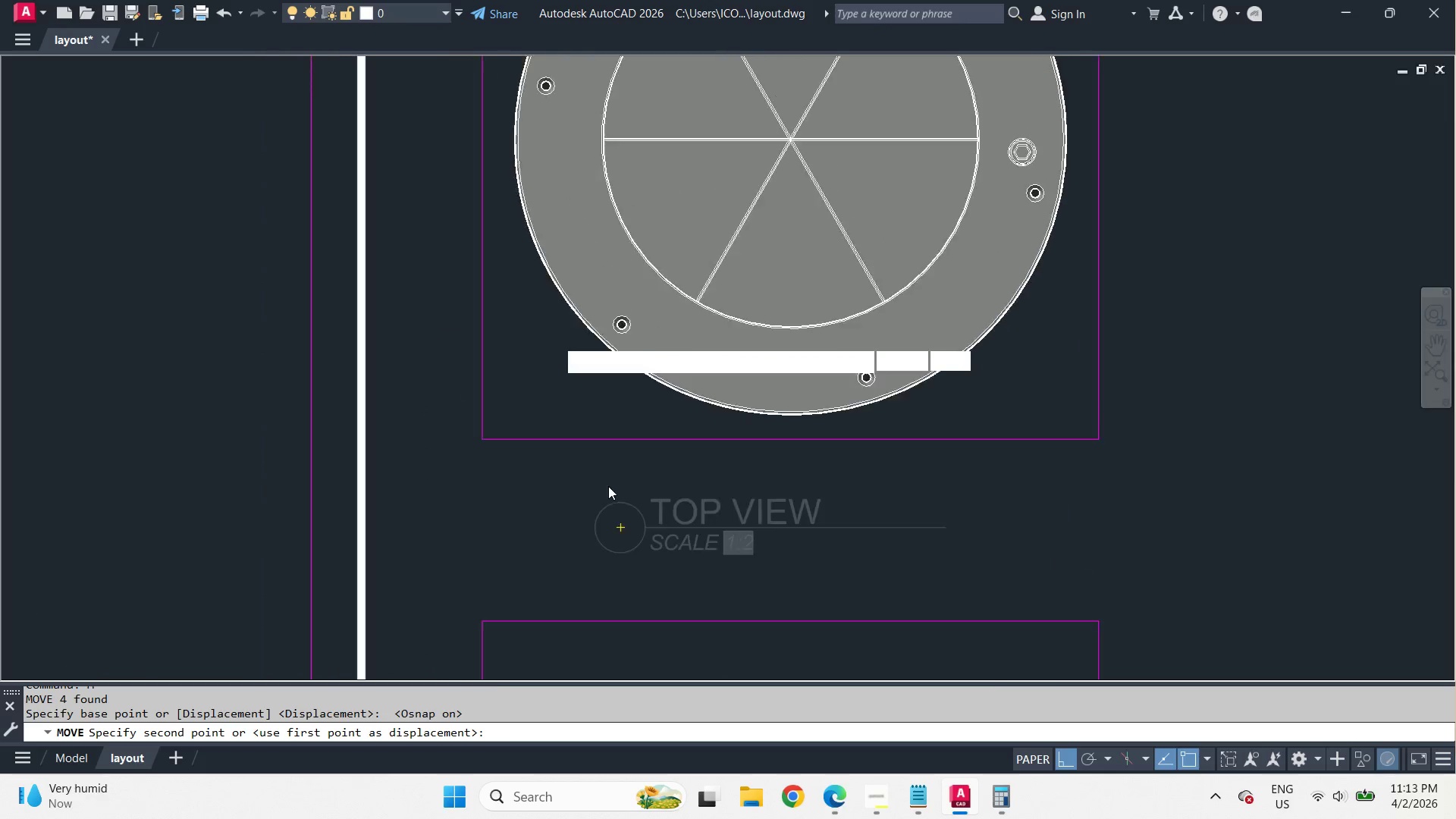 
key(Shift+ShiftLeft)
 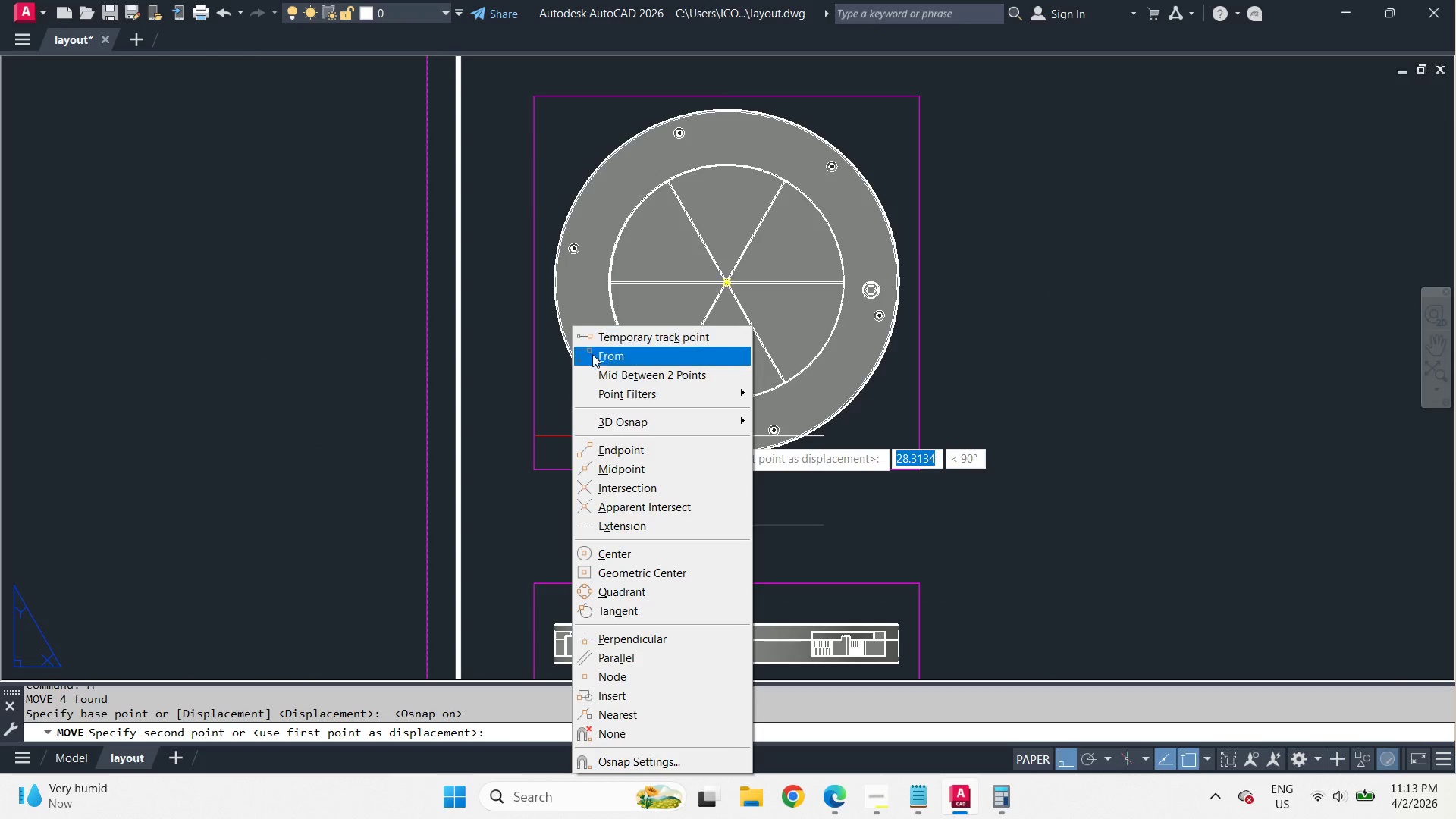 
left_click([595, 359])
 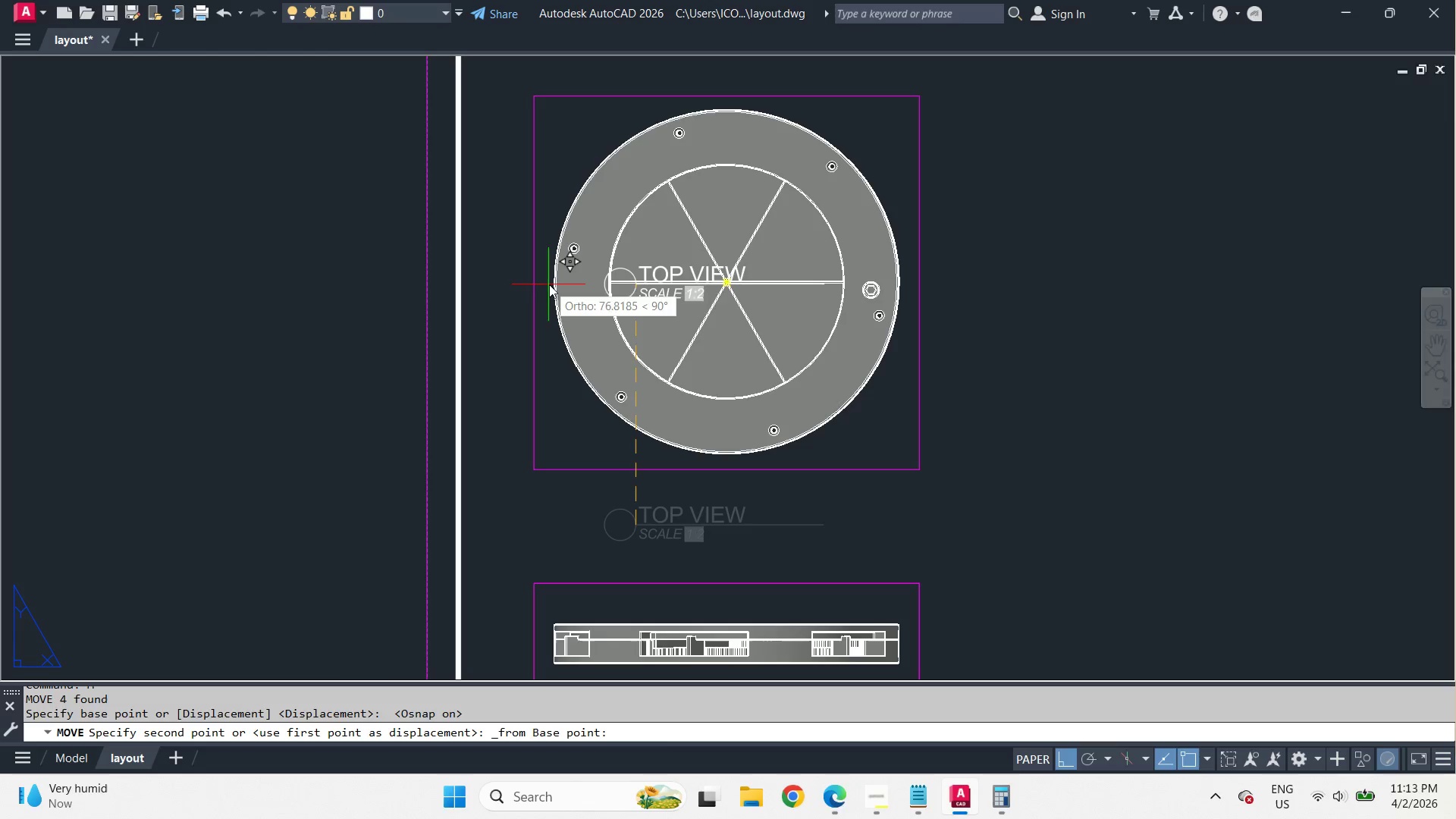 
scroll: coordinate [610, 490], scroll_direction: down, amount: 1.0
 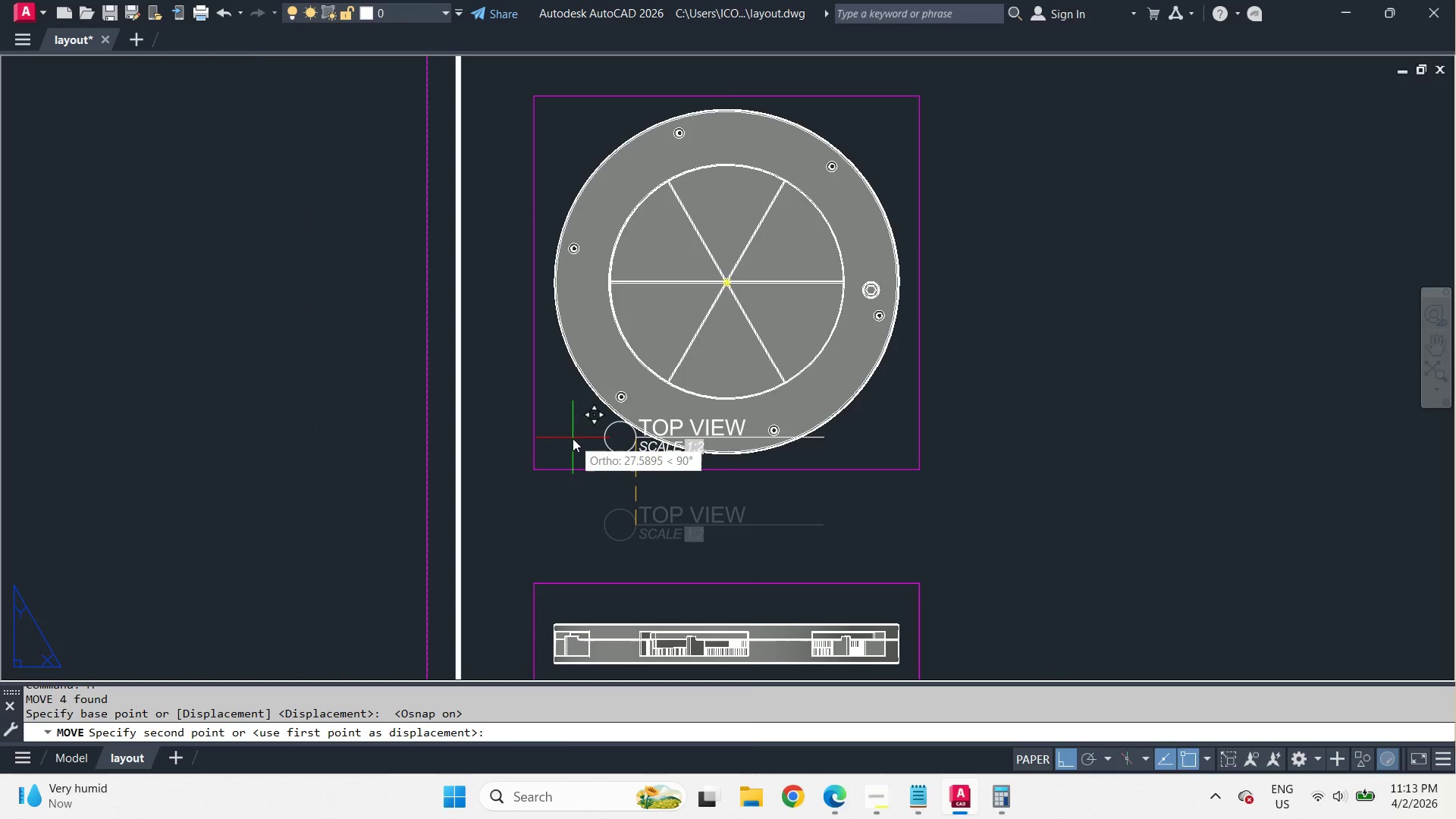 
hold_key(key=ShiftLeft, duration=1.64)
 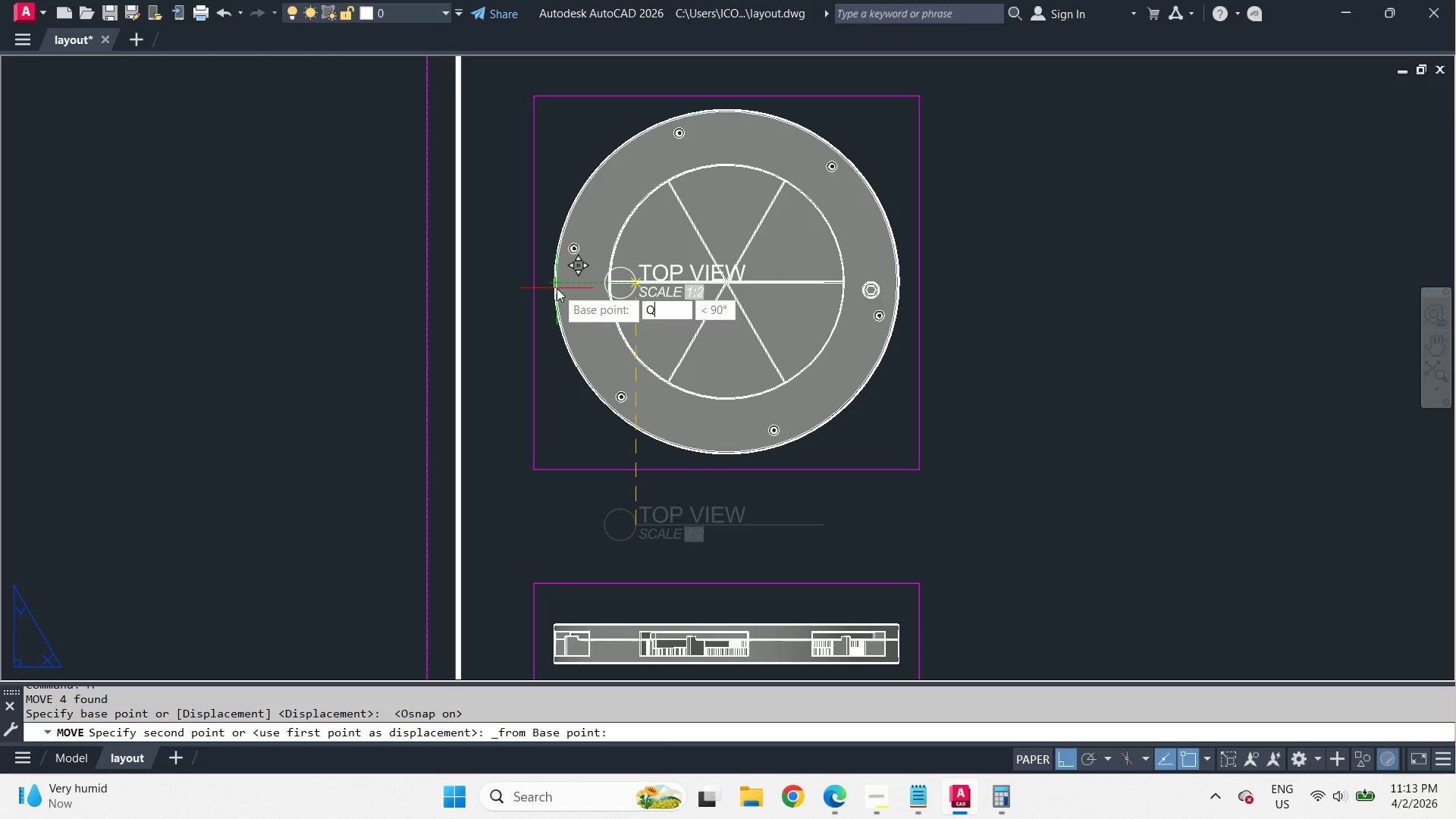 
type(QUA )
 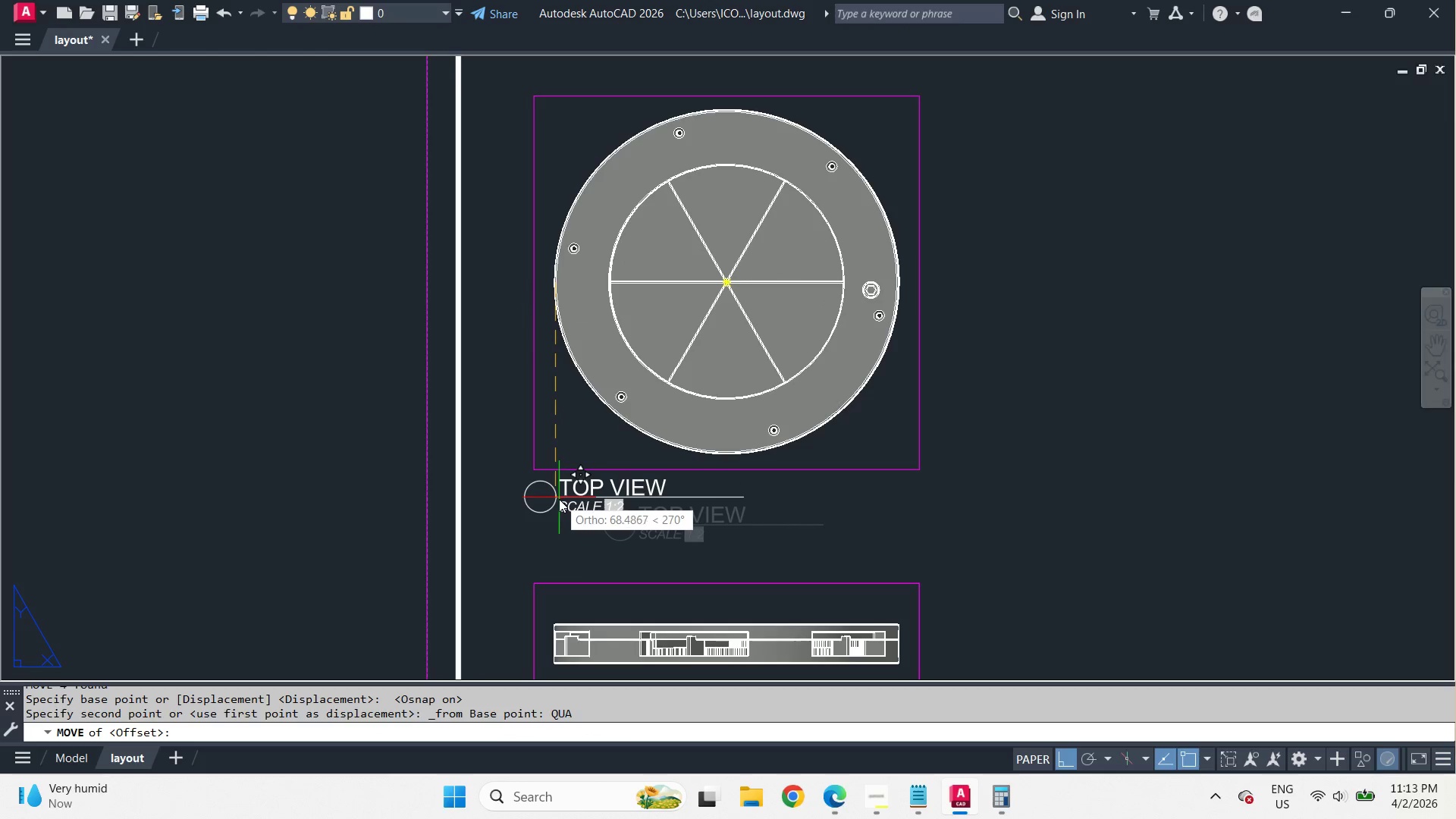 
wait(5.88)
 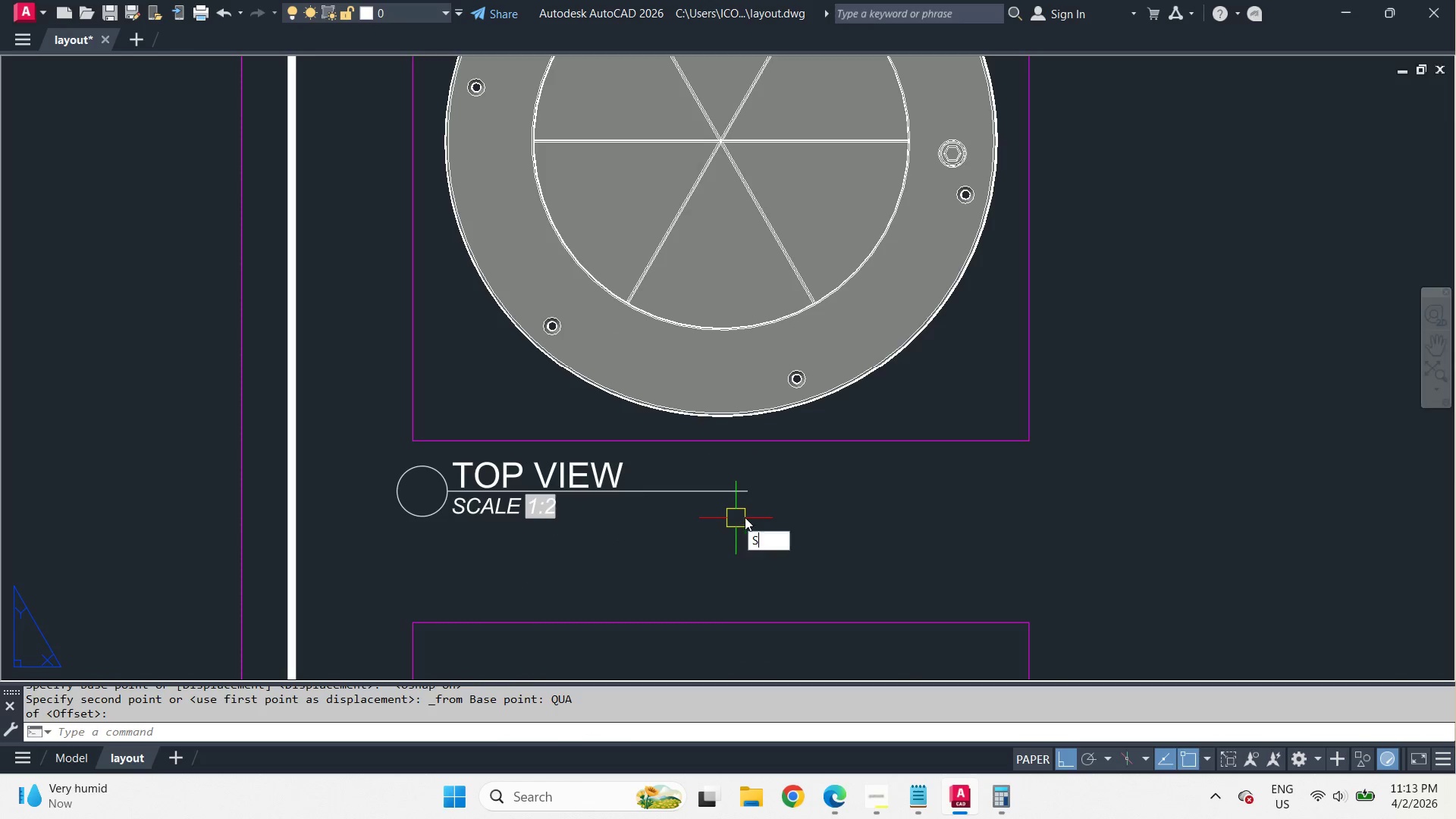 
key(S)
 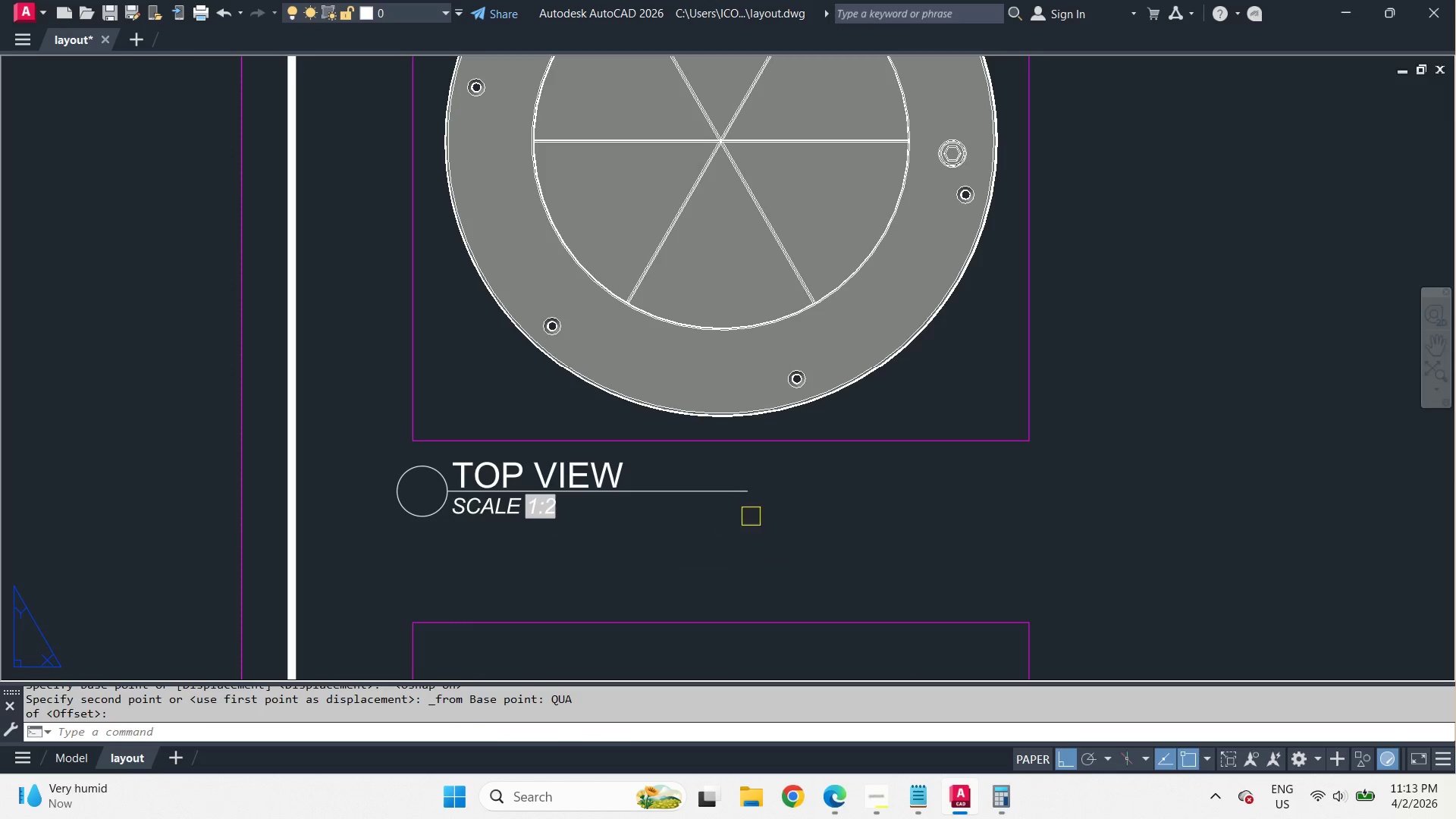 
key(Space)
 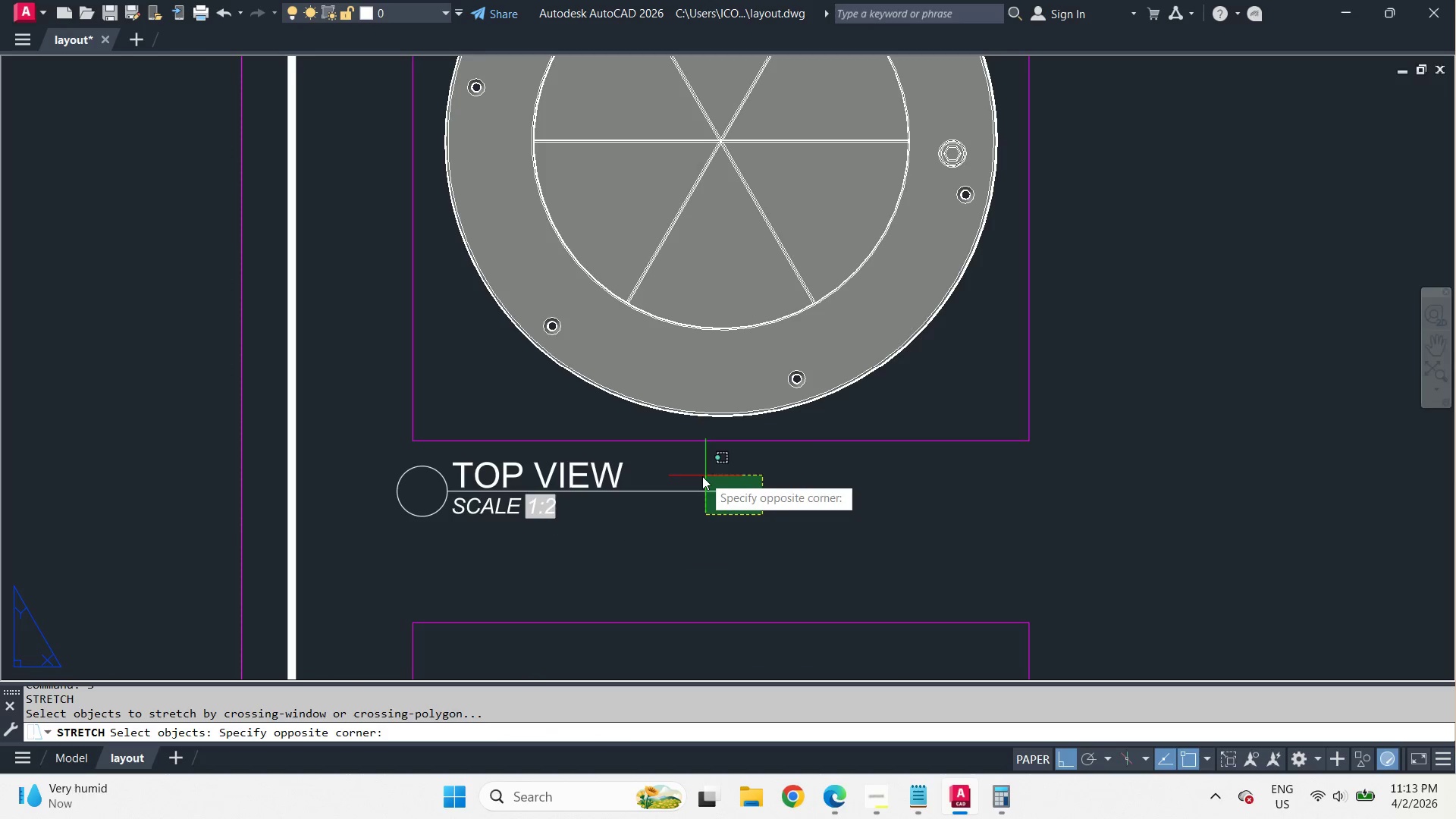 
double_click([702, 476])
 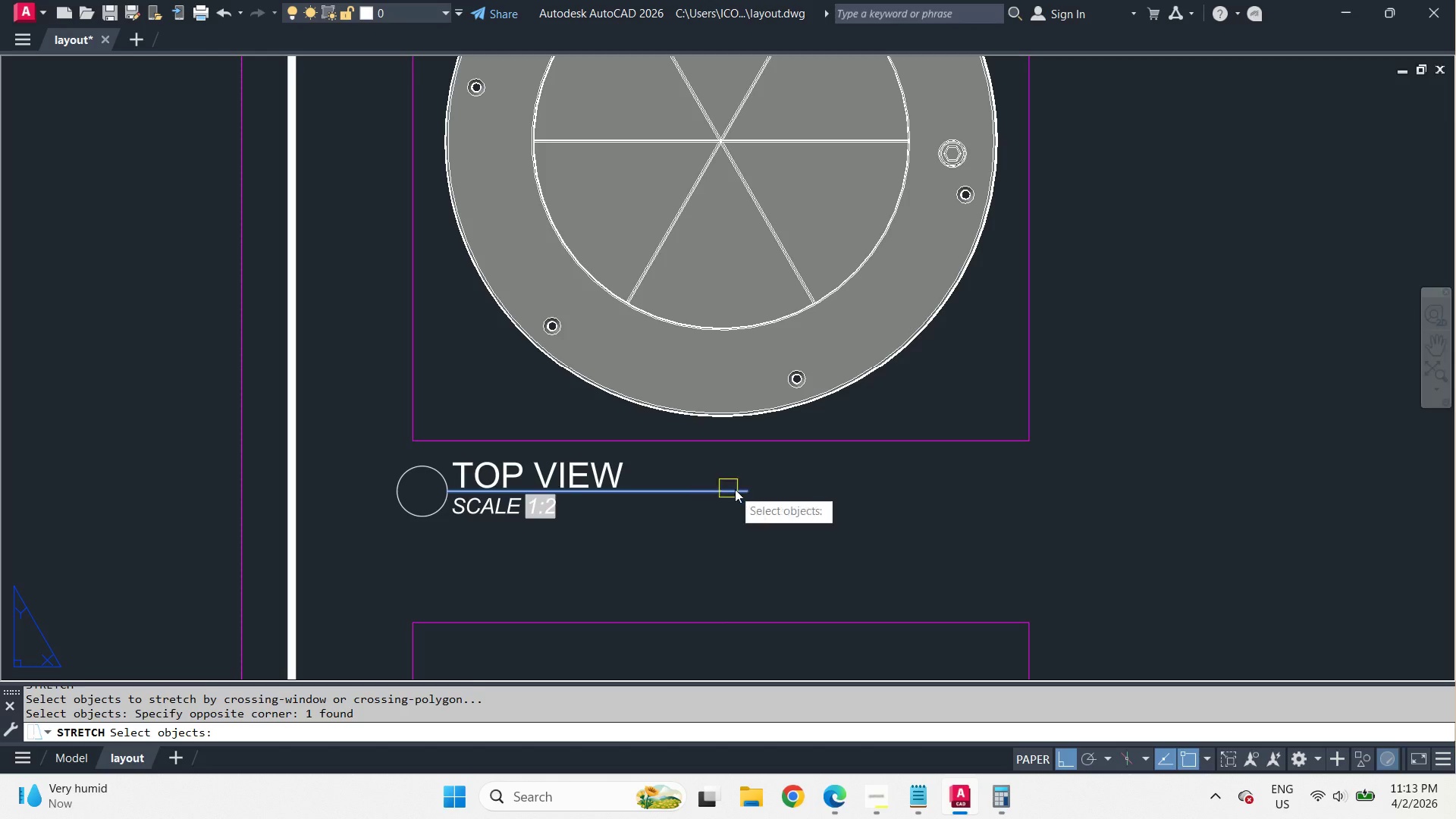 
key(Space)
 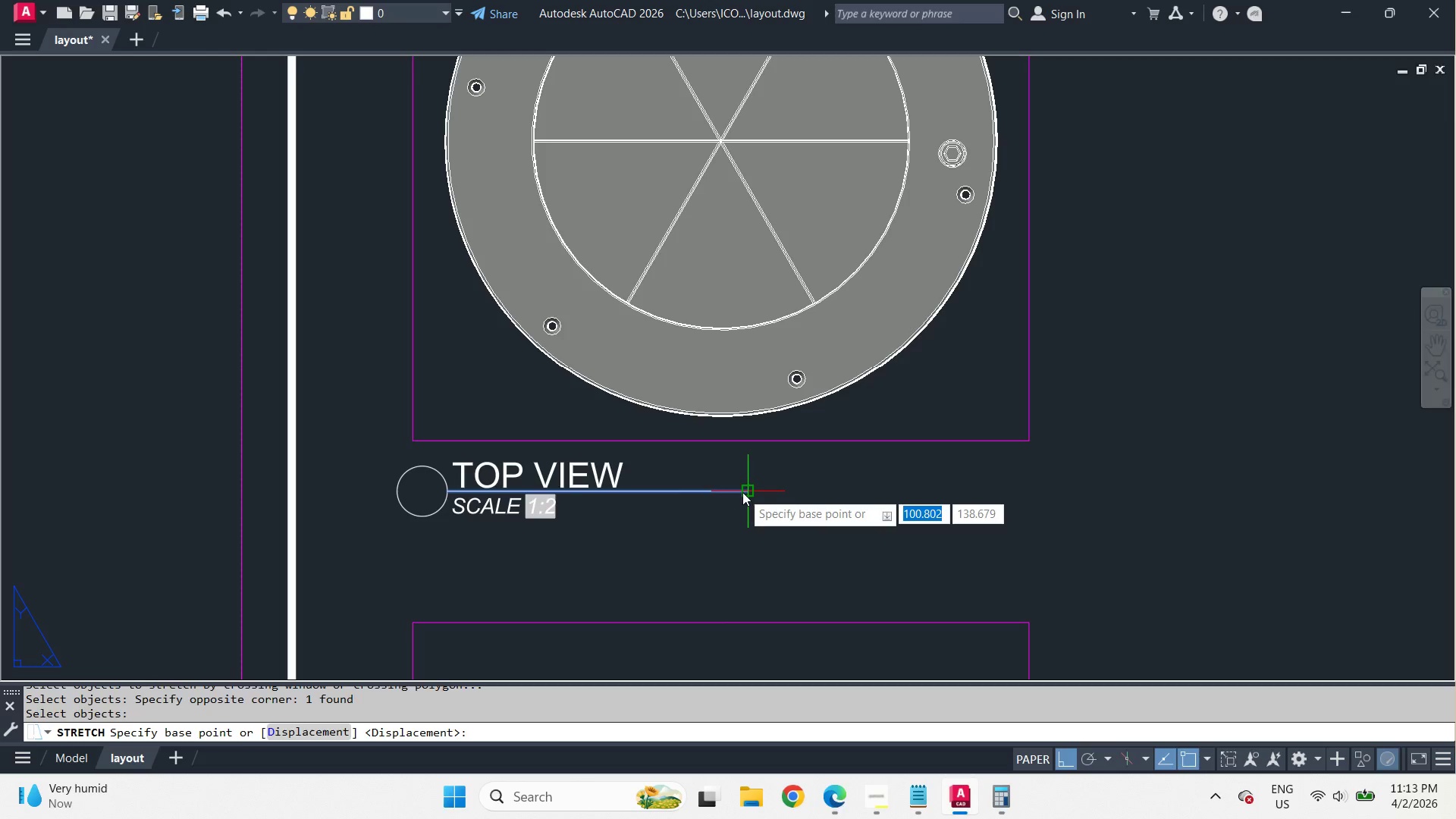 
left_click_drag(start_coordinate=[744, 492], to_coordinate=[758, 497])
 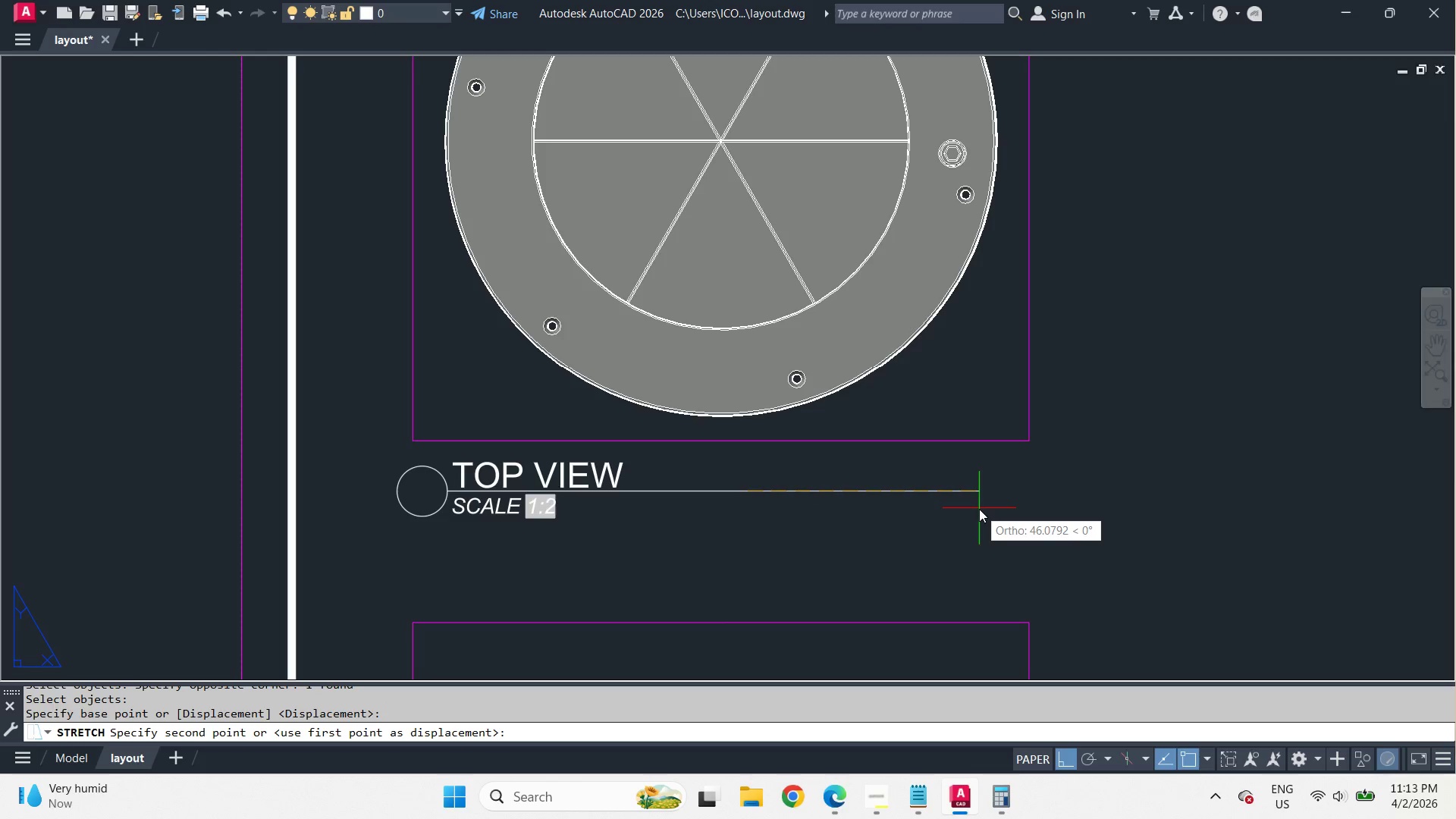 
scroll: coordinate [736, 519], scroll_direction: up, amount: 1.0
 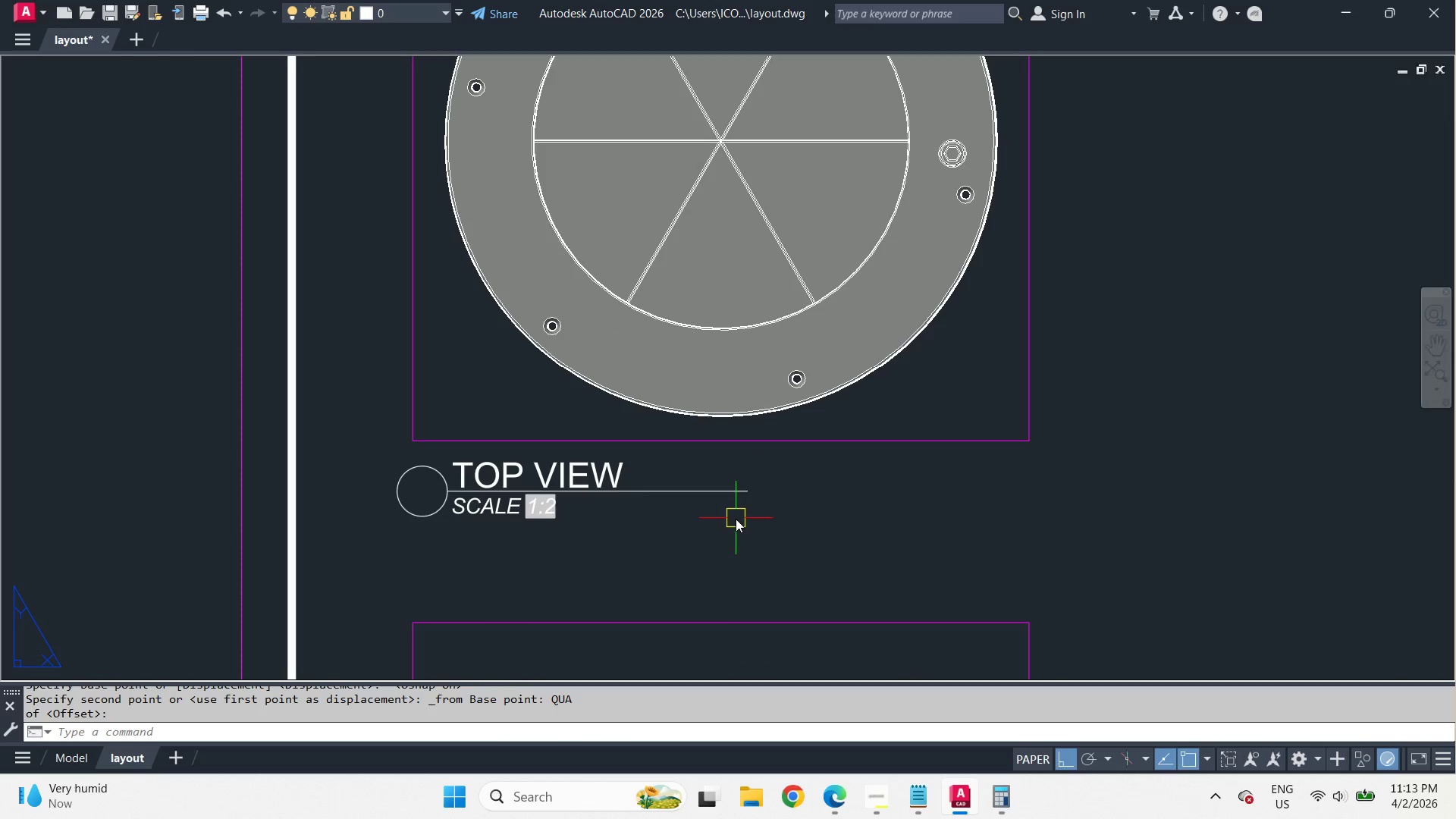 
key(Escape)
type(L QUA )
 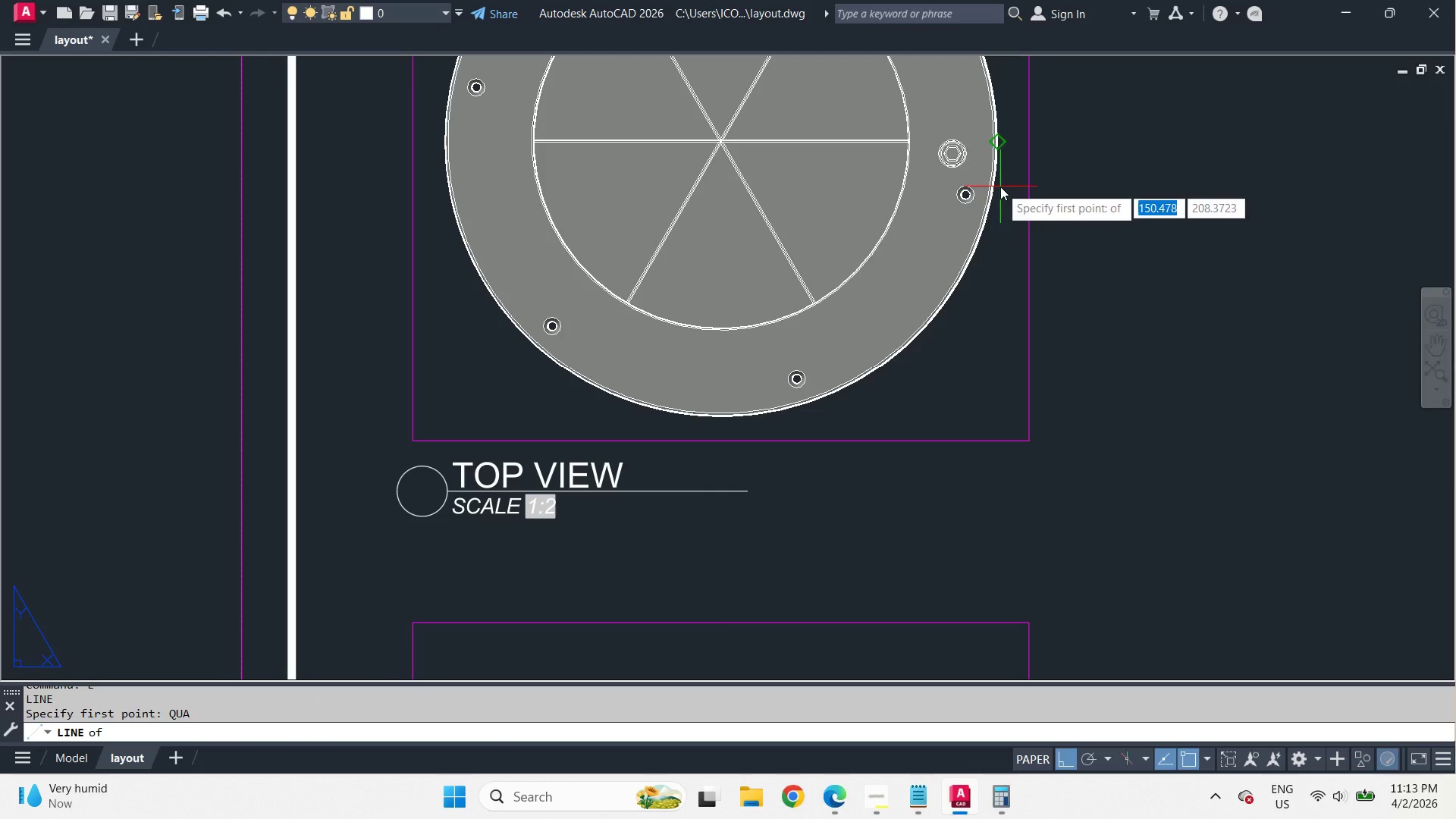 
left_click_drag(start_coordinate=[1000, 187], to_coordinate=[1000, 194])
 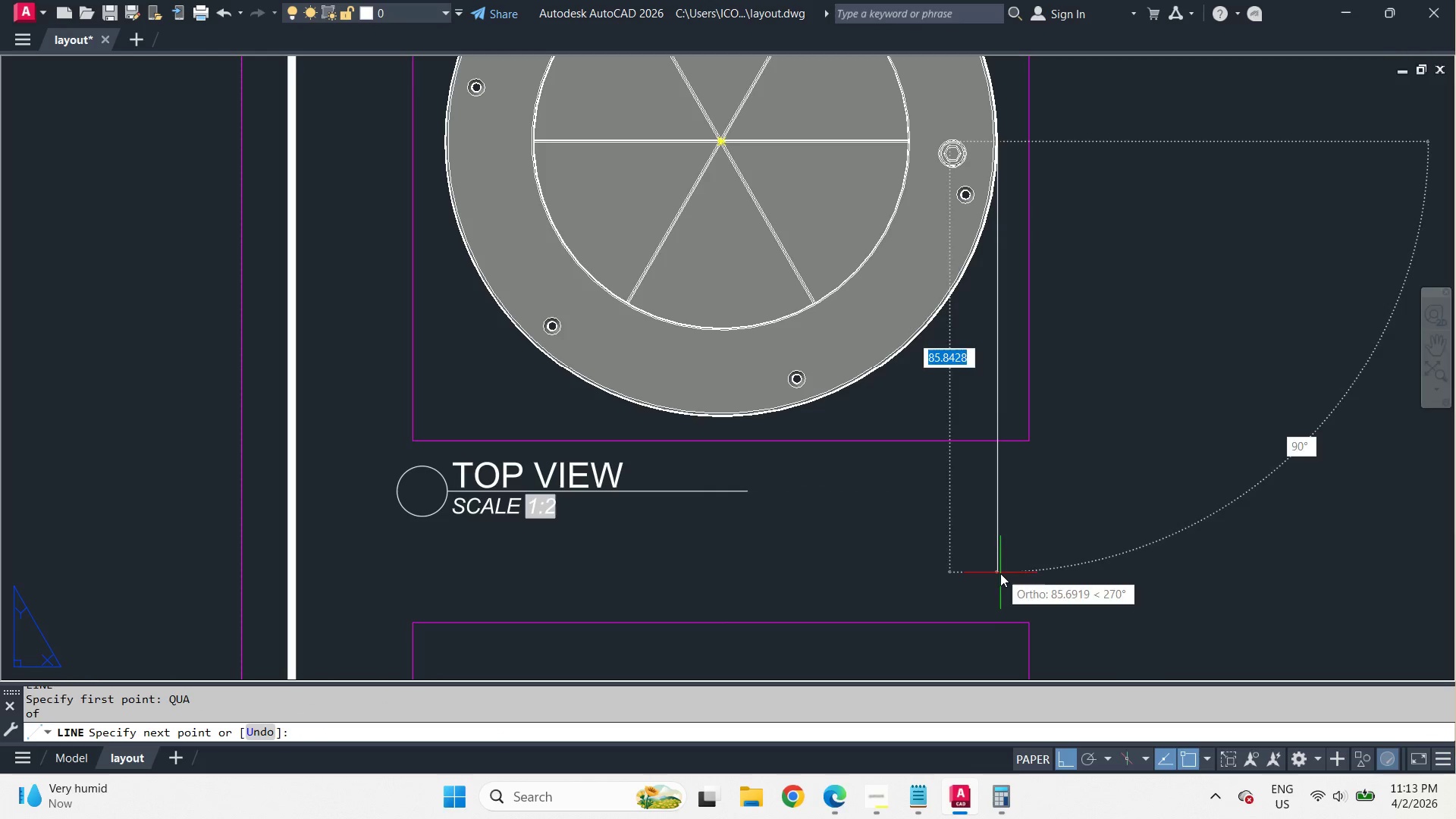 
left_click([1000, 572])
 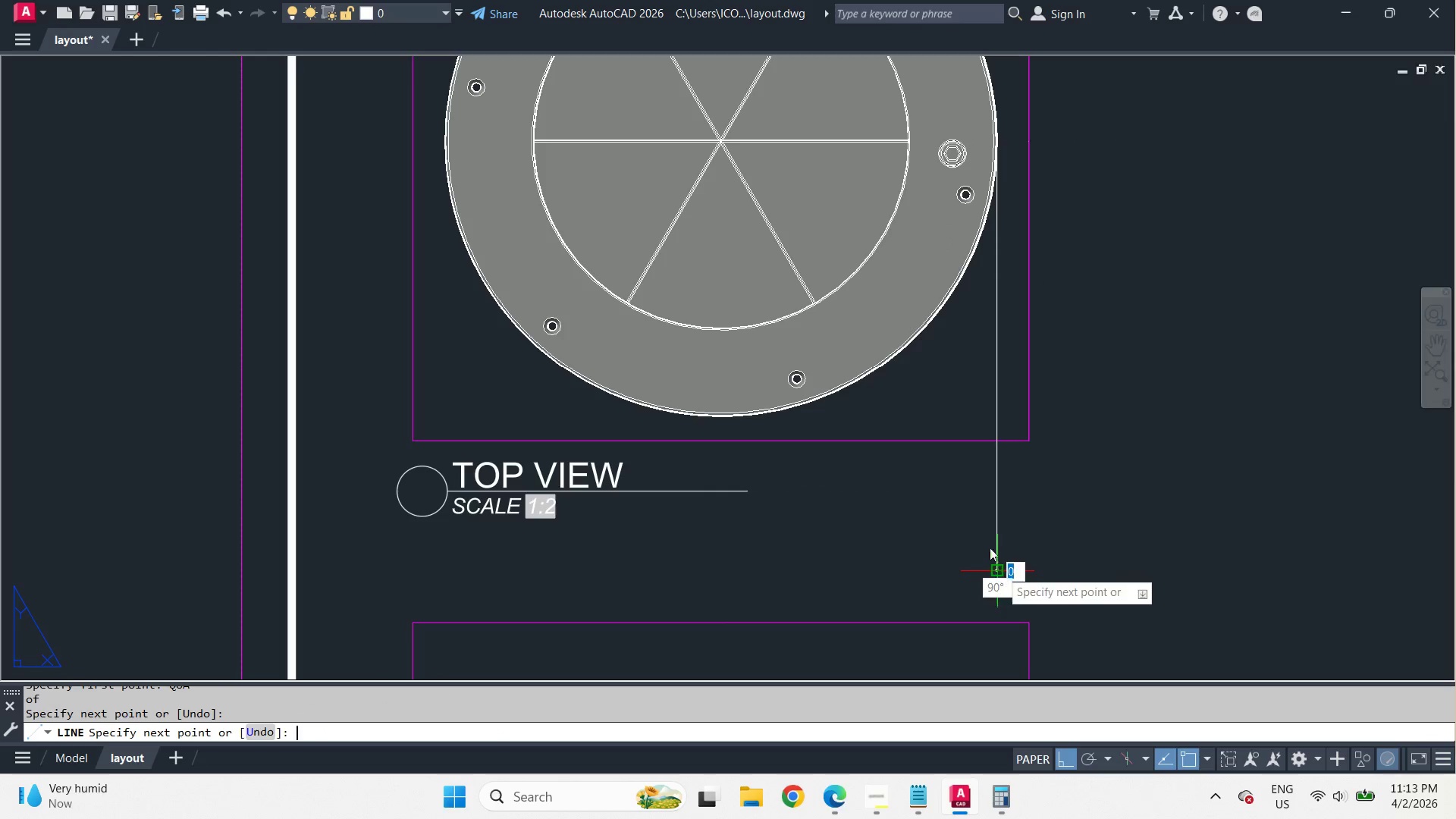 
type( EX  )
 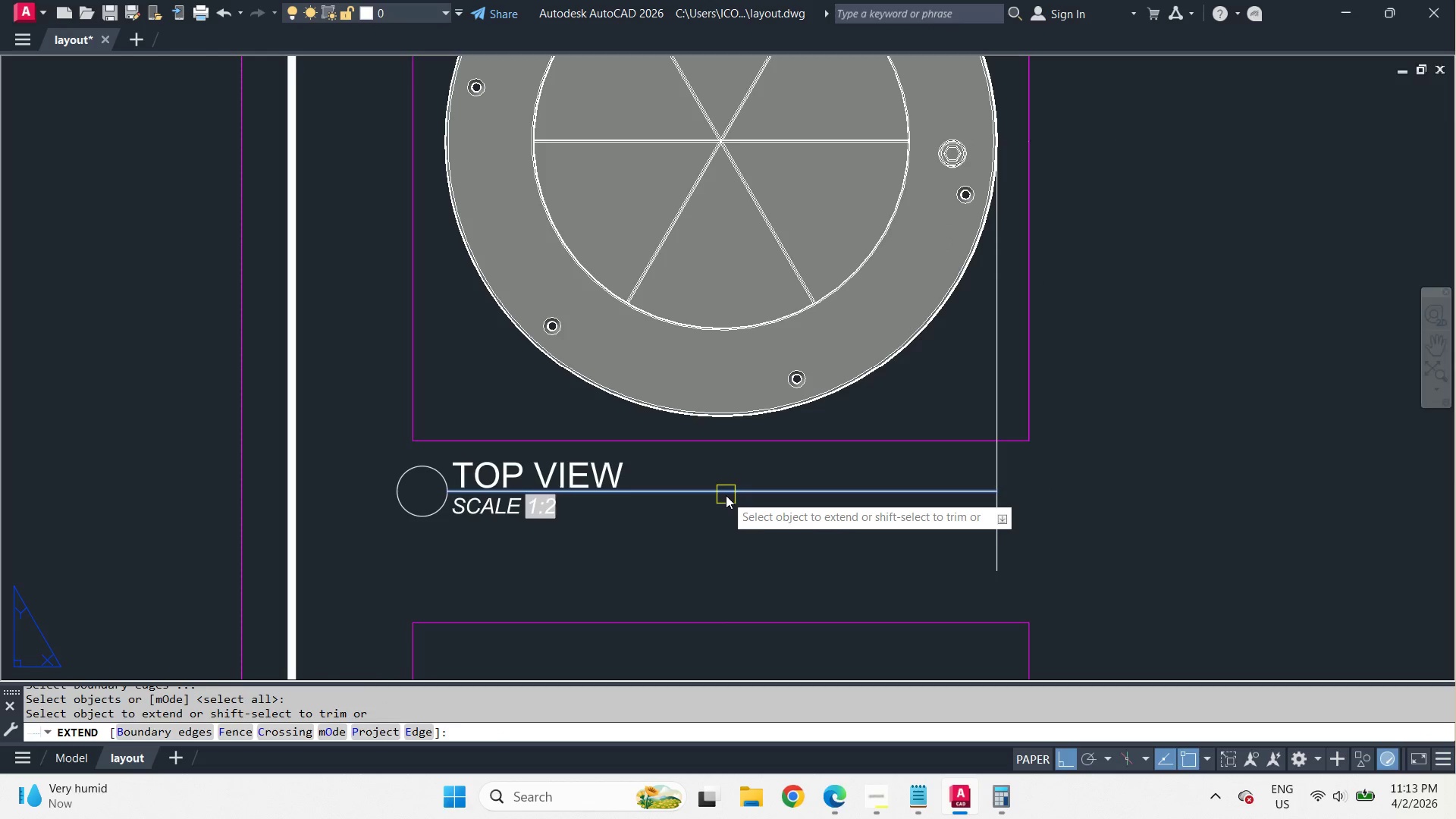 
left_click([726, 494])
 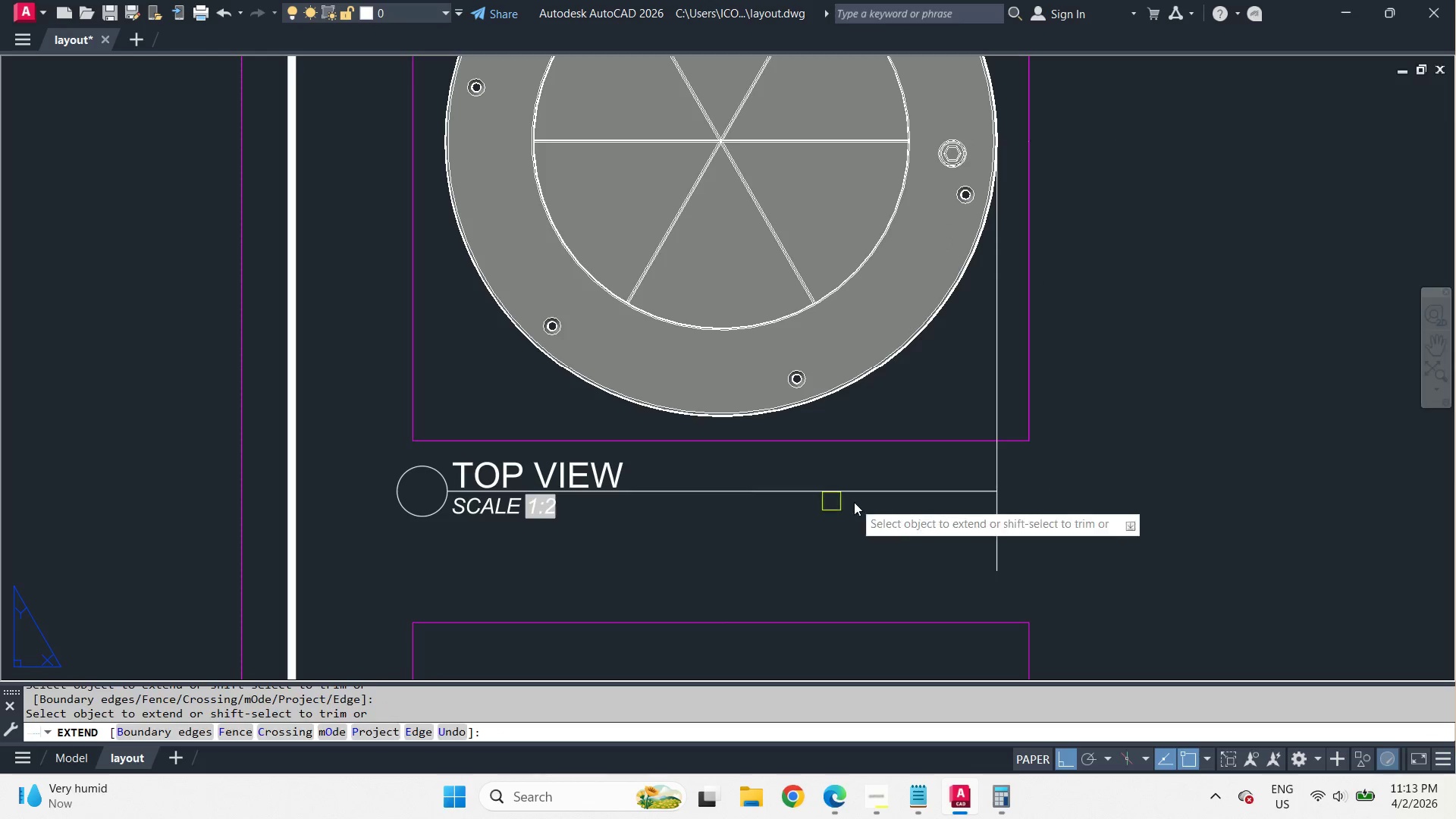 
type( E RE PRE )
 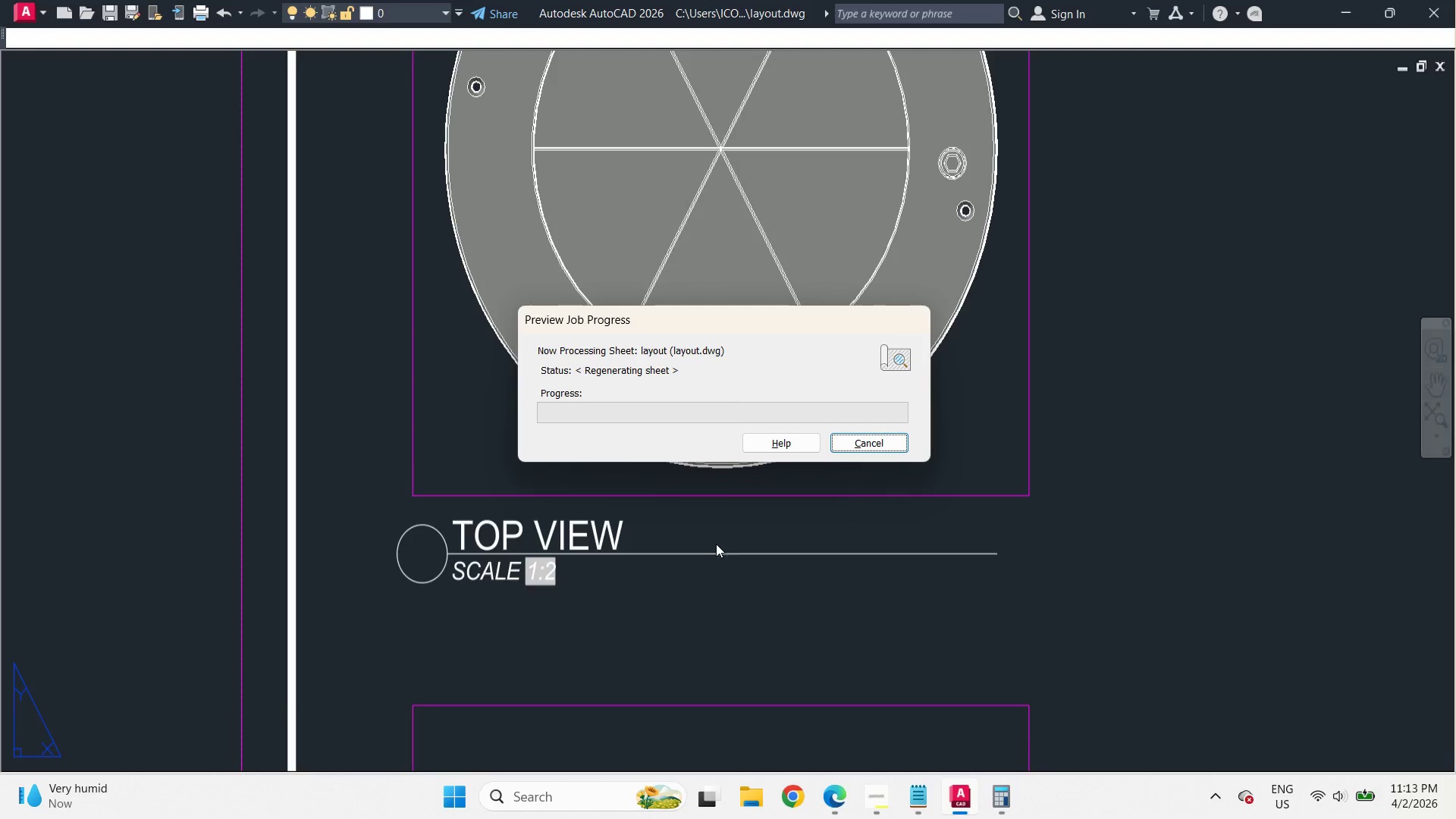 
left_click_drag(start_coordinate=[1050, 544], to_coordinate=[990, 544])
 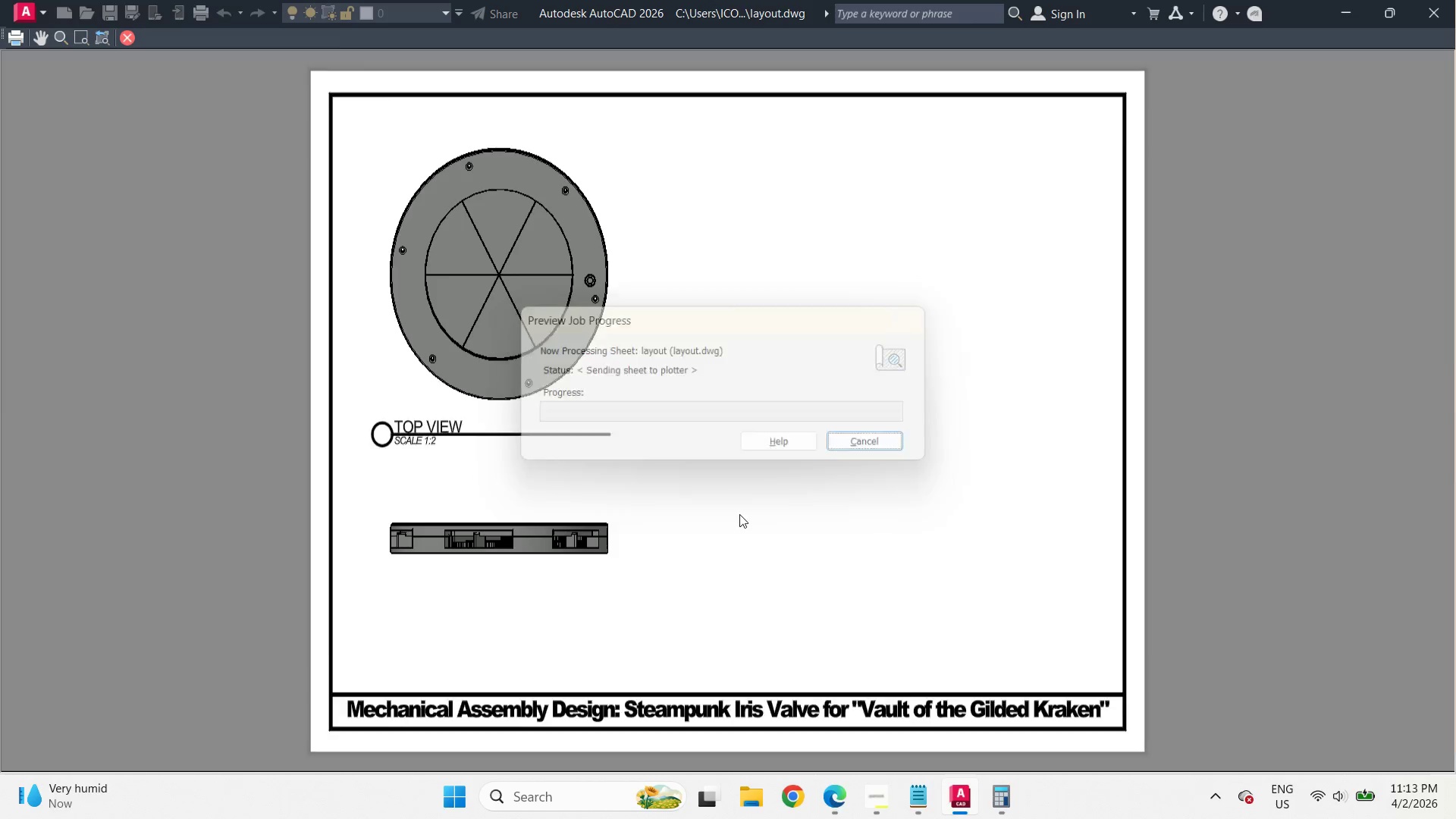 
scroll: coordinate [430, 453], scroll_direction: up, amount: 1.0
 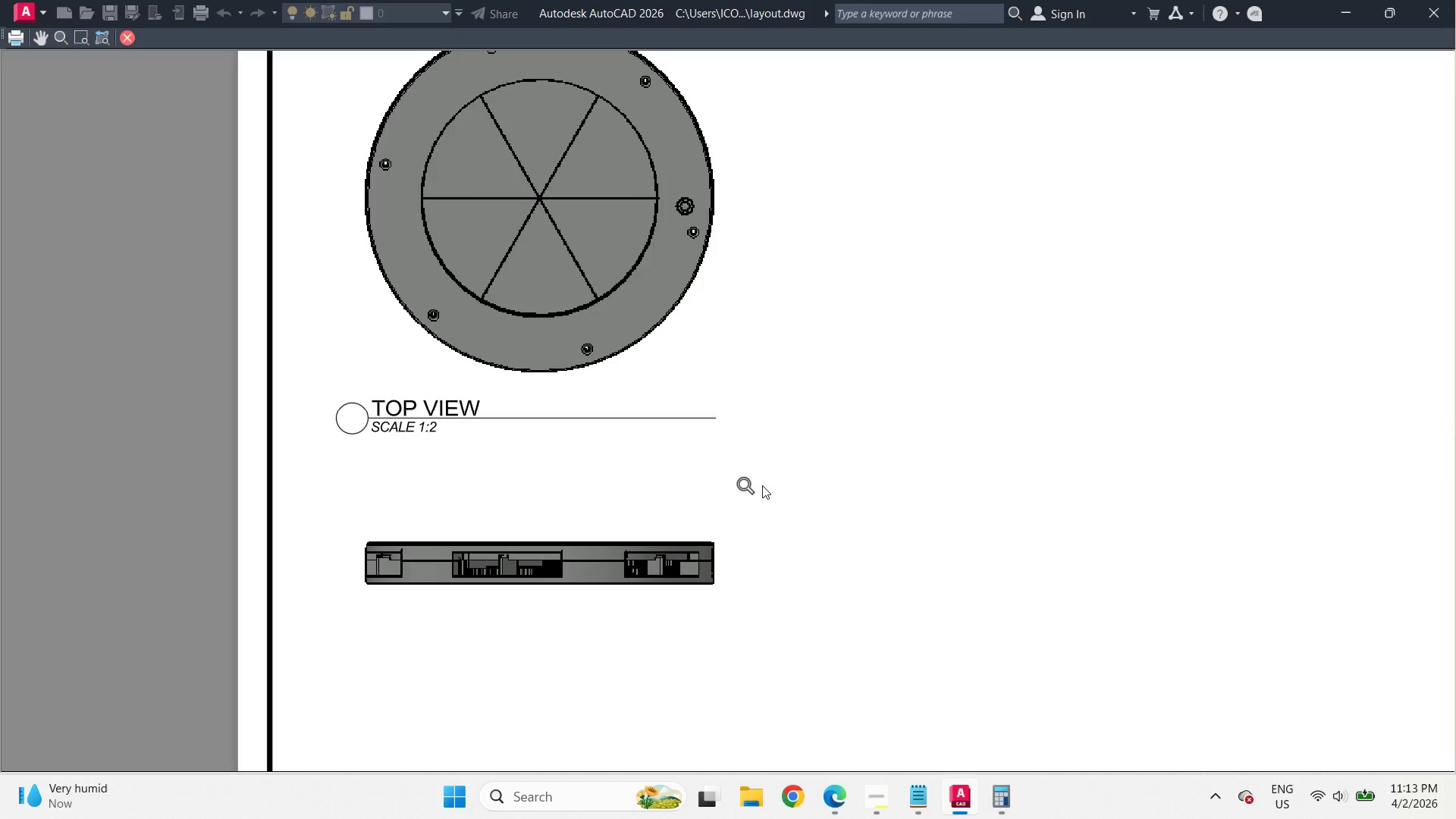 
key(Escape)
 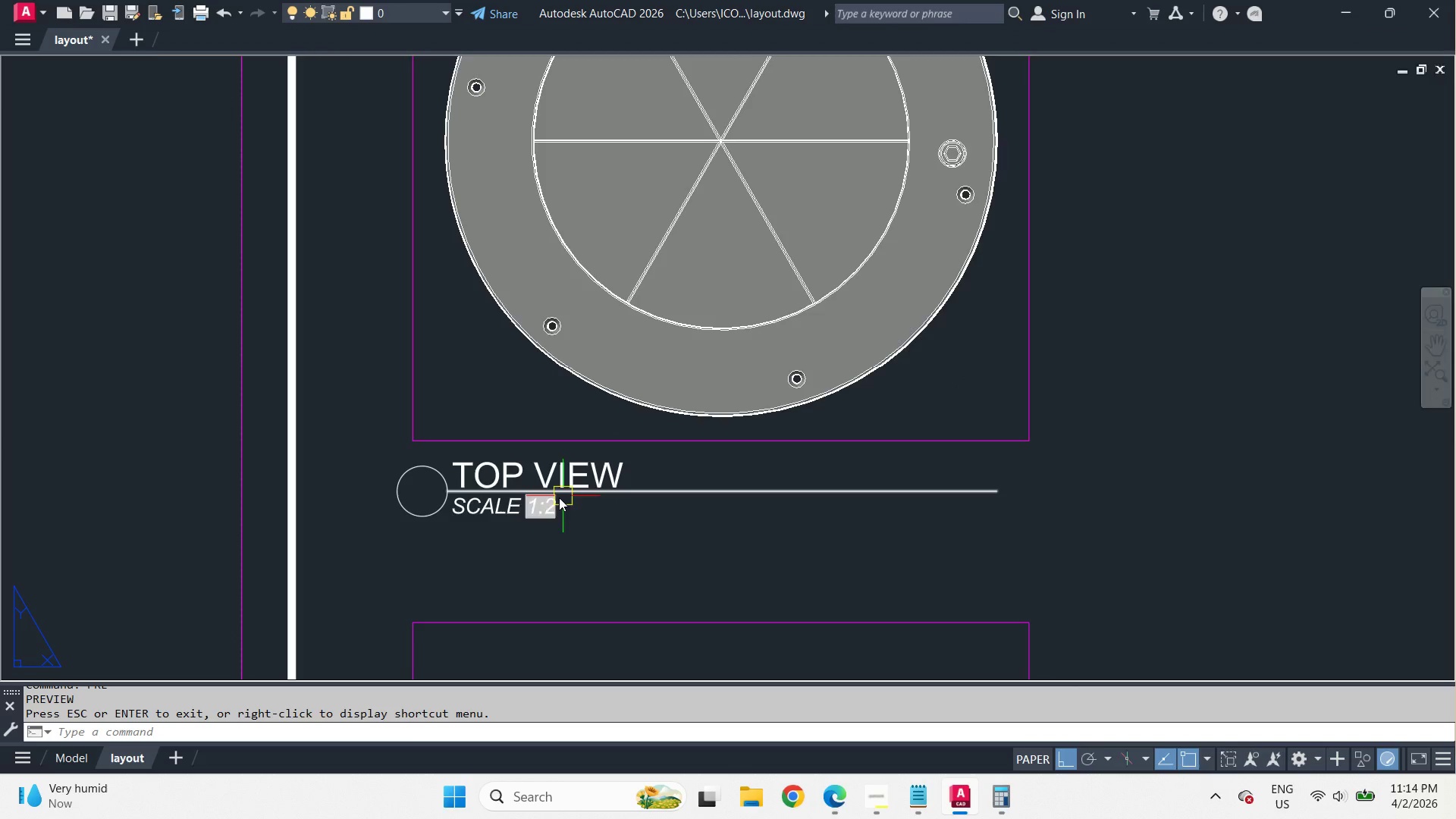 
scroll: coordinate [583, 460], scroll_direction: up, amount: 1.0
 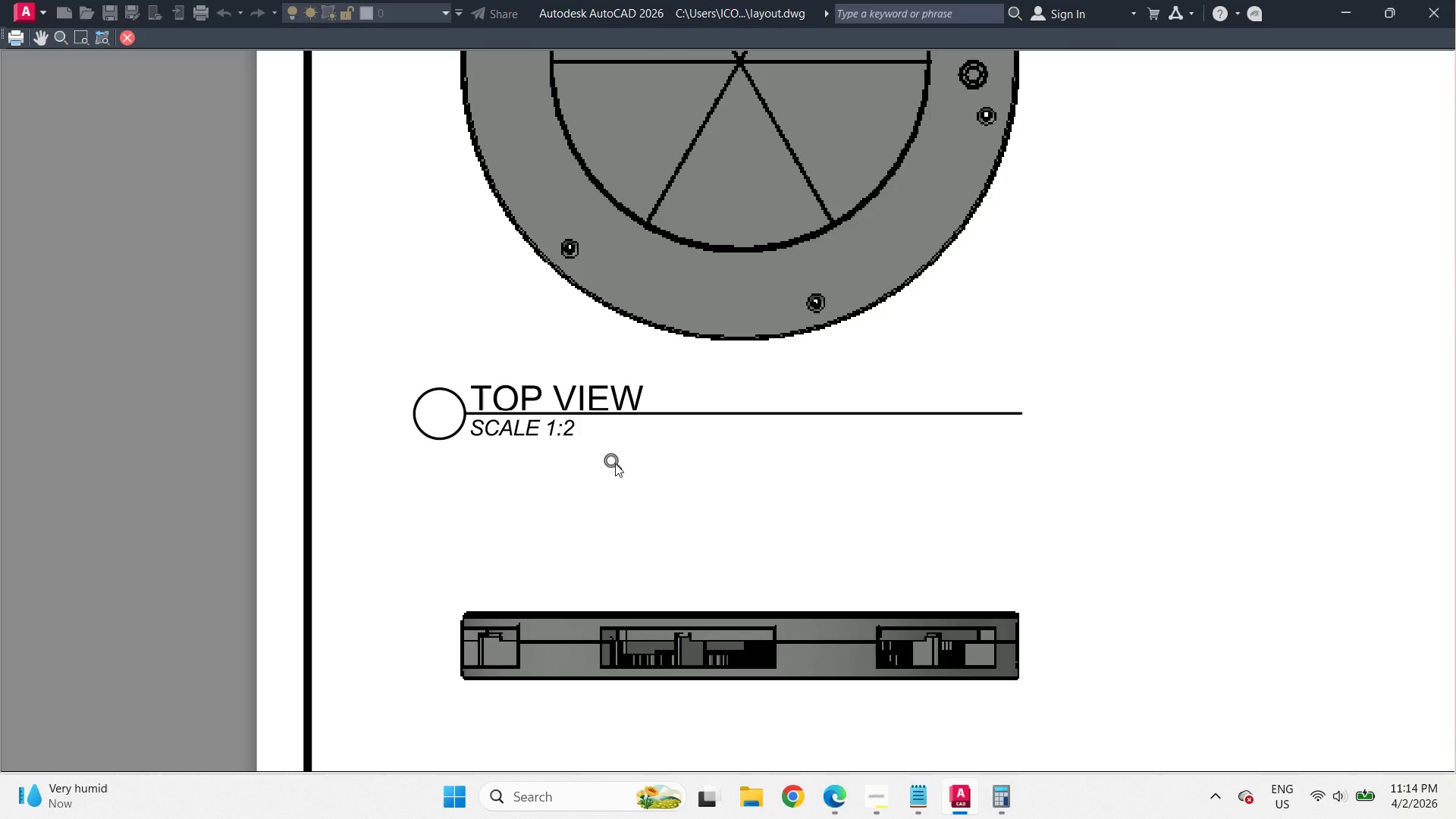 
key(D)
 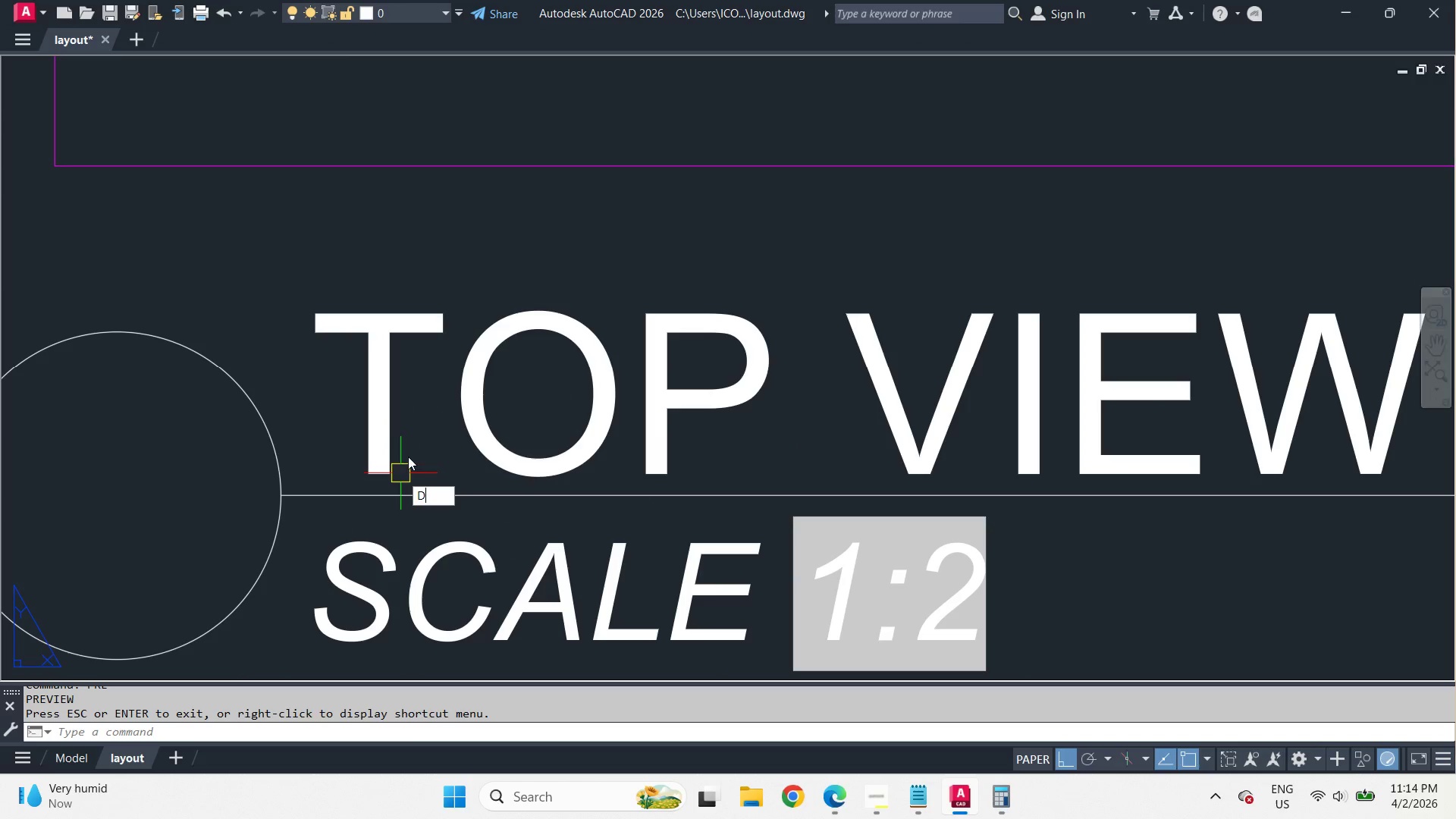 
key(I)
 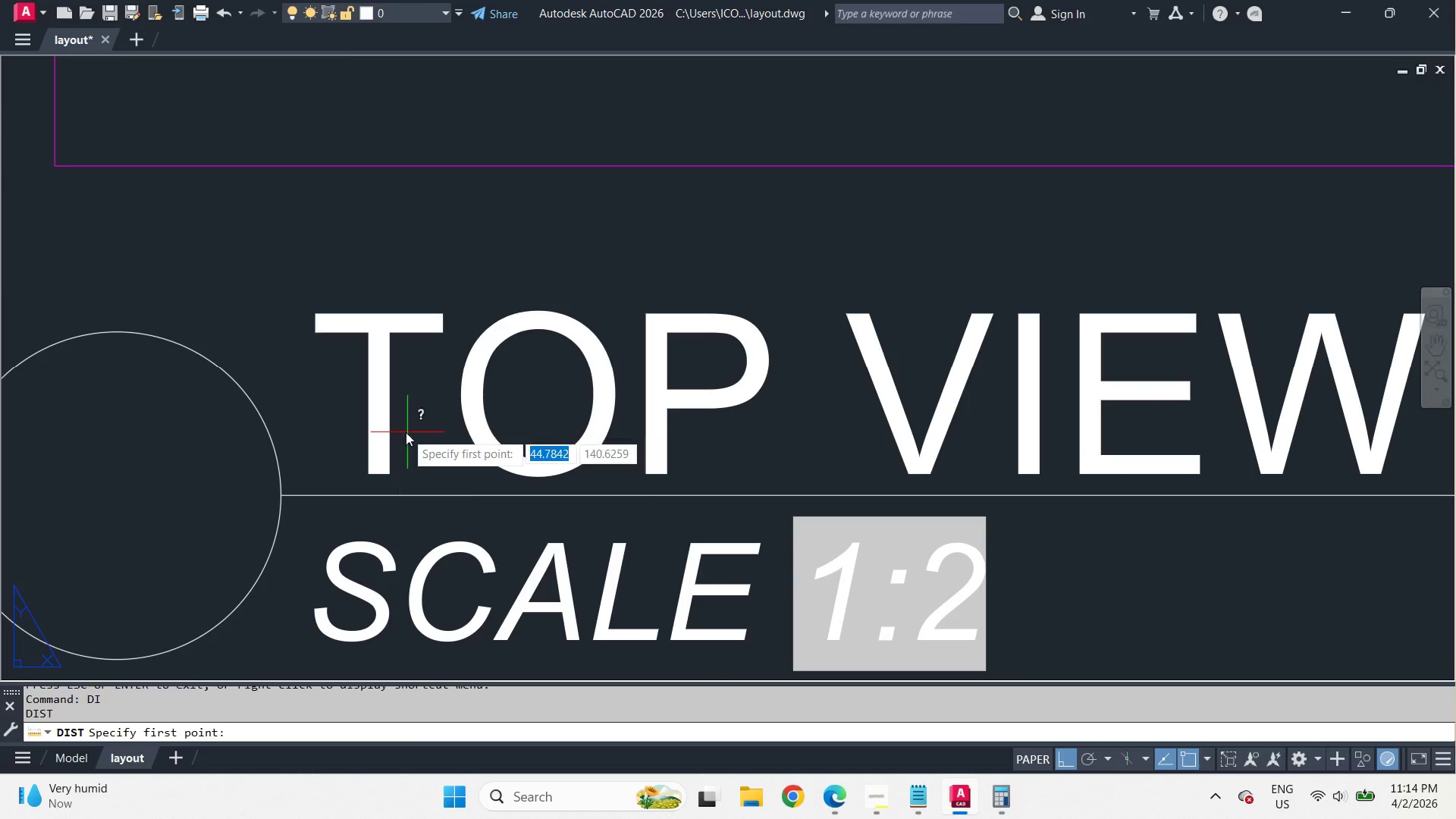 
key(Space)
 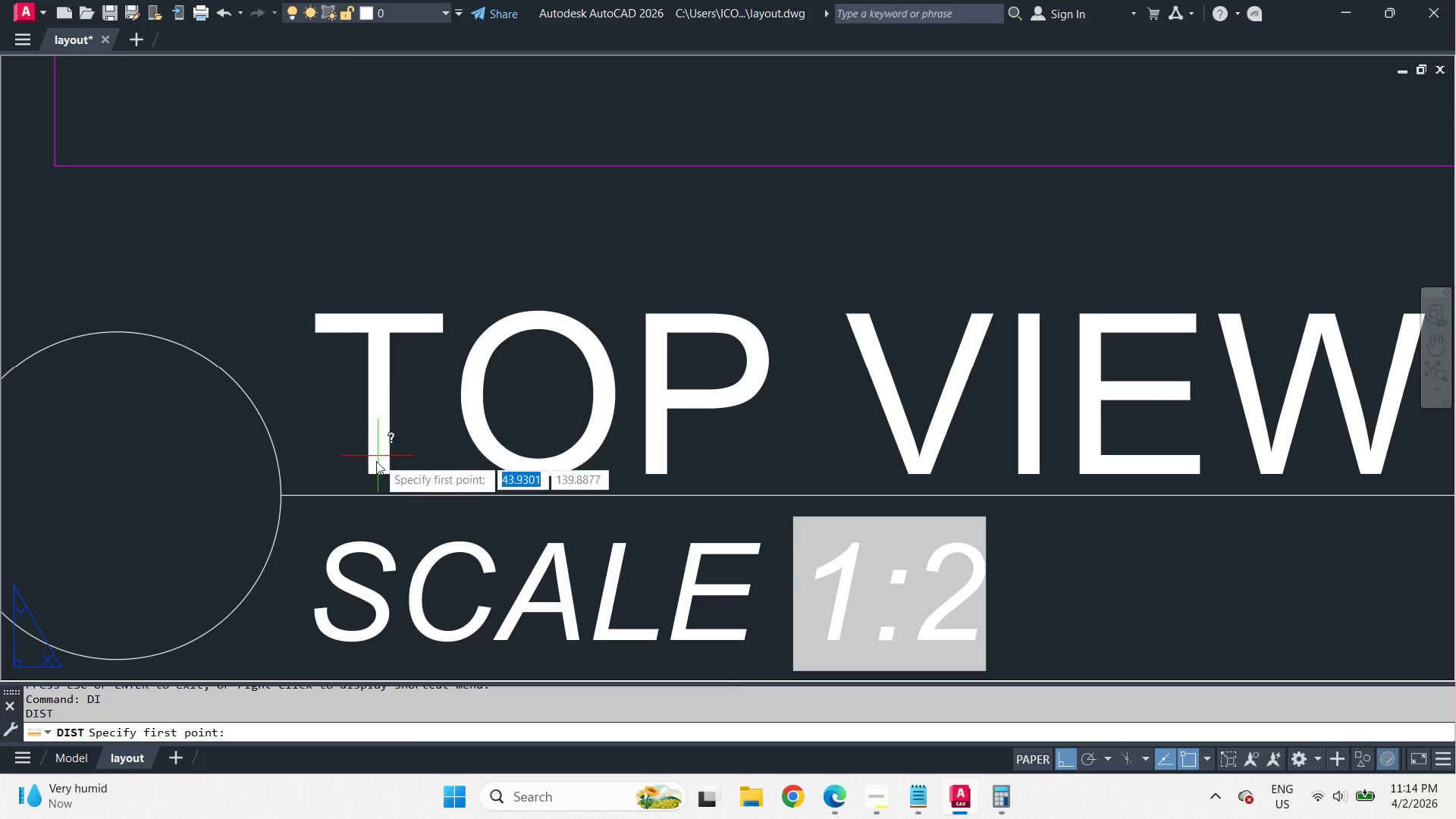 
scroll: coordinate [400, 474], scroll_direction: up, amount: 4.0
 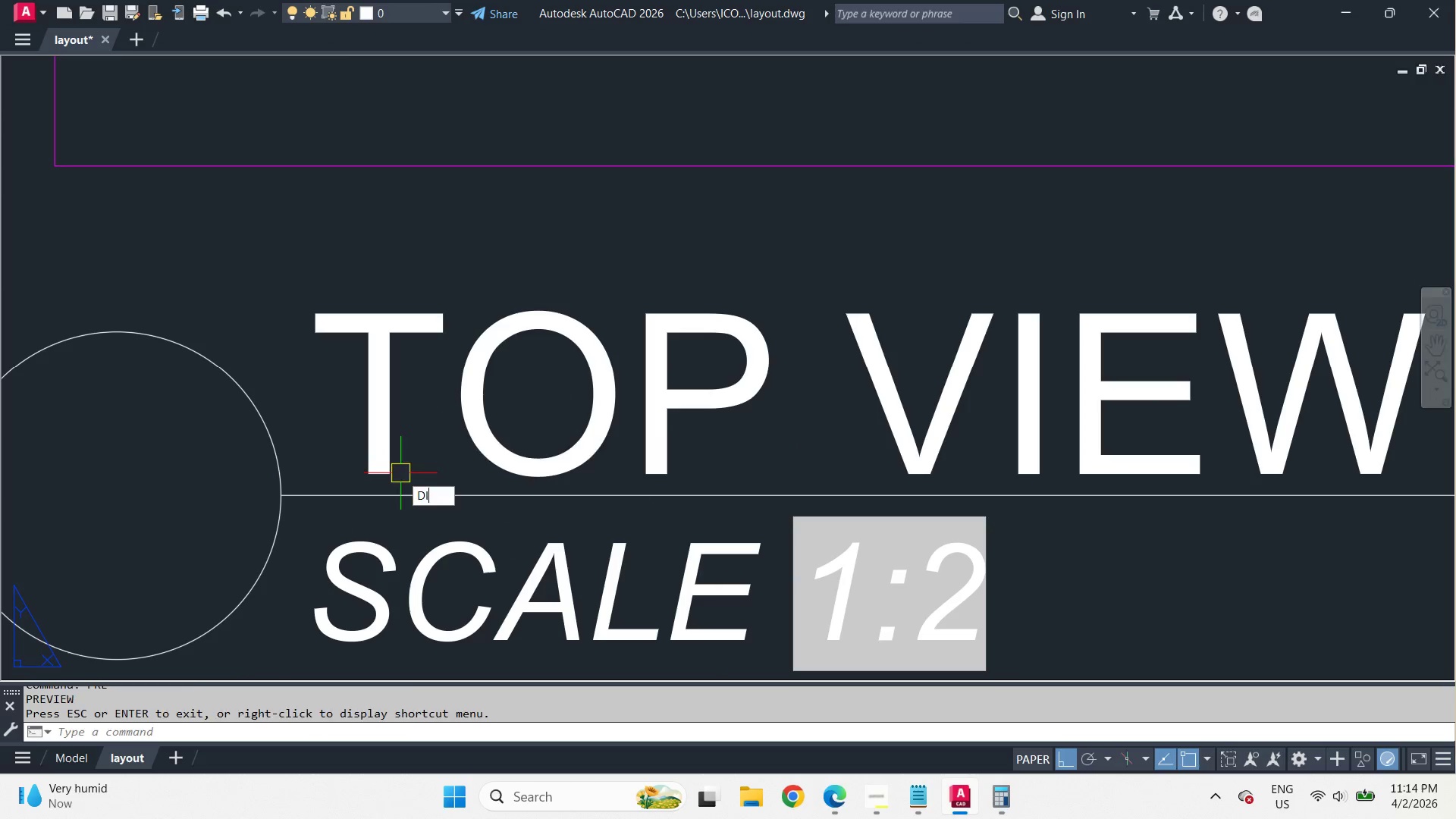 
key(Escape)
 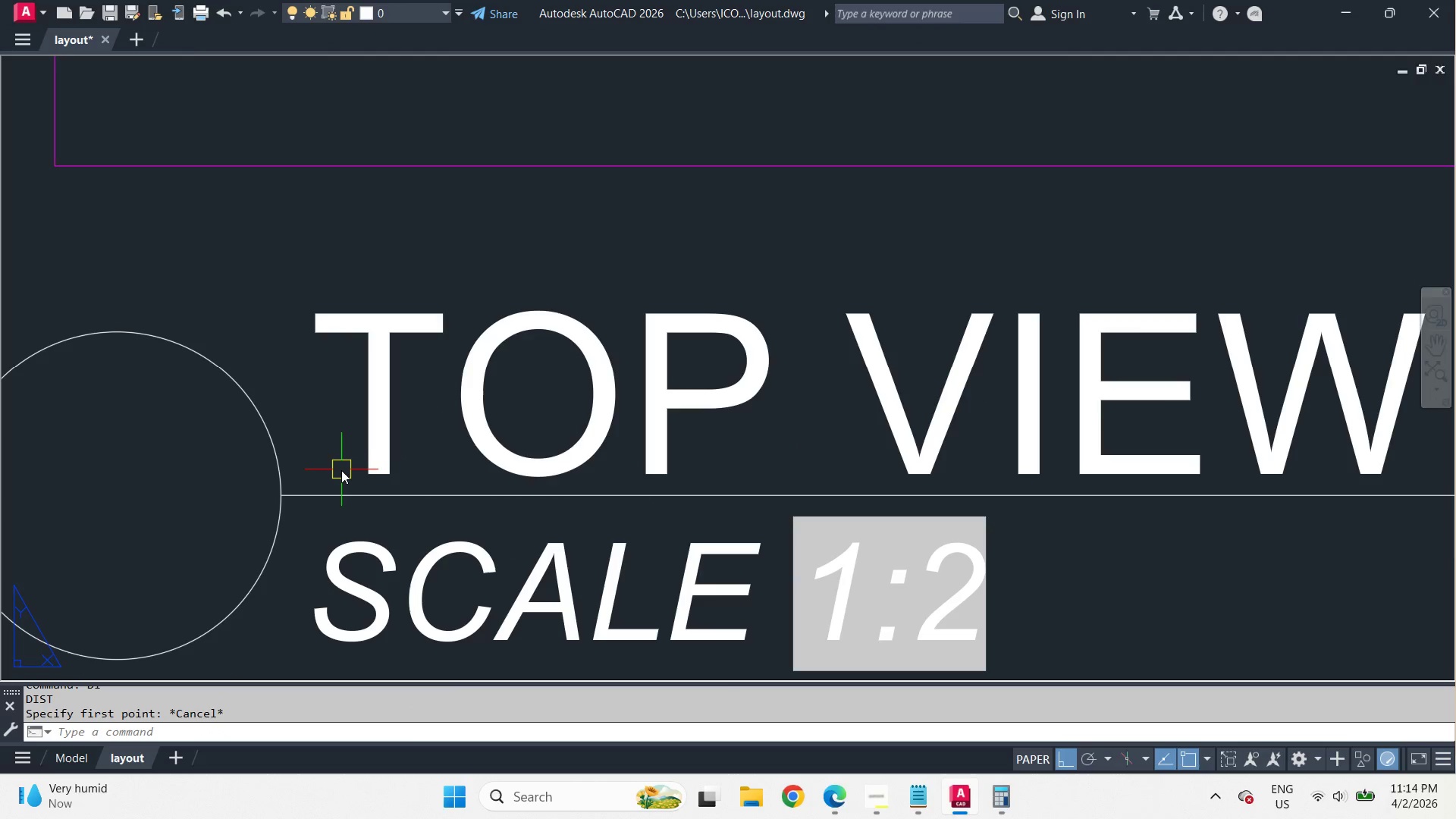 
key(Space)
 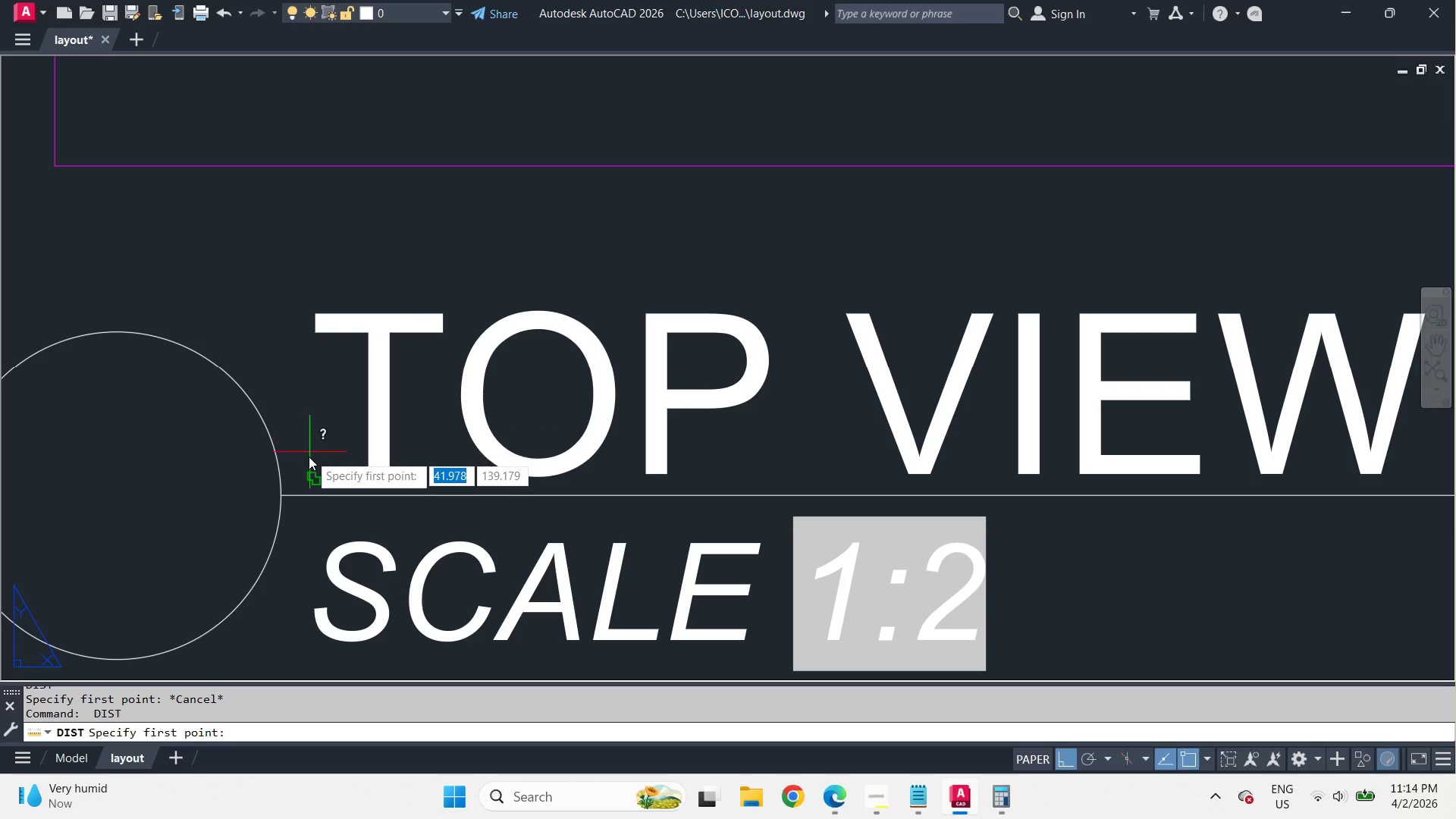 
left_click([309, 484])
 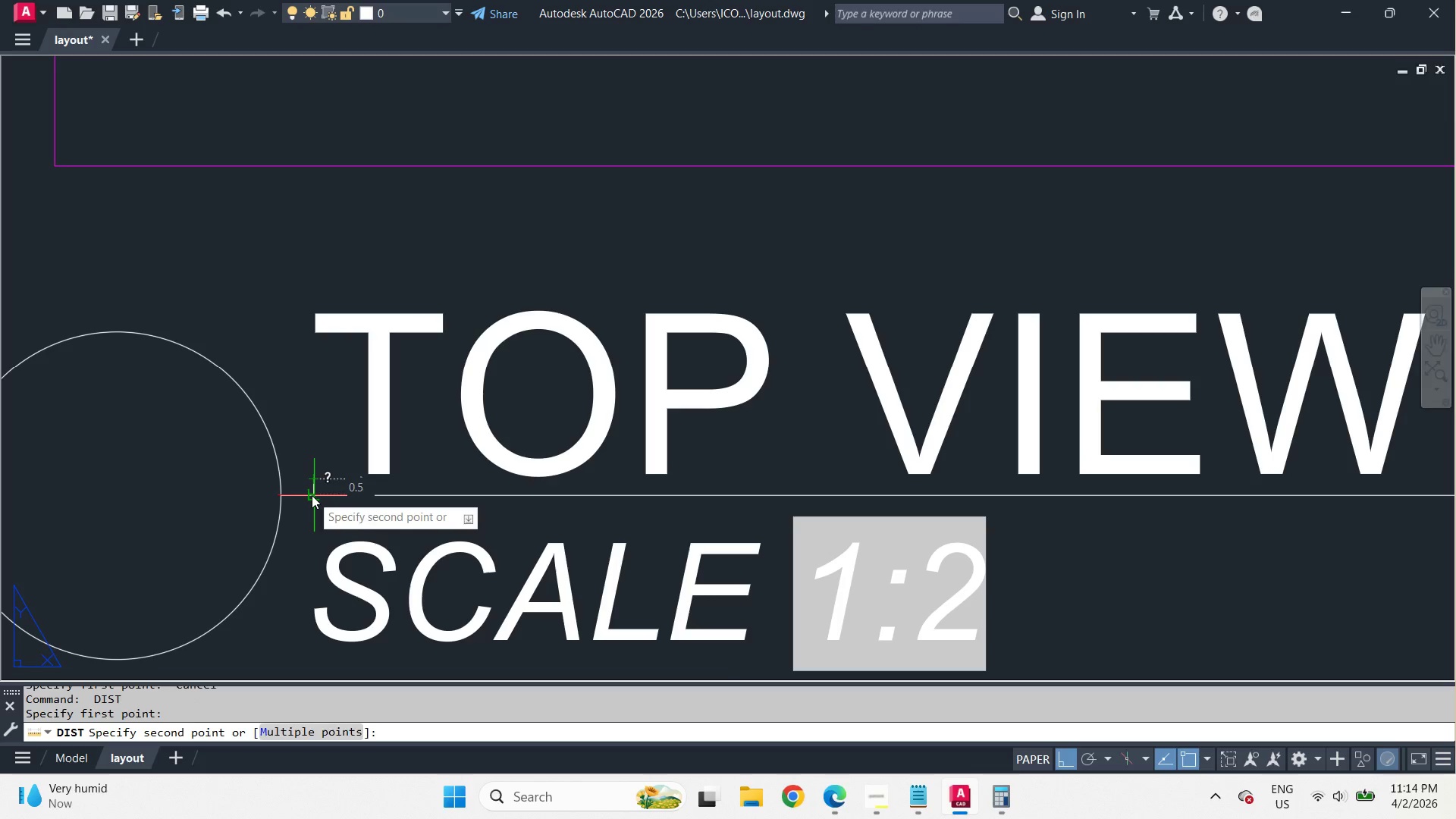 
key(Escape)
 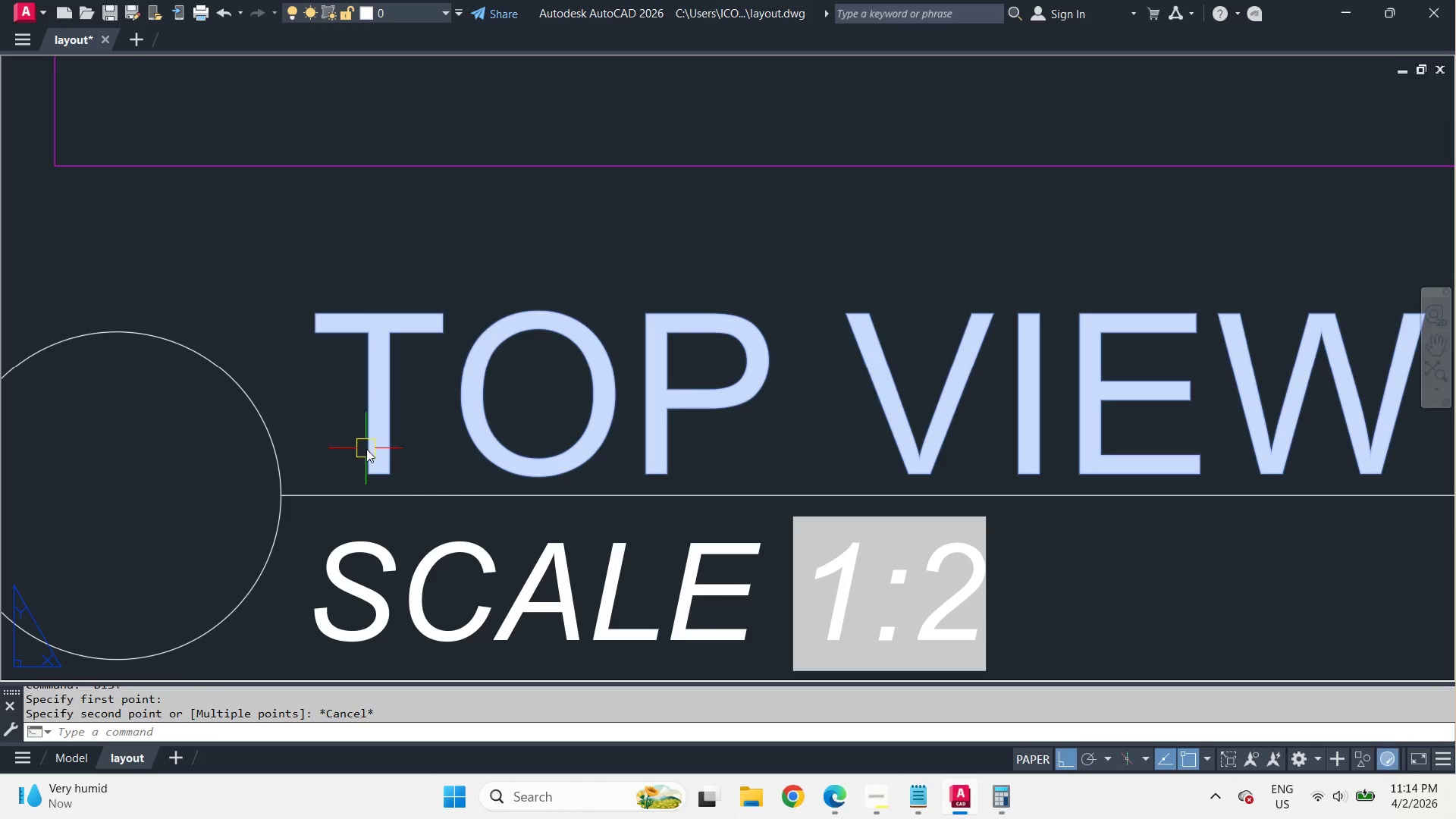 
left_click([369, 449])
 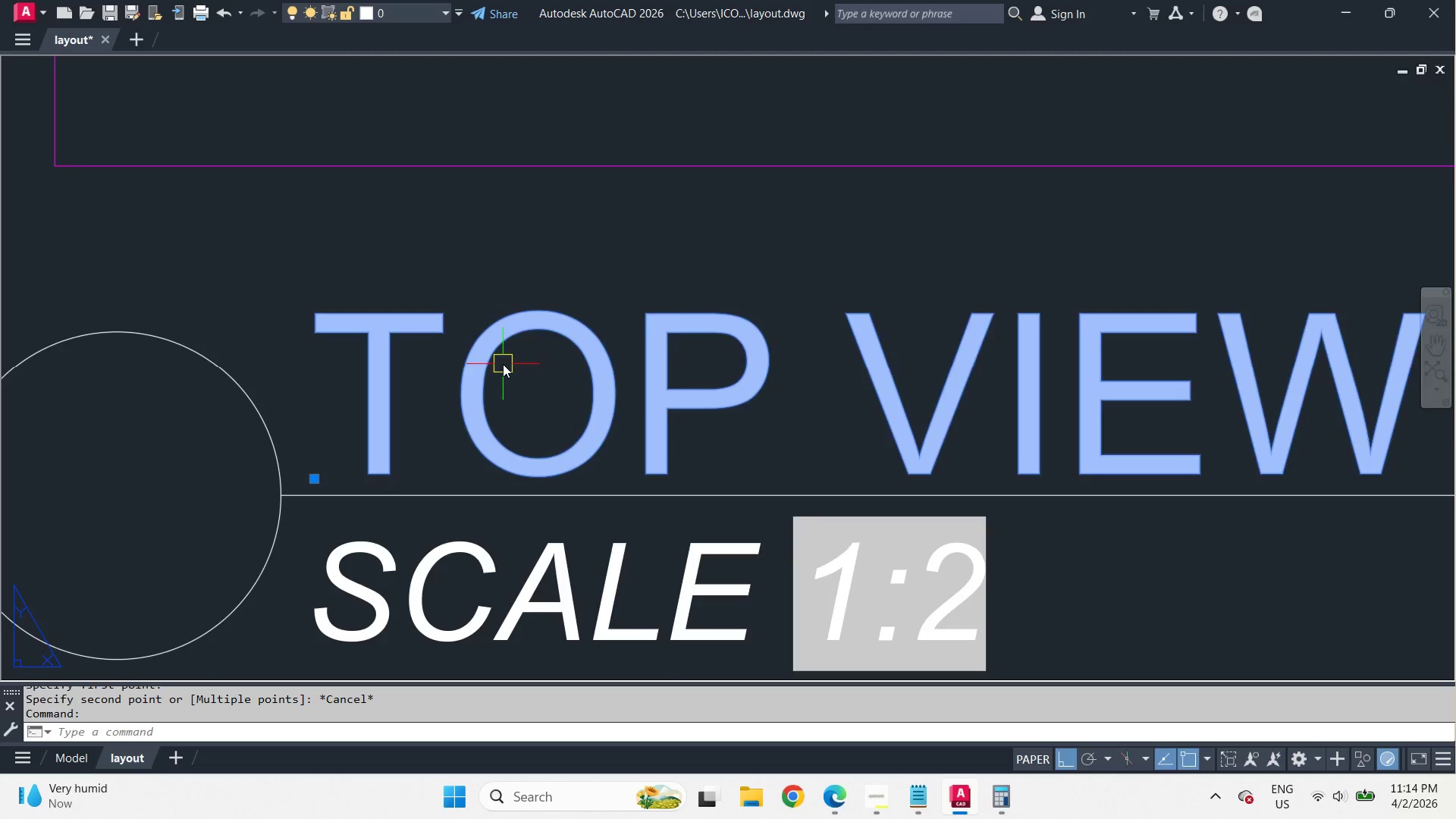 
key(M)
 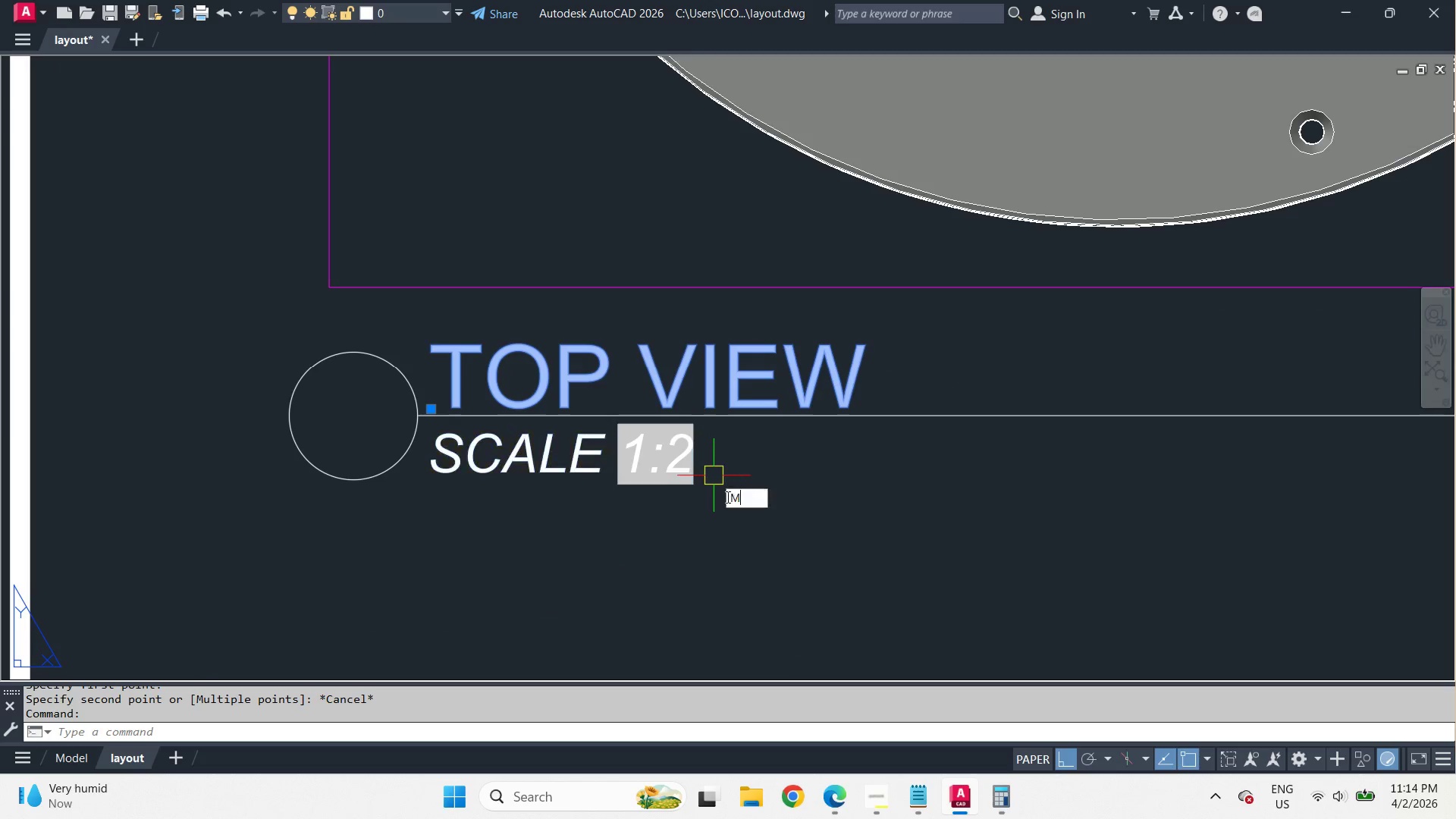 
key(Space)
 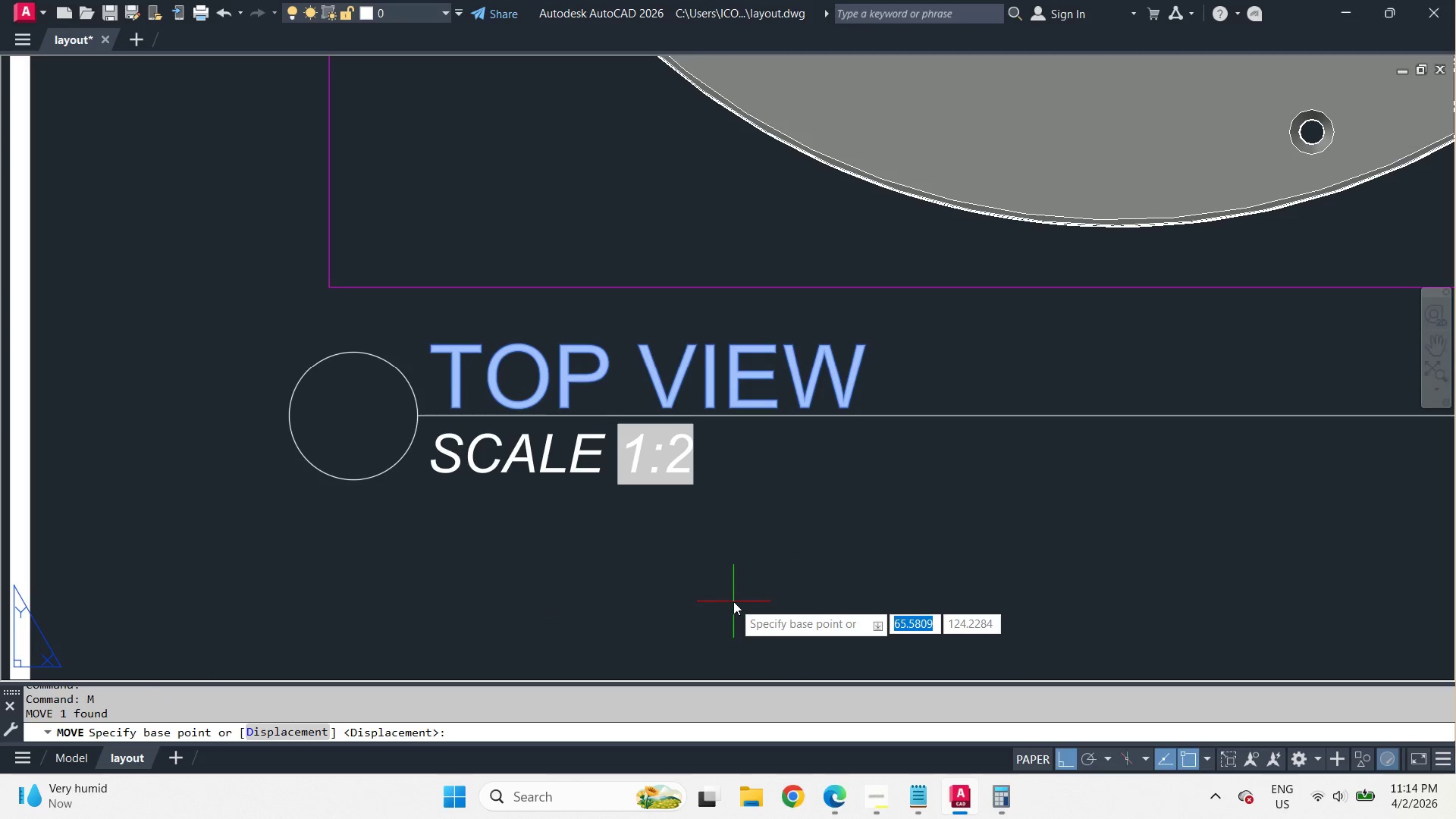 
left_click([733, 601])
 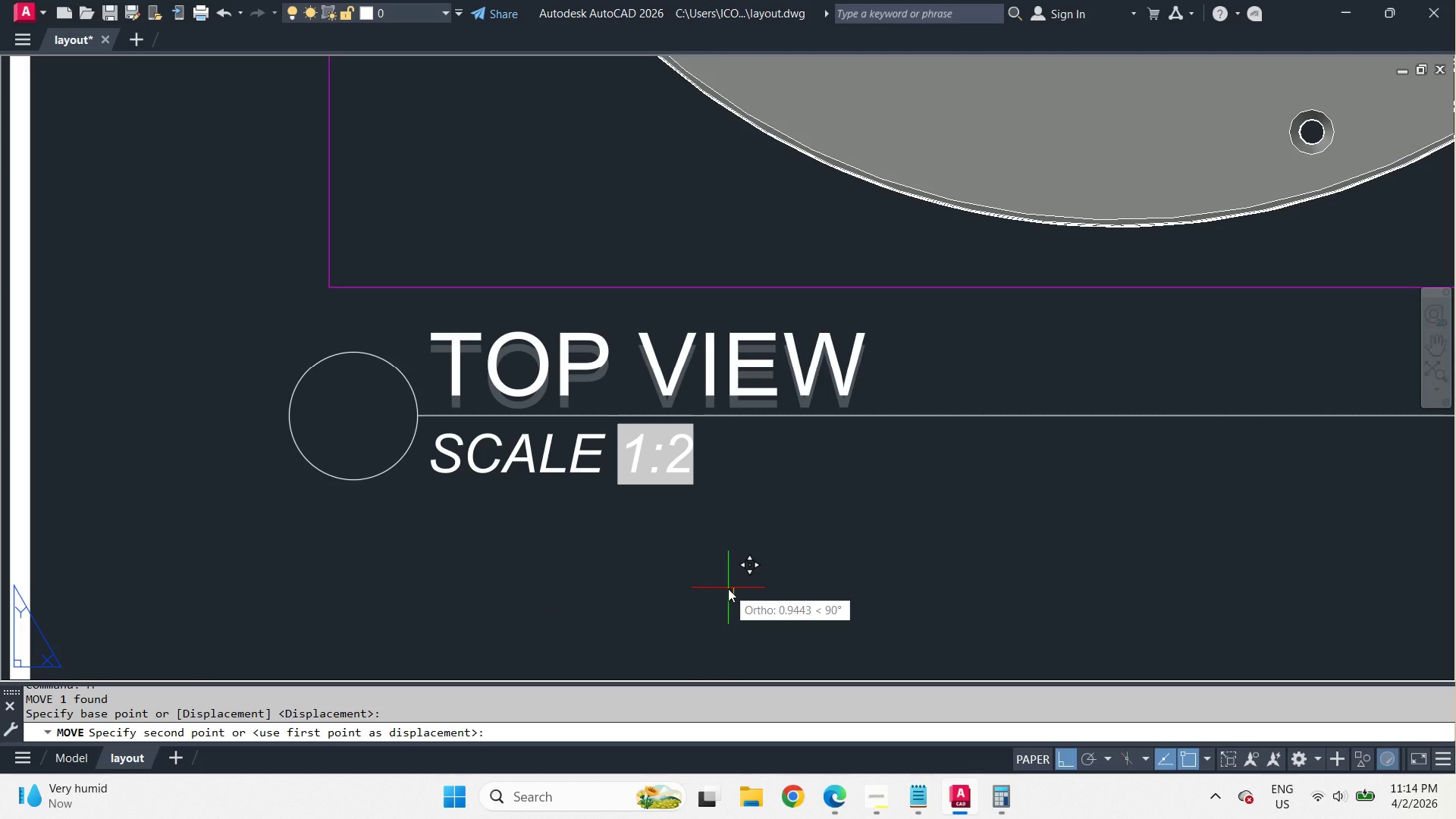 
key(NumpadDecimal)
 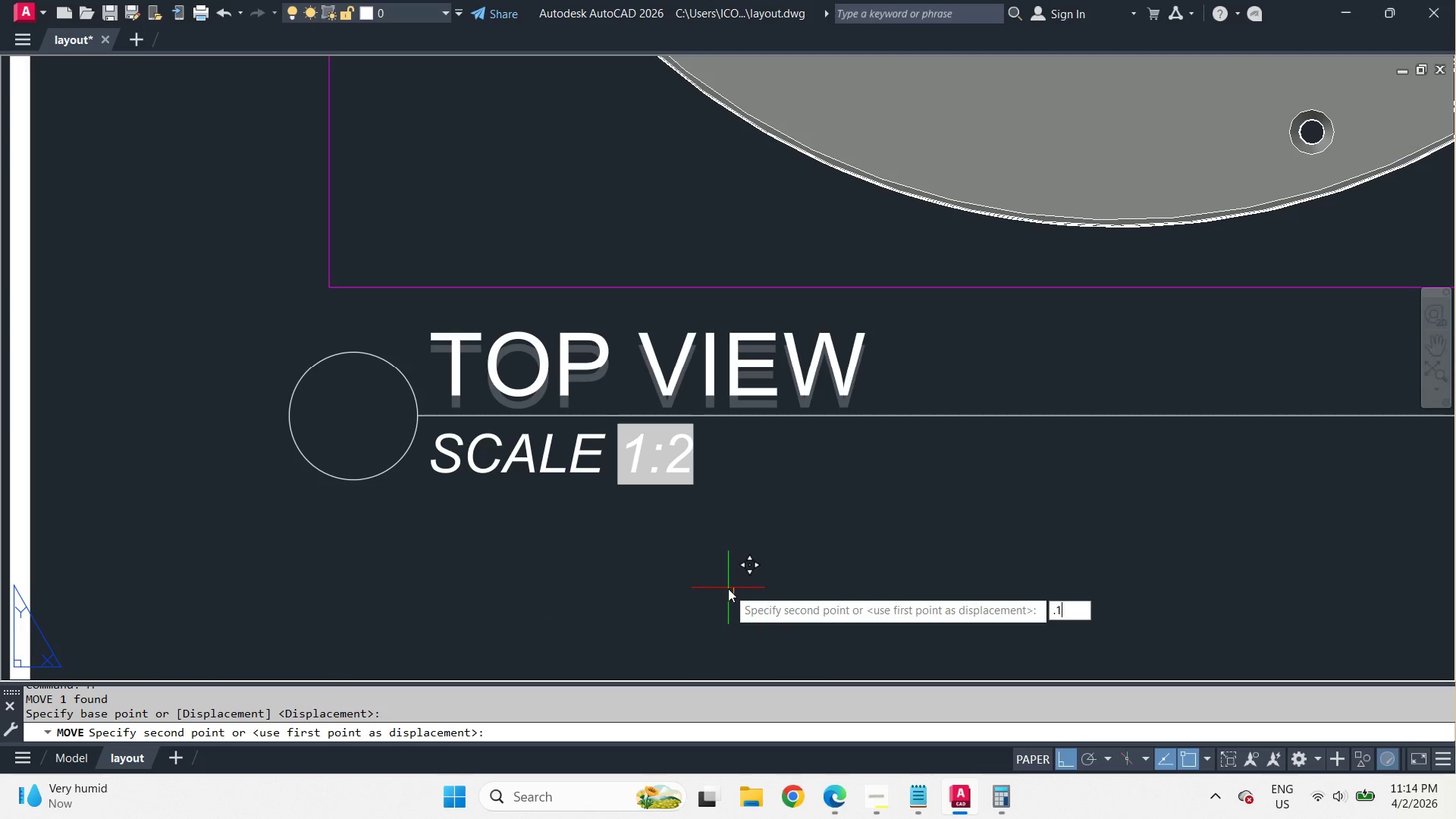 
key(Numpad1)
 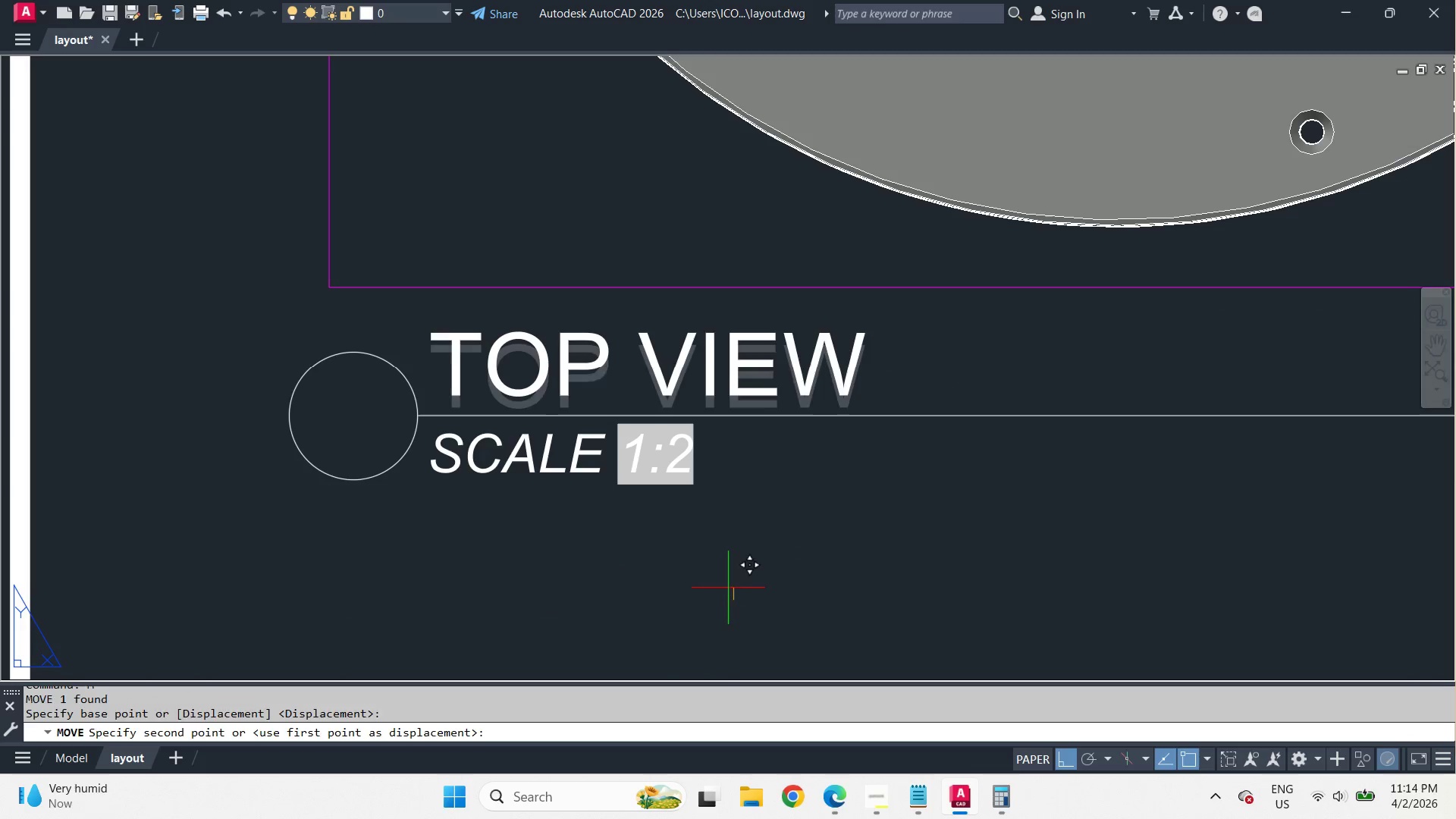 
key(NumpadEnter)
 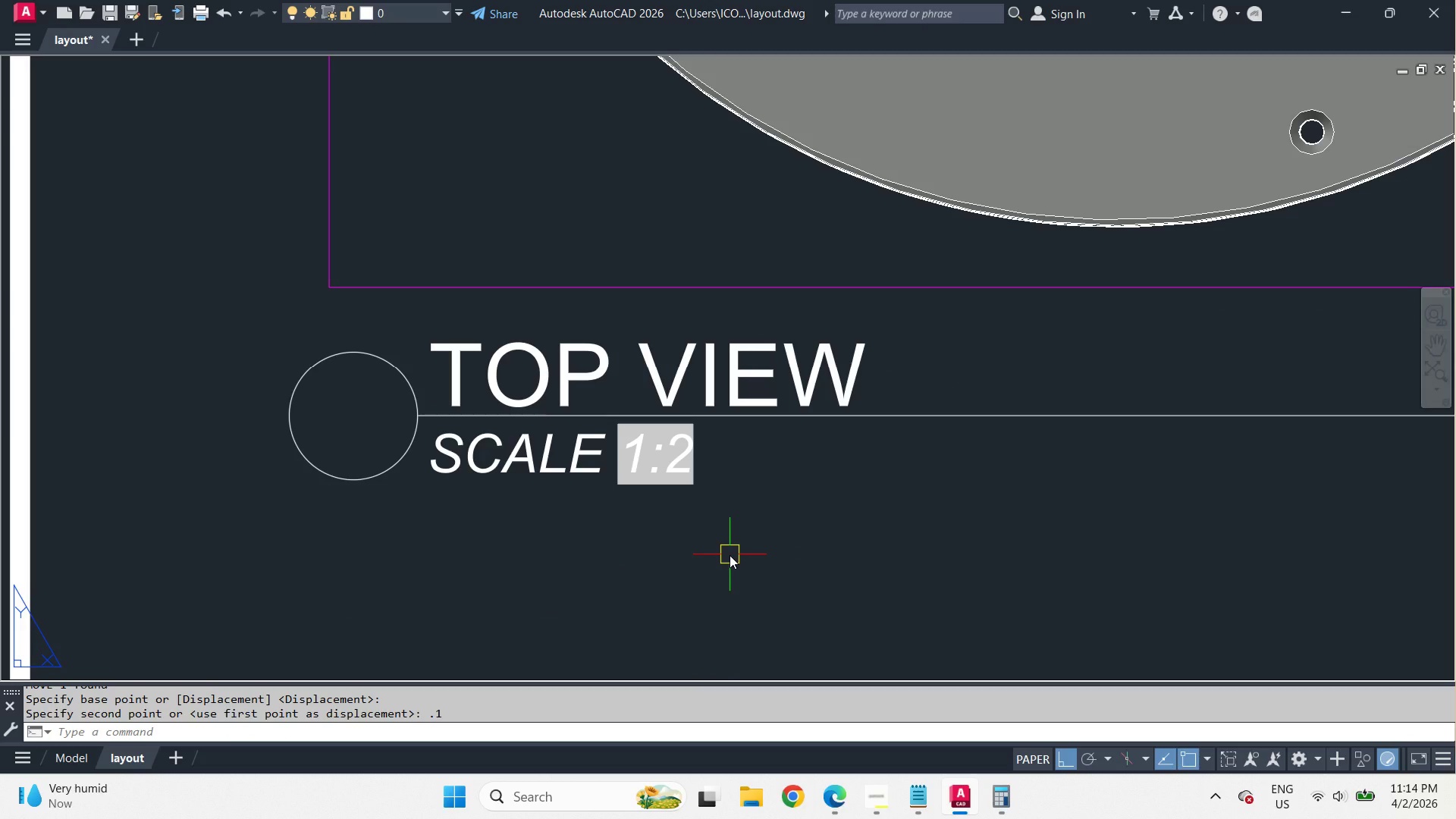 
scroll: coordinate [505, 365], scroll_direction: down, amount: 2.0
 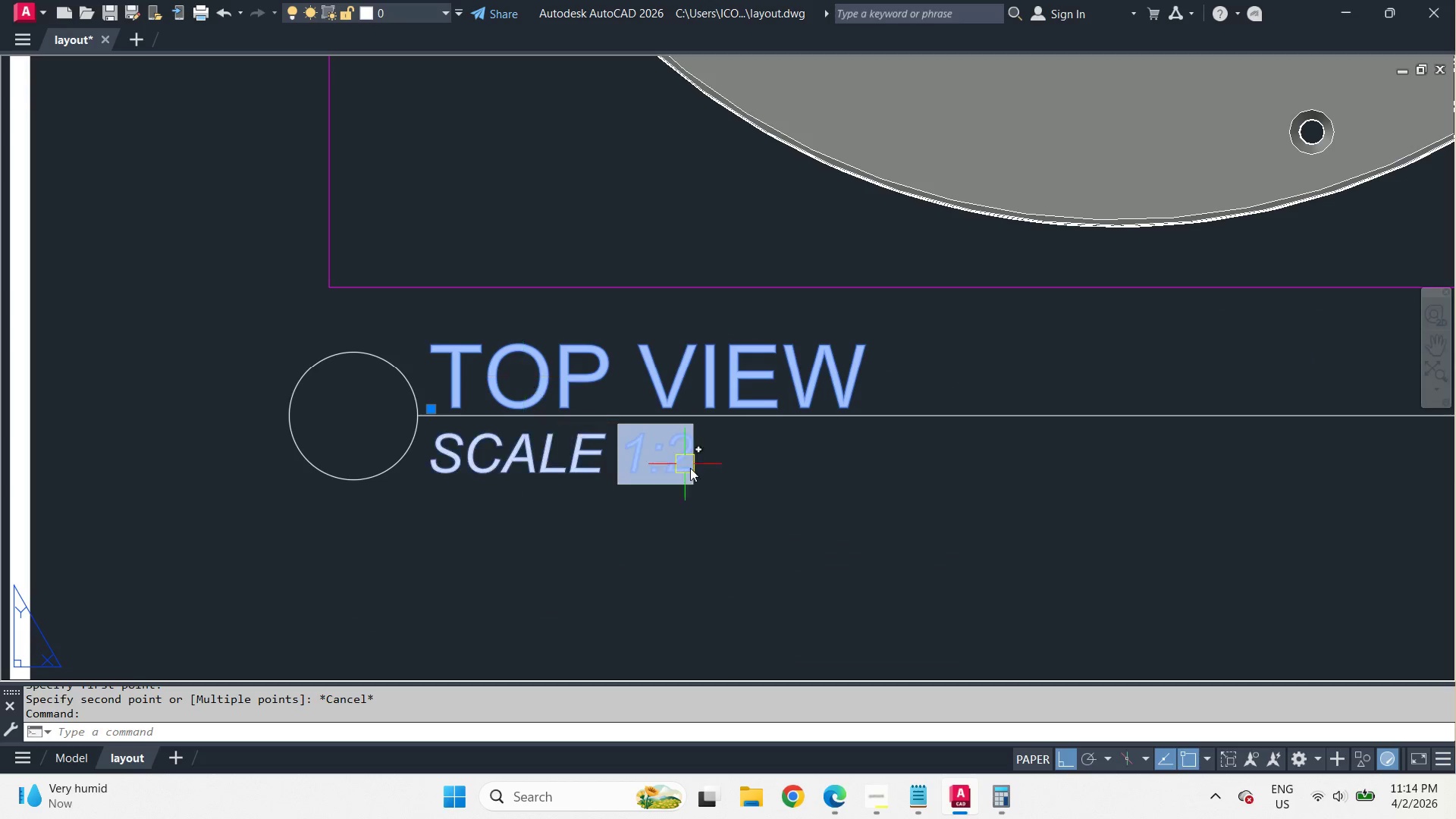 
key(Control+Z)
 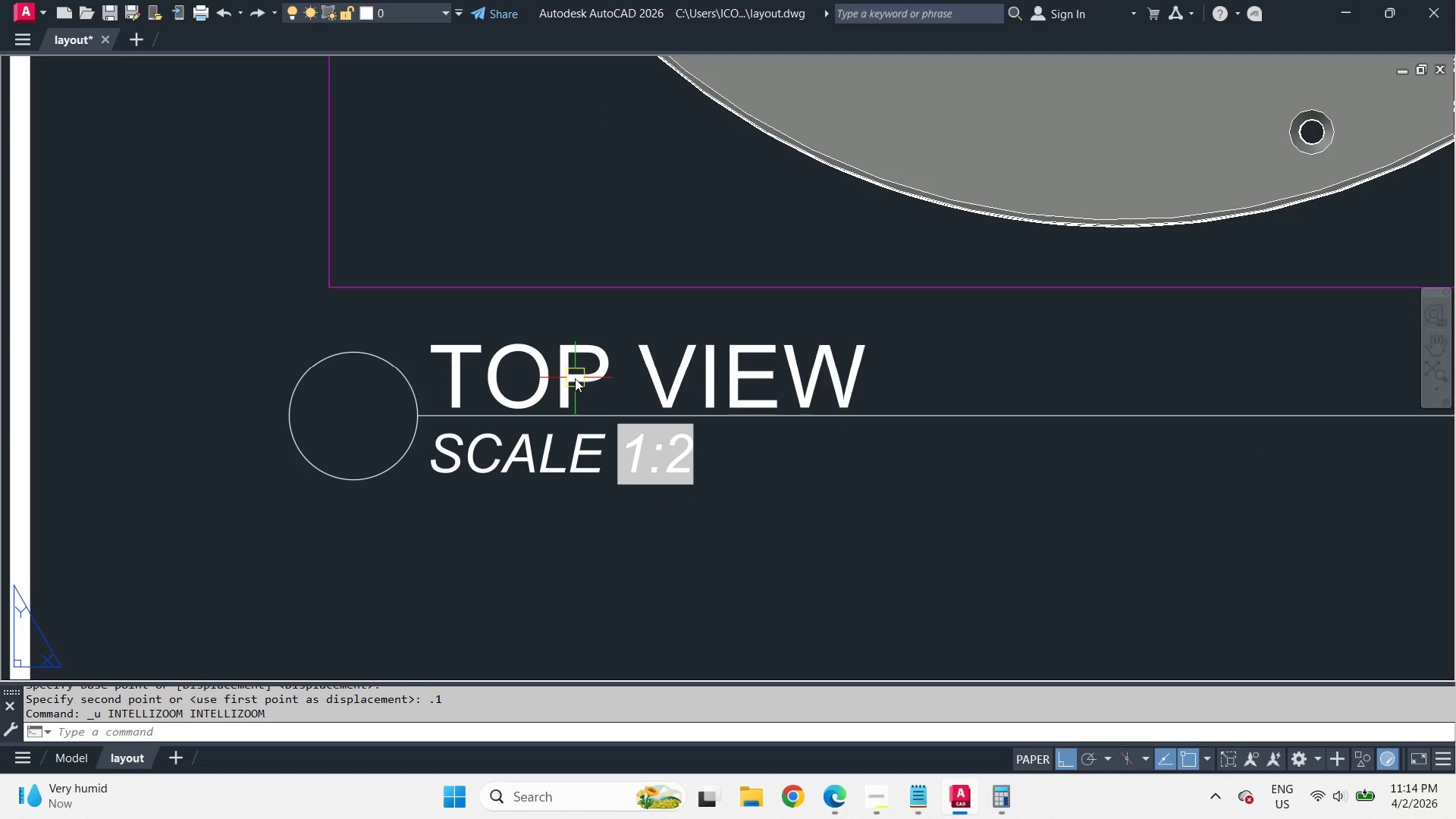 
scroll: coordinate [730, 554], scroll_direction: down, amount: 2.0
 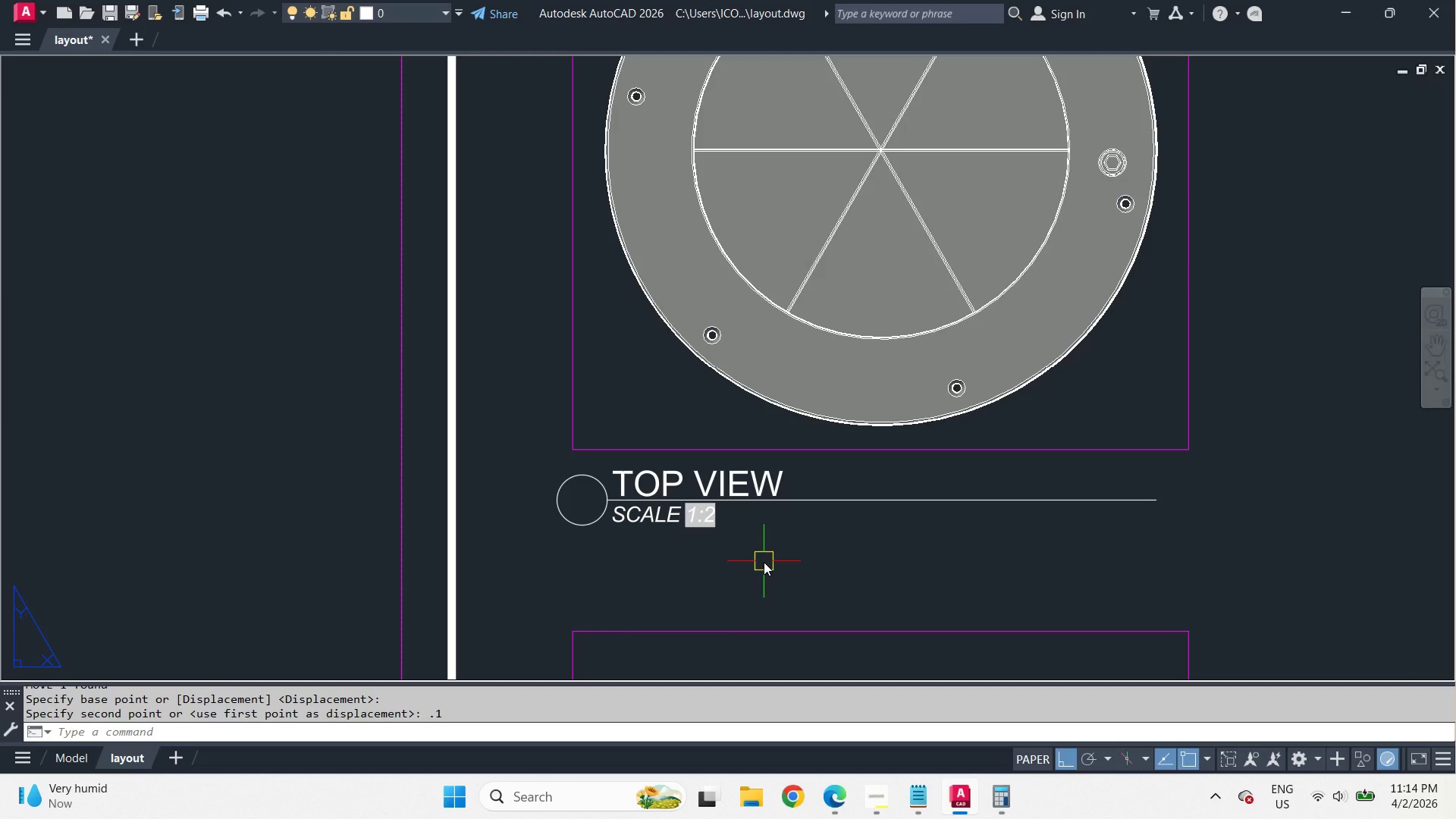 
key(Control+Z)
 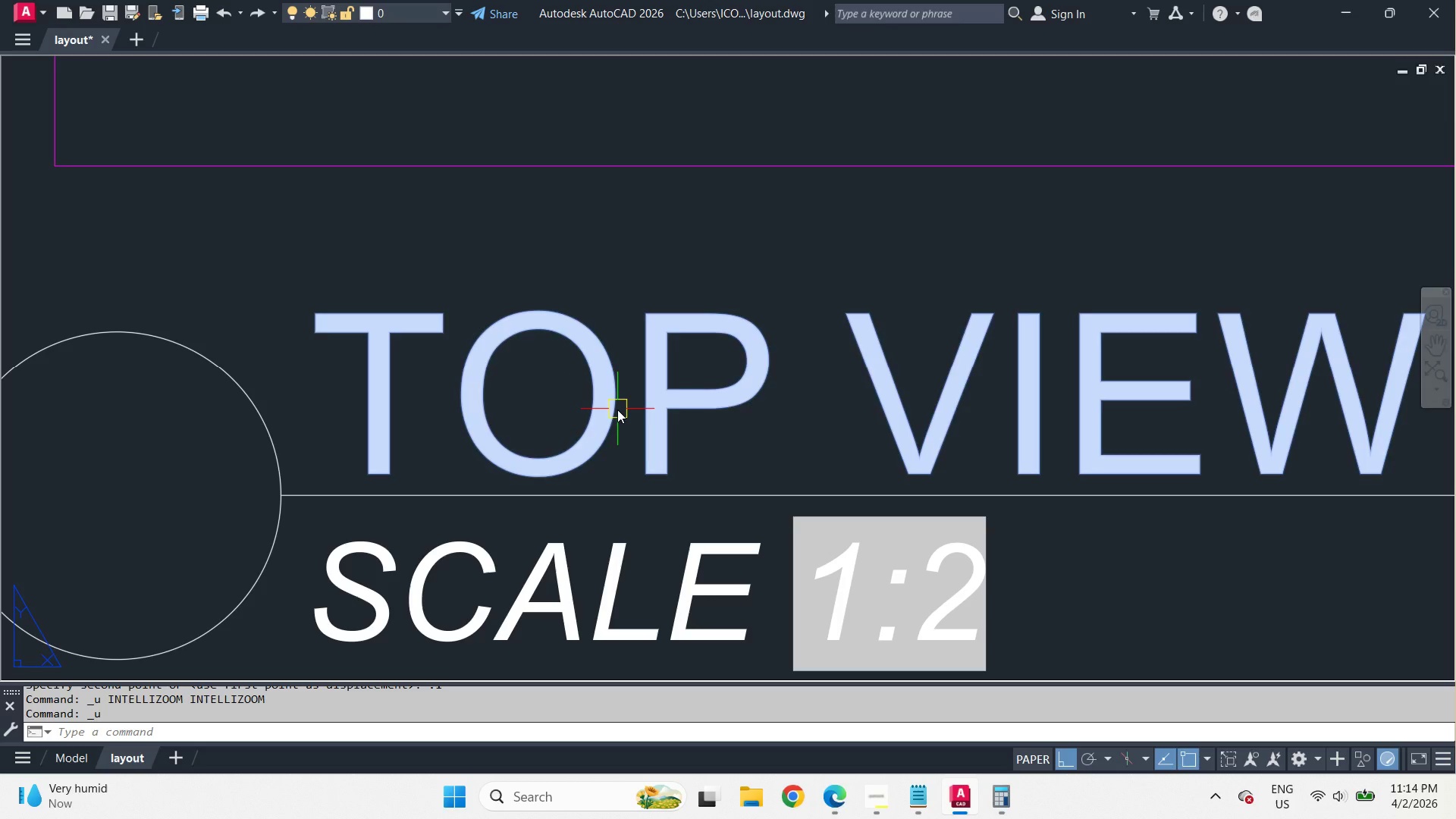 
key(Control+Z)
 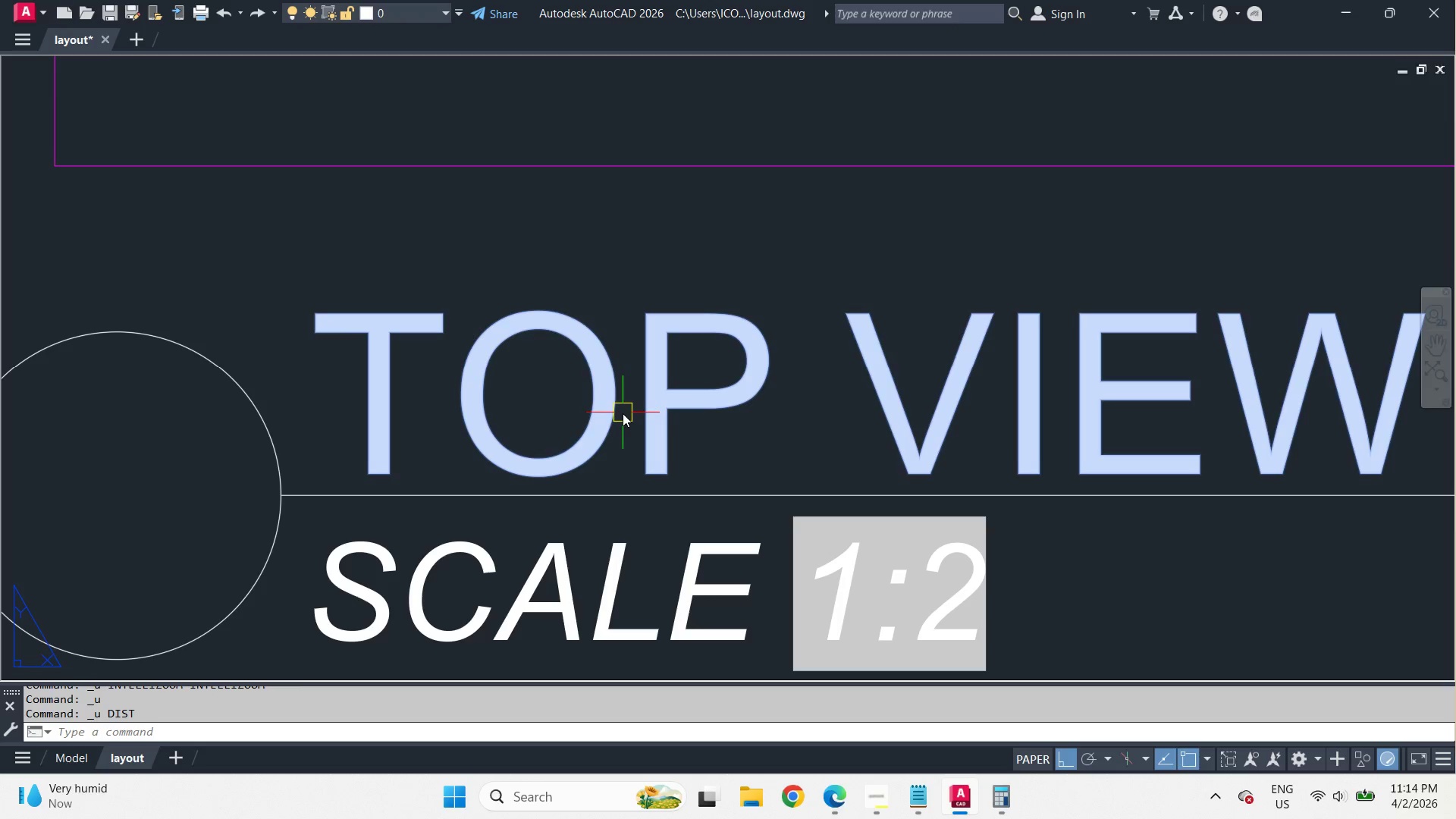 
key(Control+Z)
 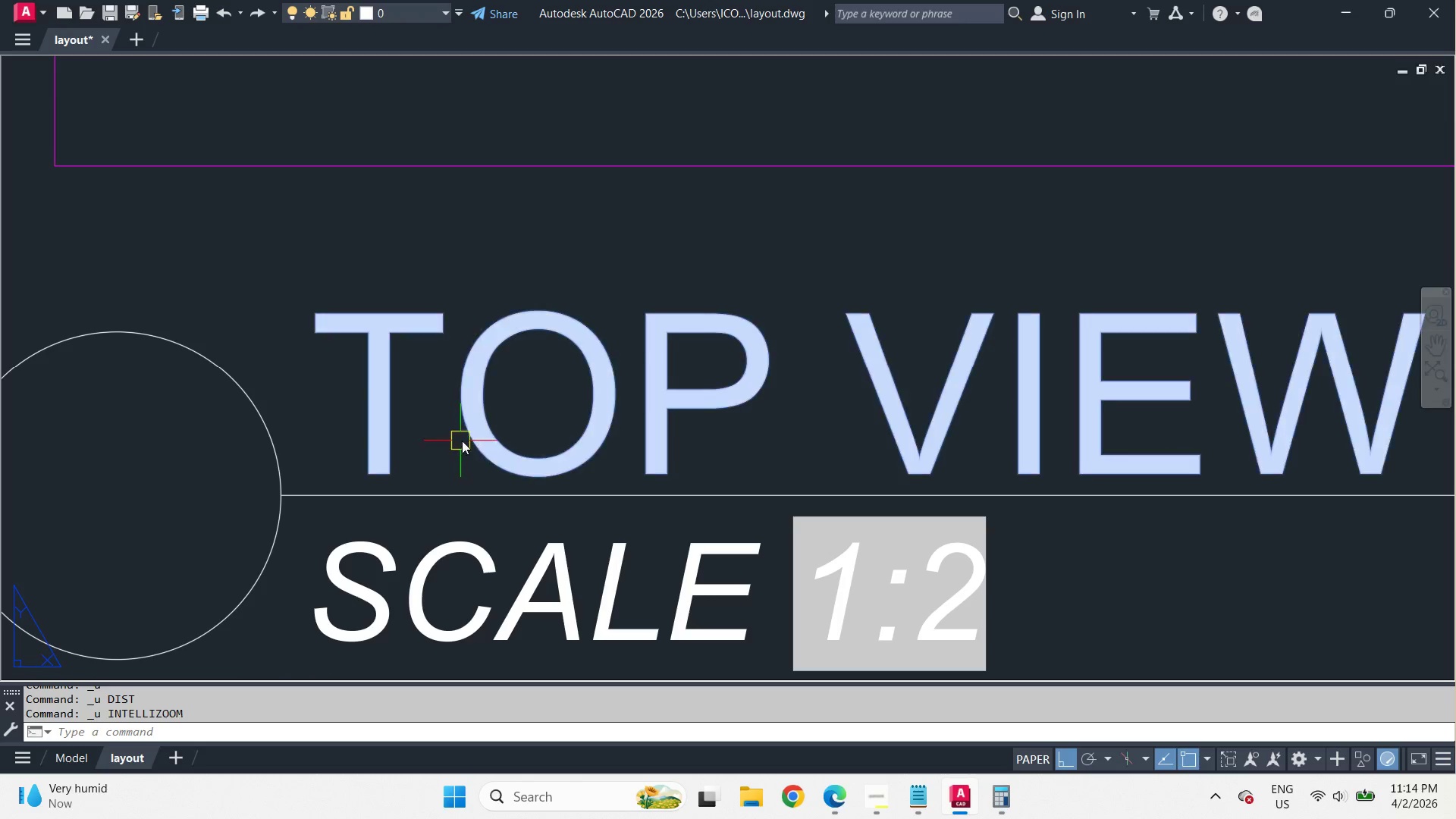 
left_click([488, 422])
 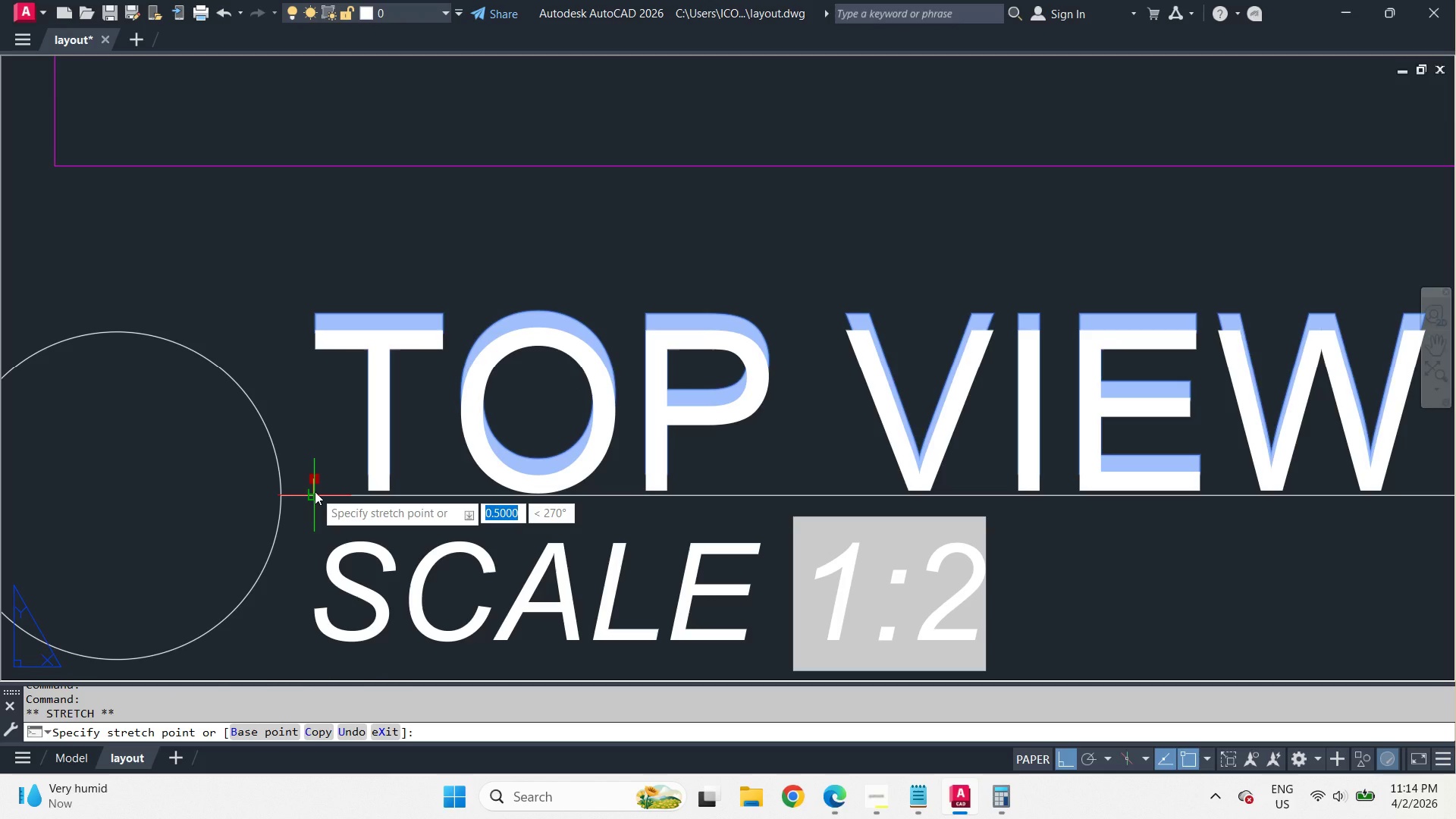 
left_click([315, 491])
 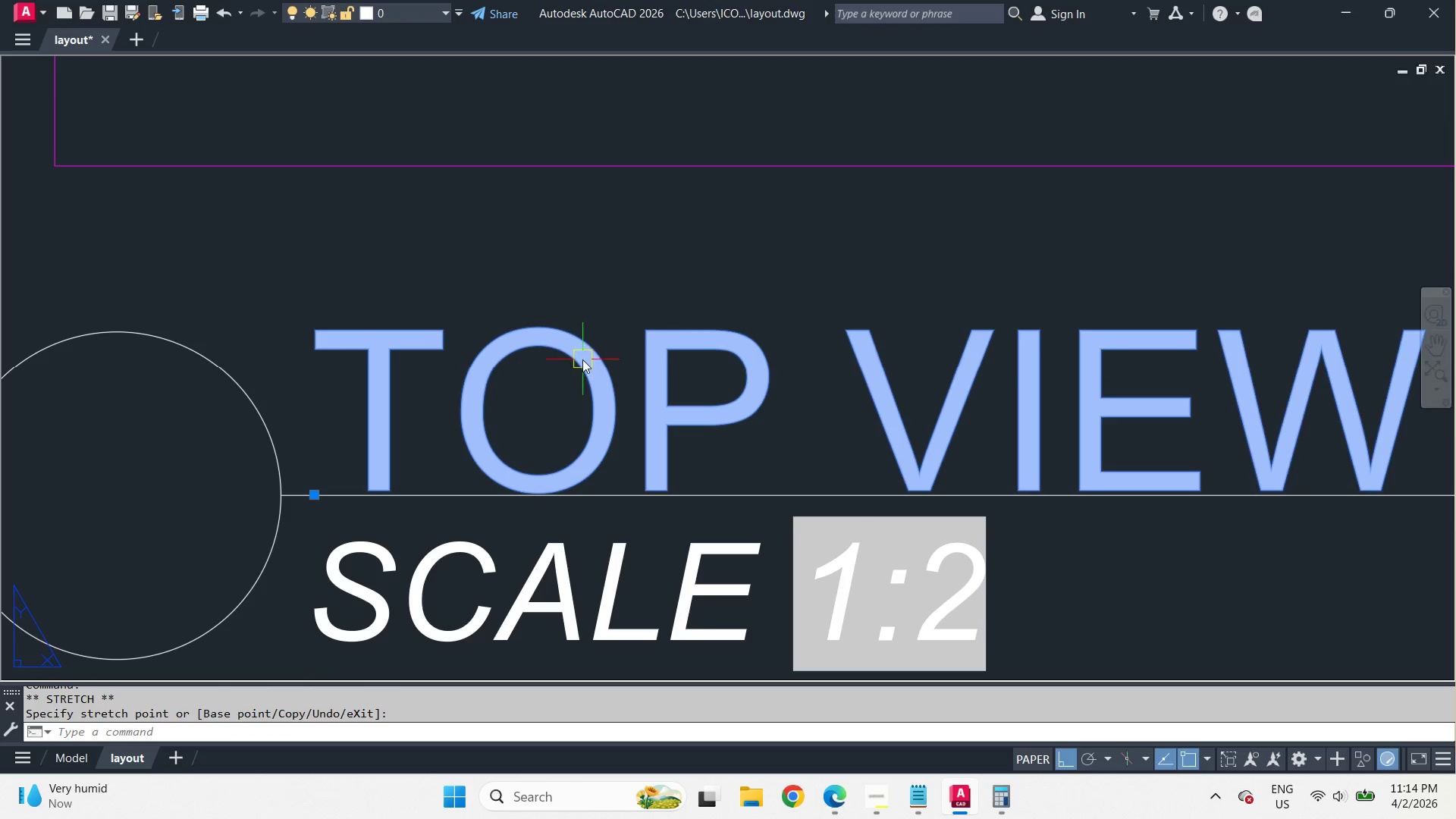 
key(M)
 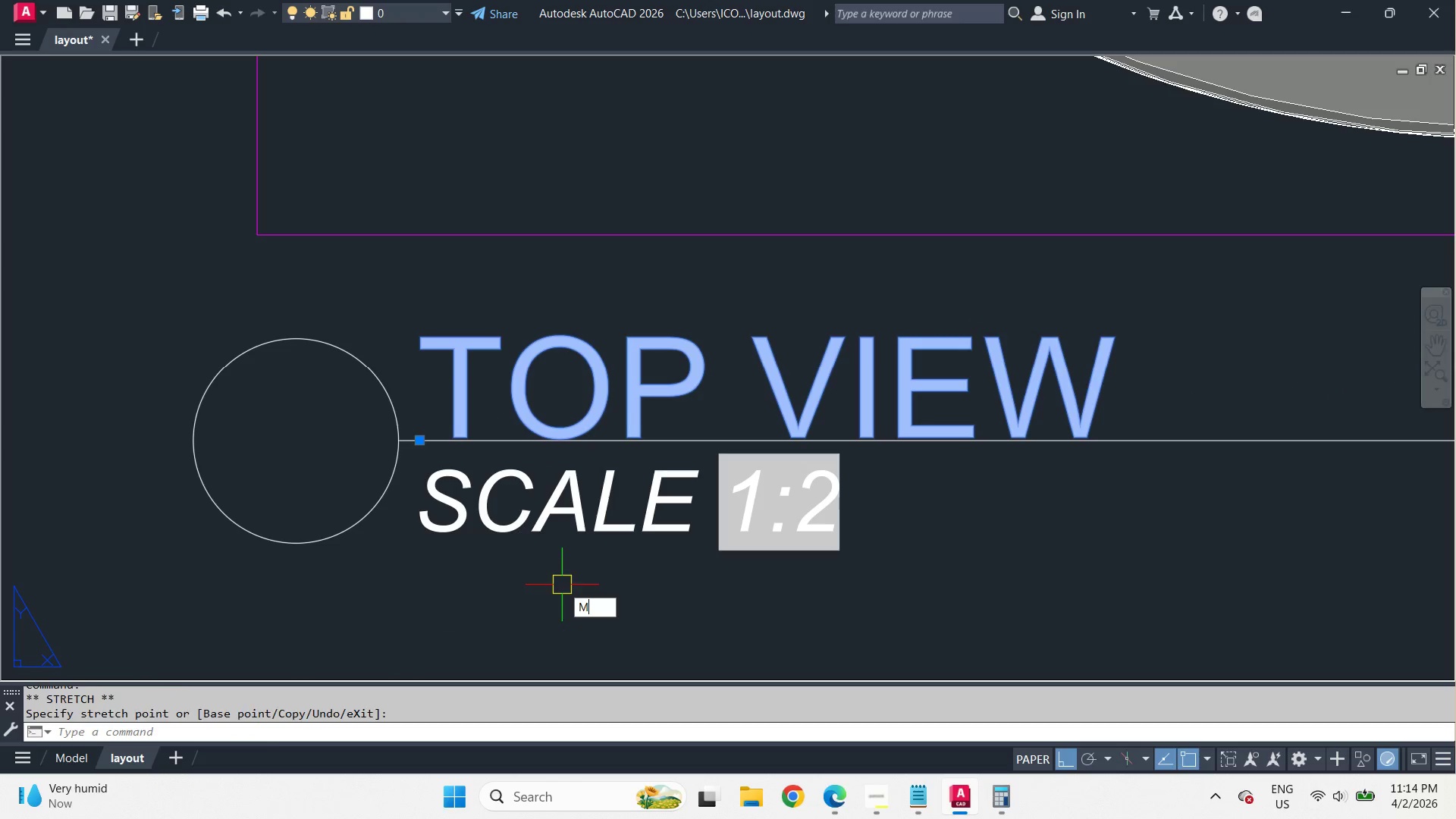 
key(Space)
 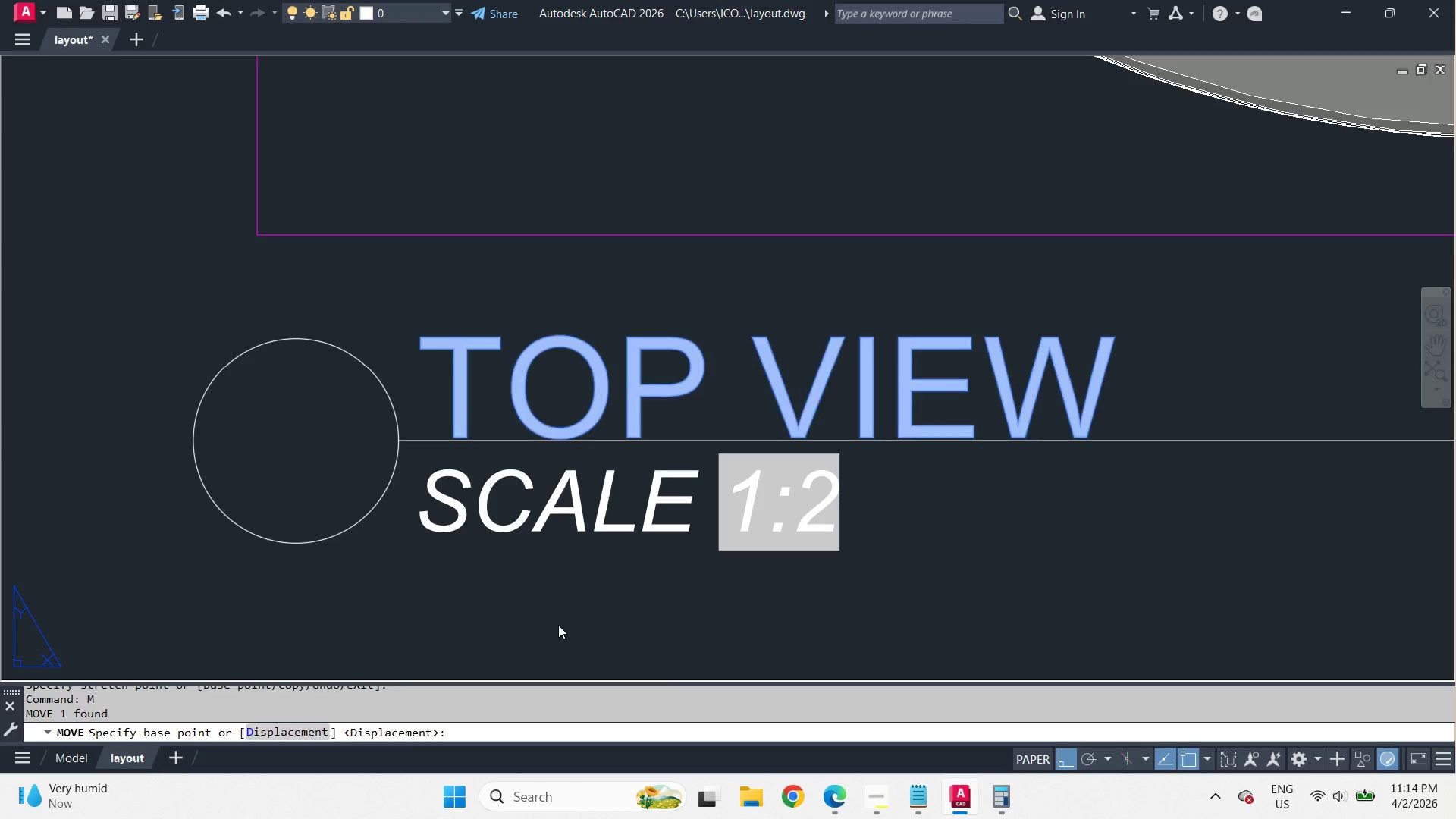 
left_click_drag(start_coordinate=[558, 625], to_coordinate=[557, 618])
 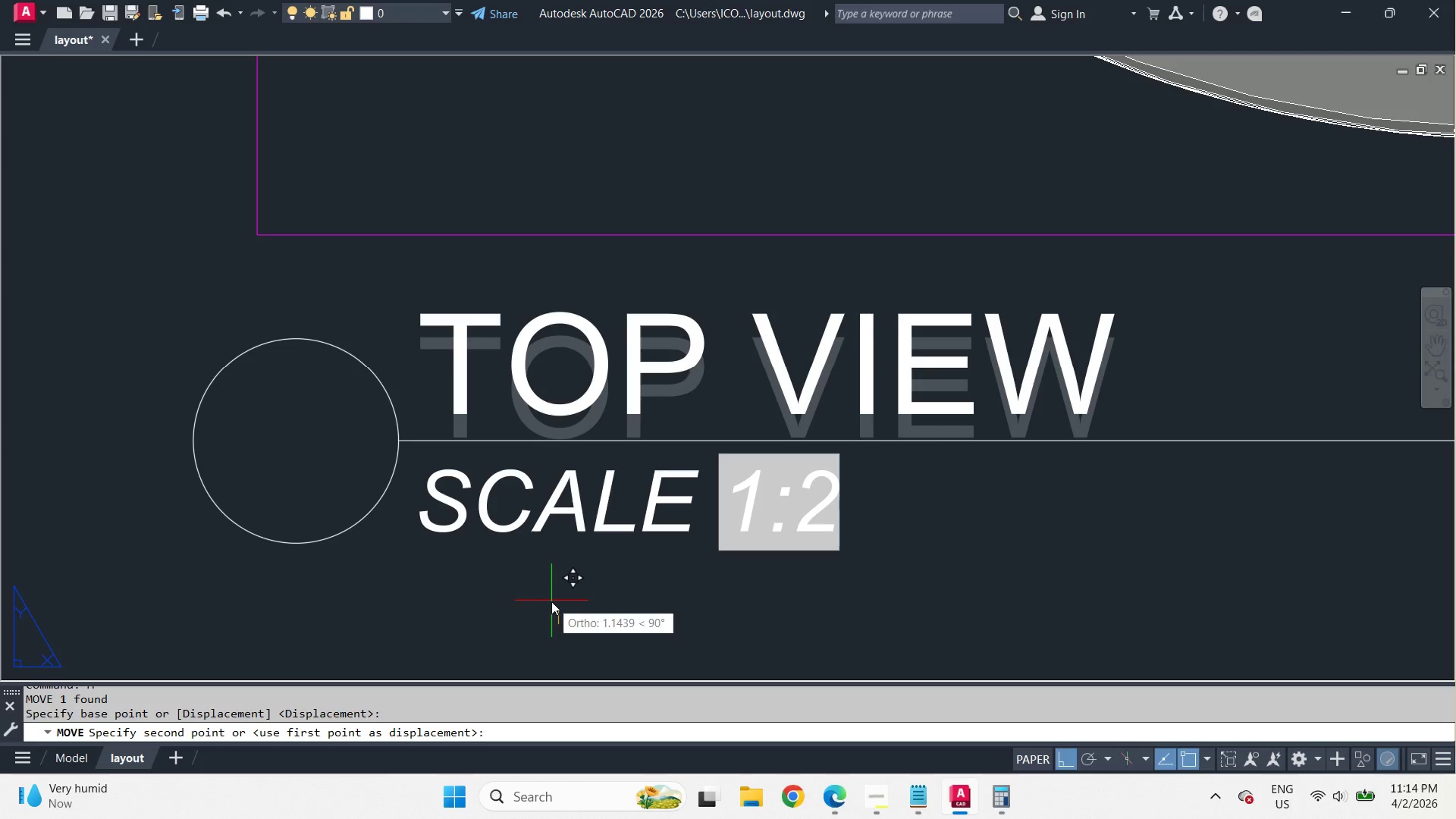 
key(1)
 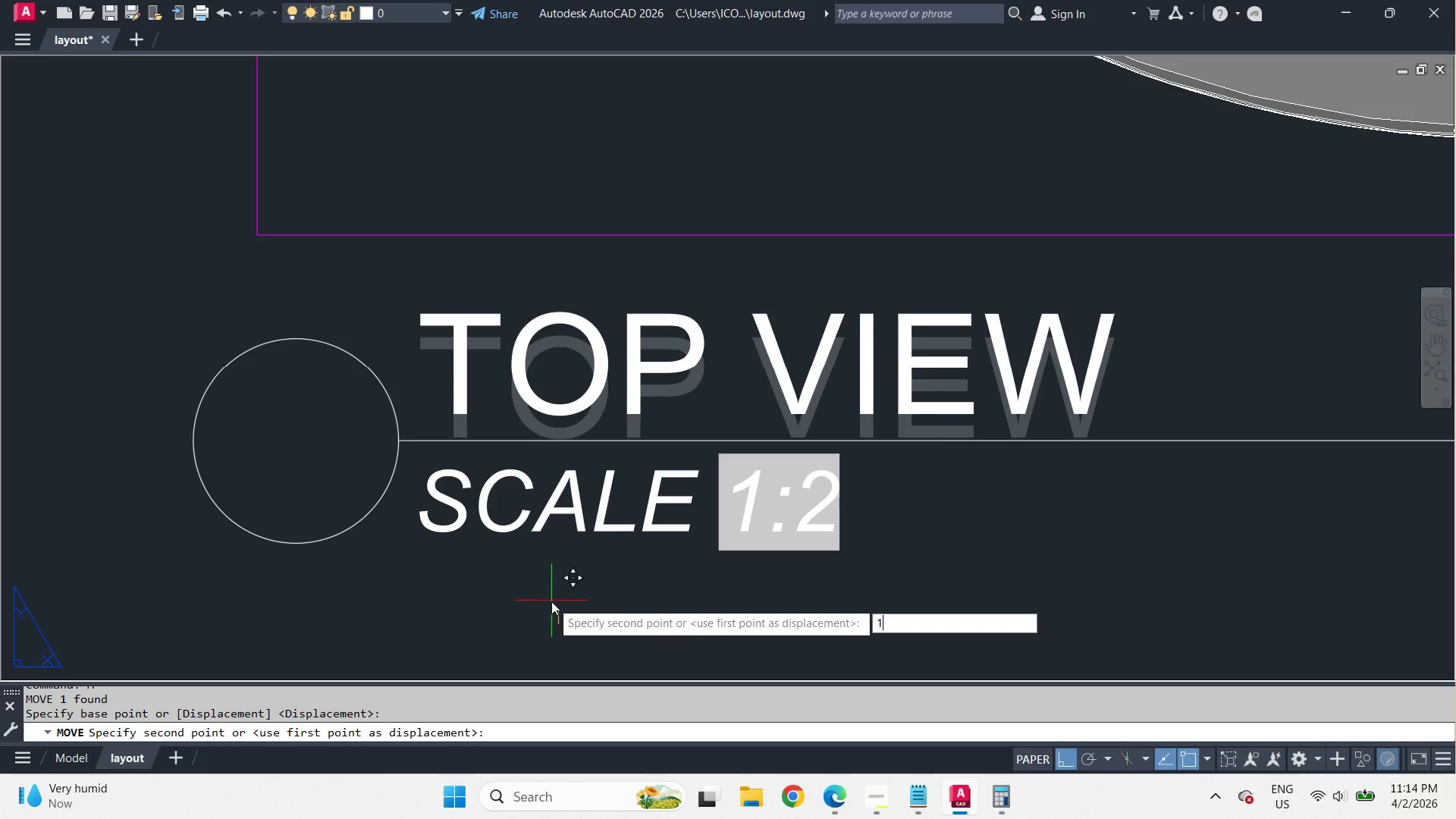 
key(Space)
 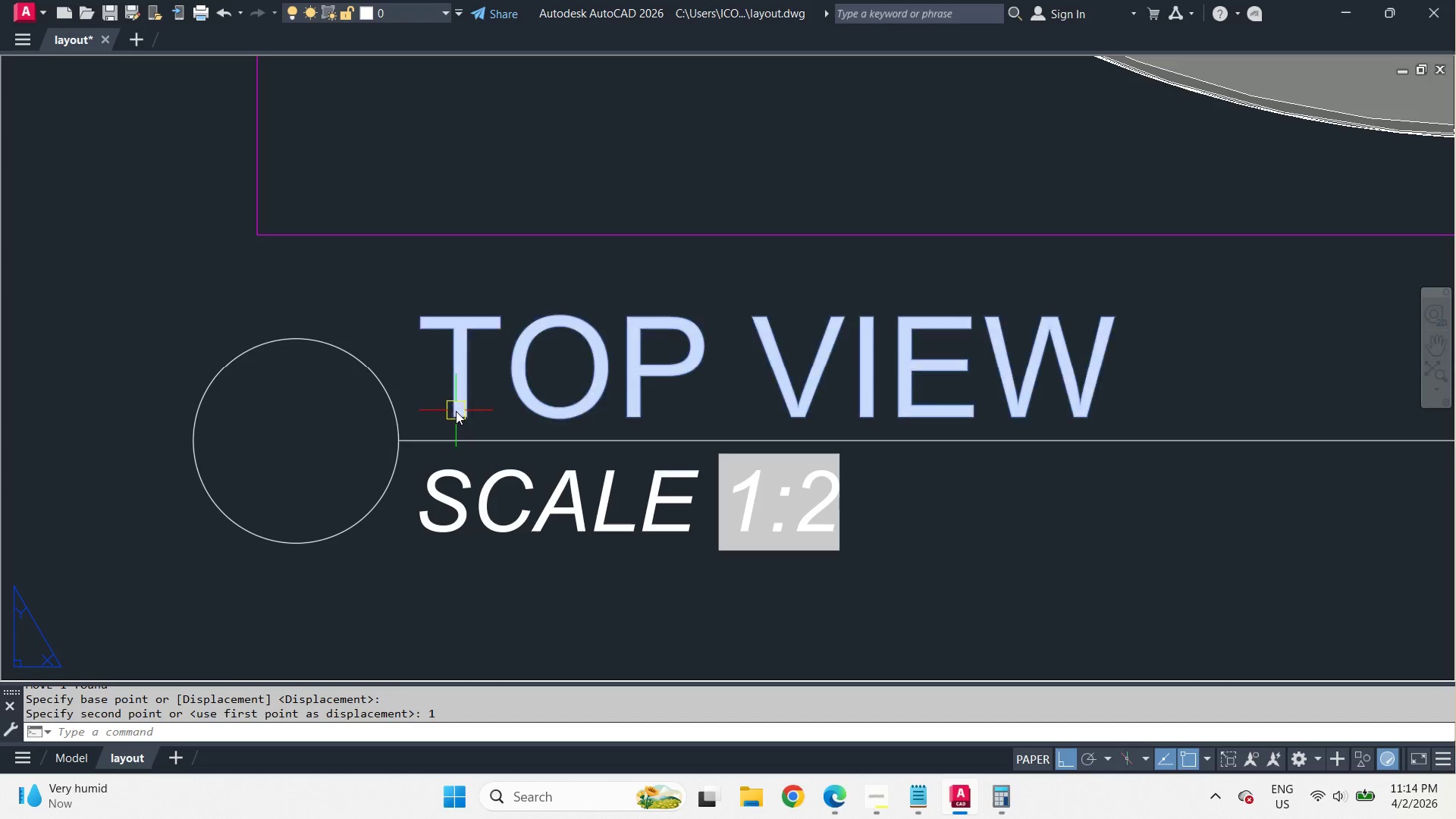 
scroll: coordinate [594, 350], scroll_direction: down, amount: 1.0
 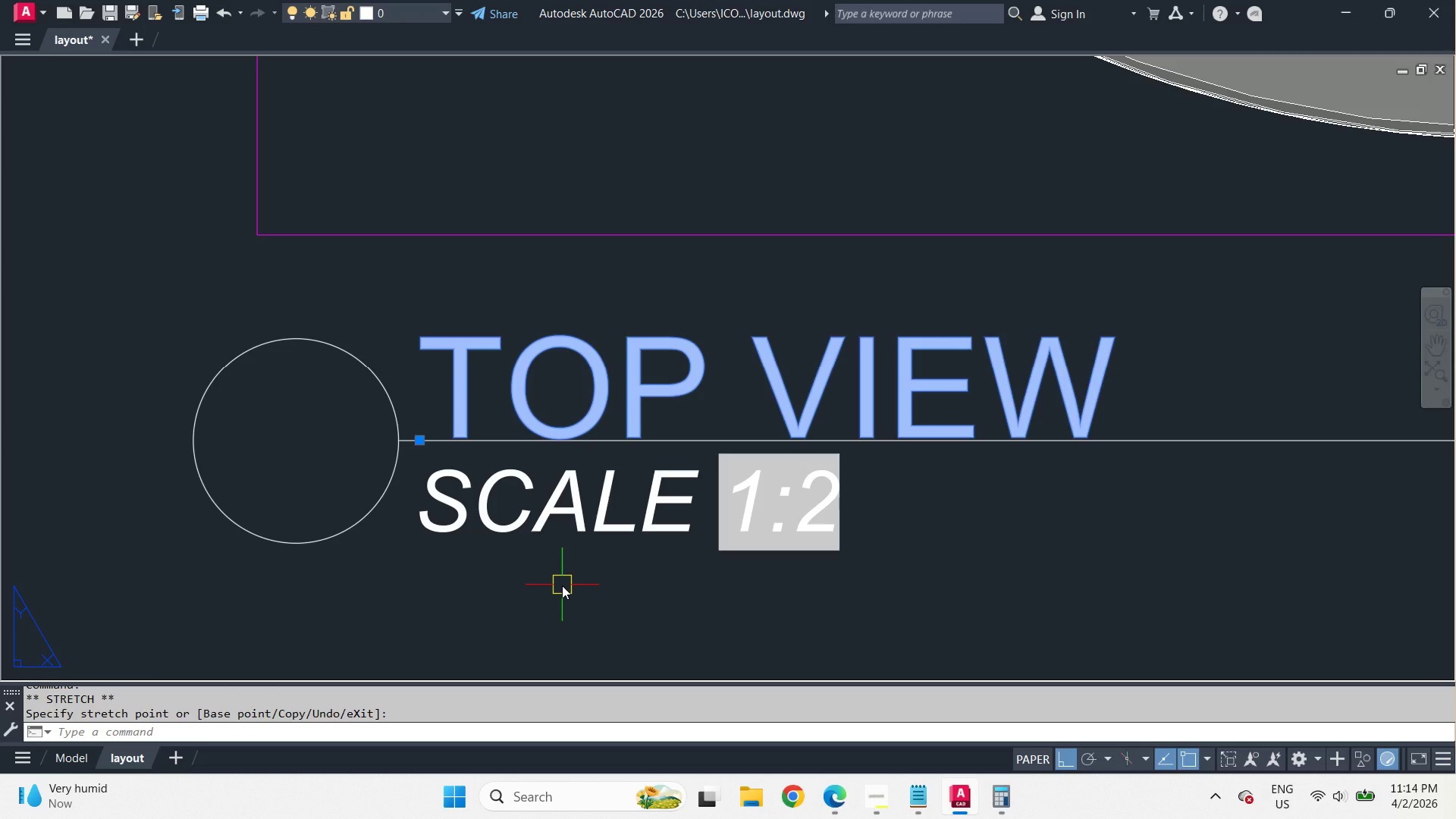 
left_click([456, 411])
 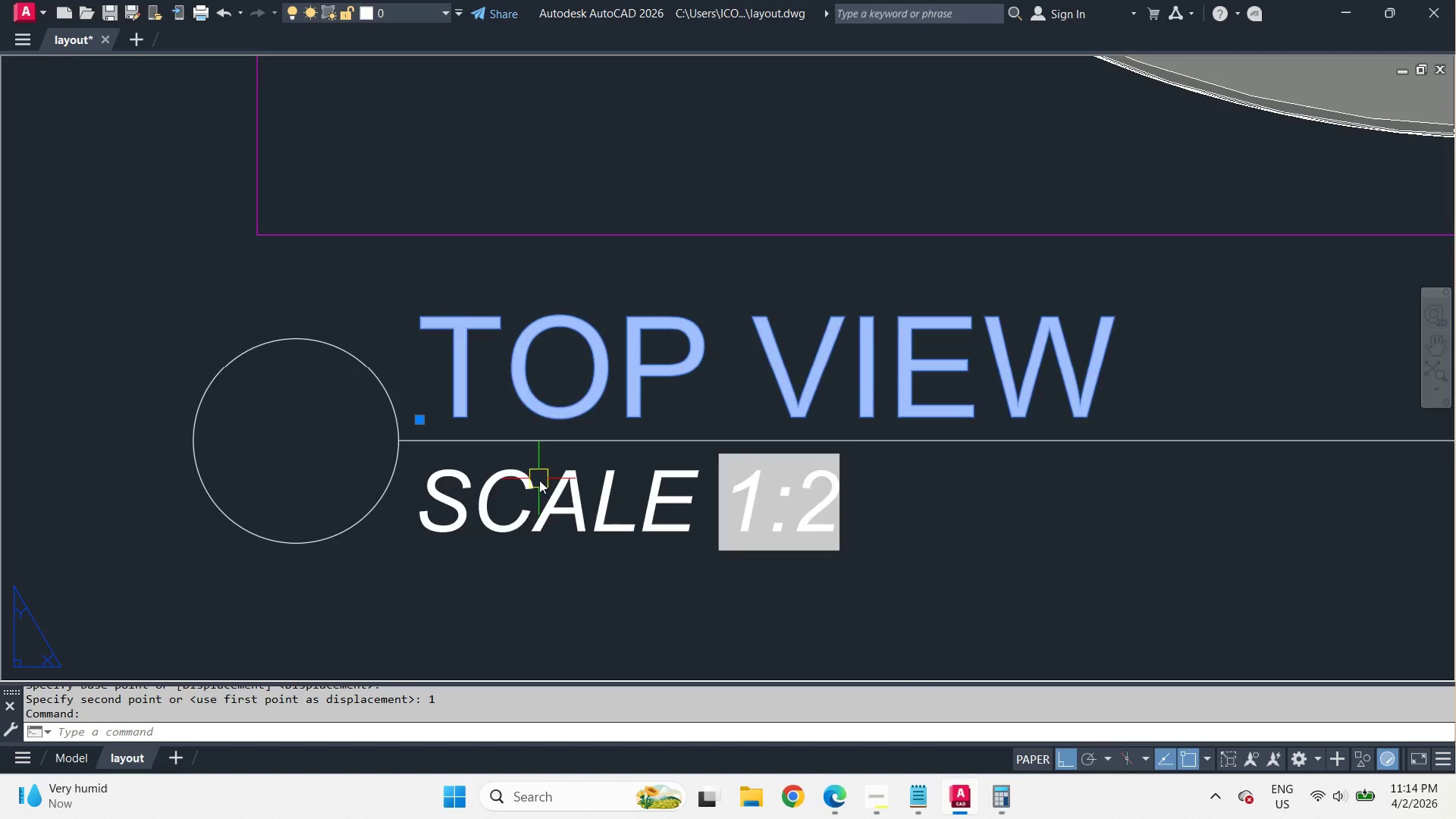 
key(Escape)
type(PRE )
 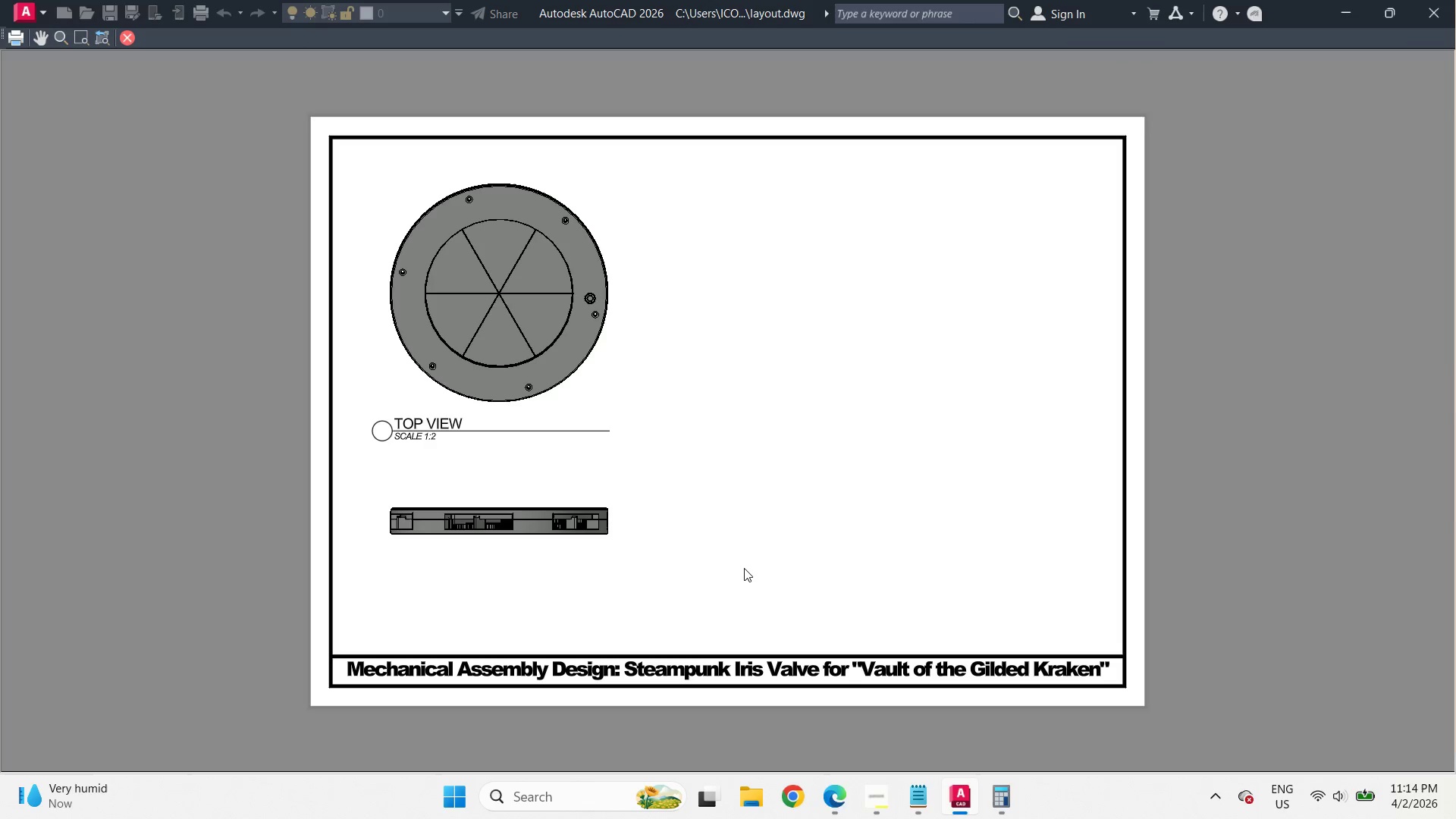 
scroll: coordinate [604, 526], scroll_direction: down, amount: 2.0
 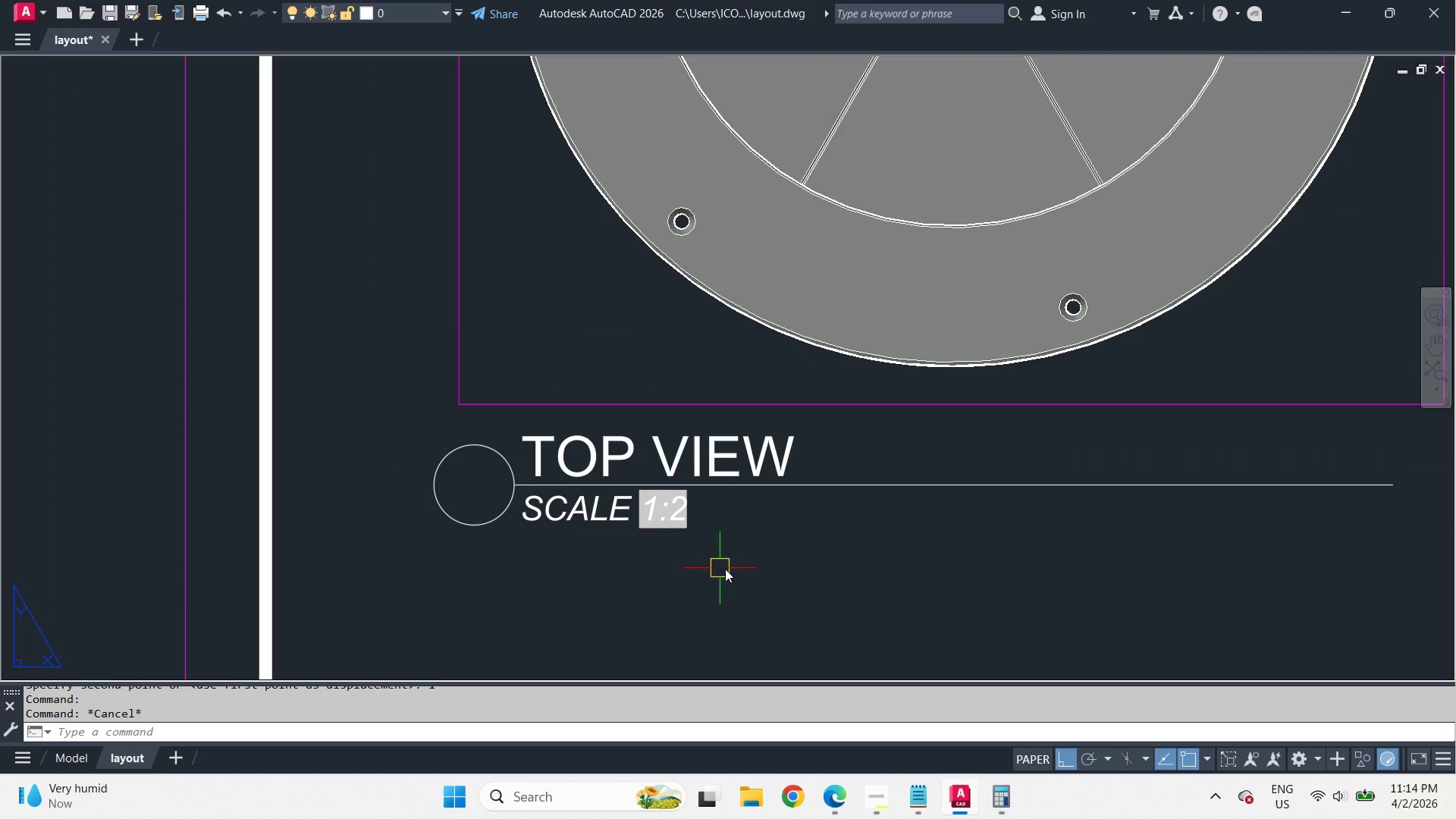 
key(Escape)
 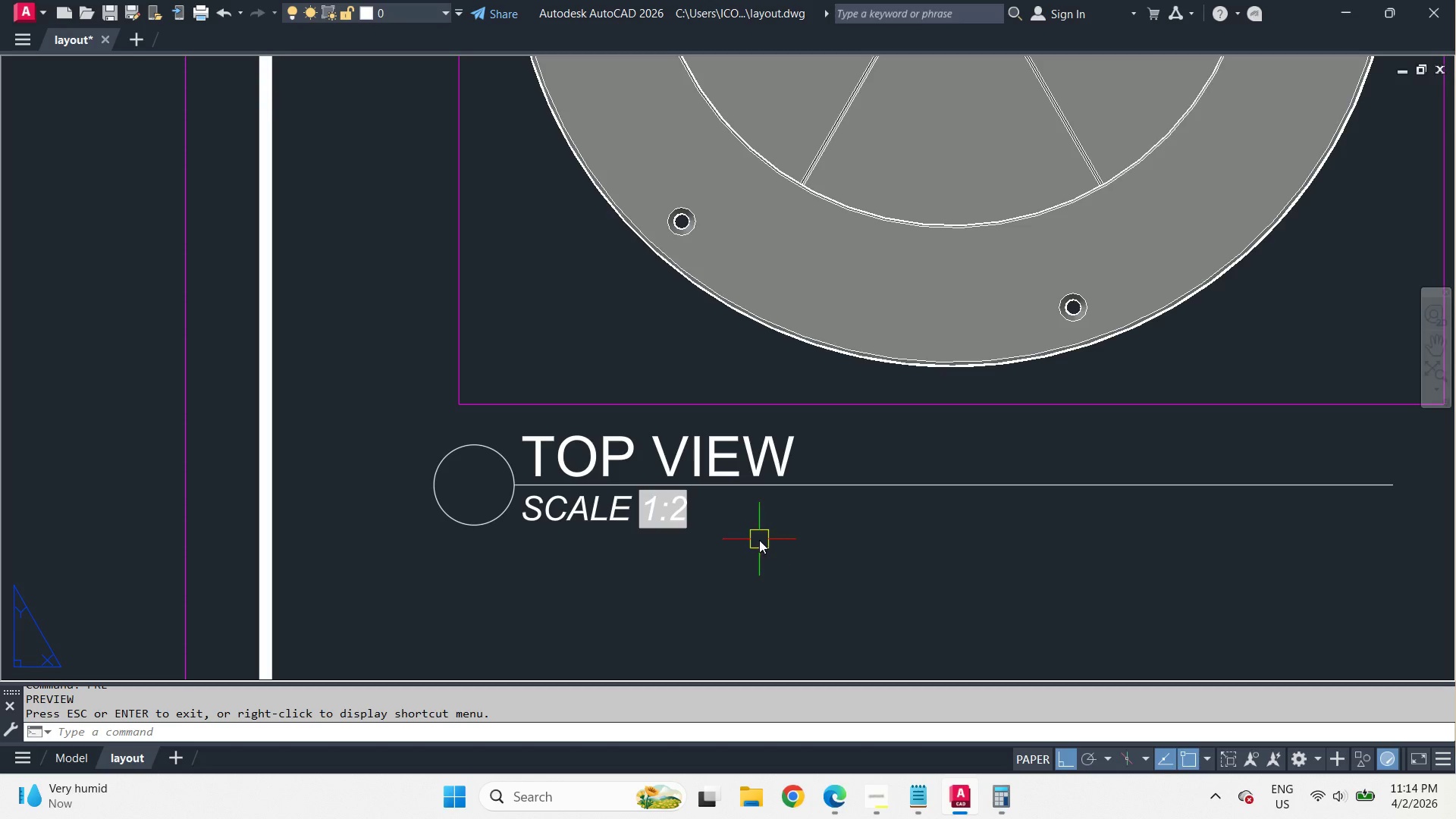 
wait(15.28)
 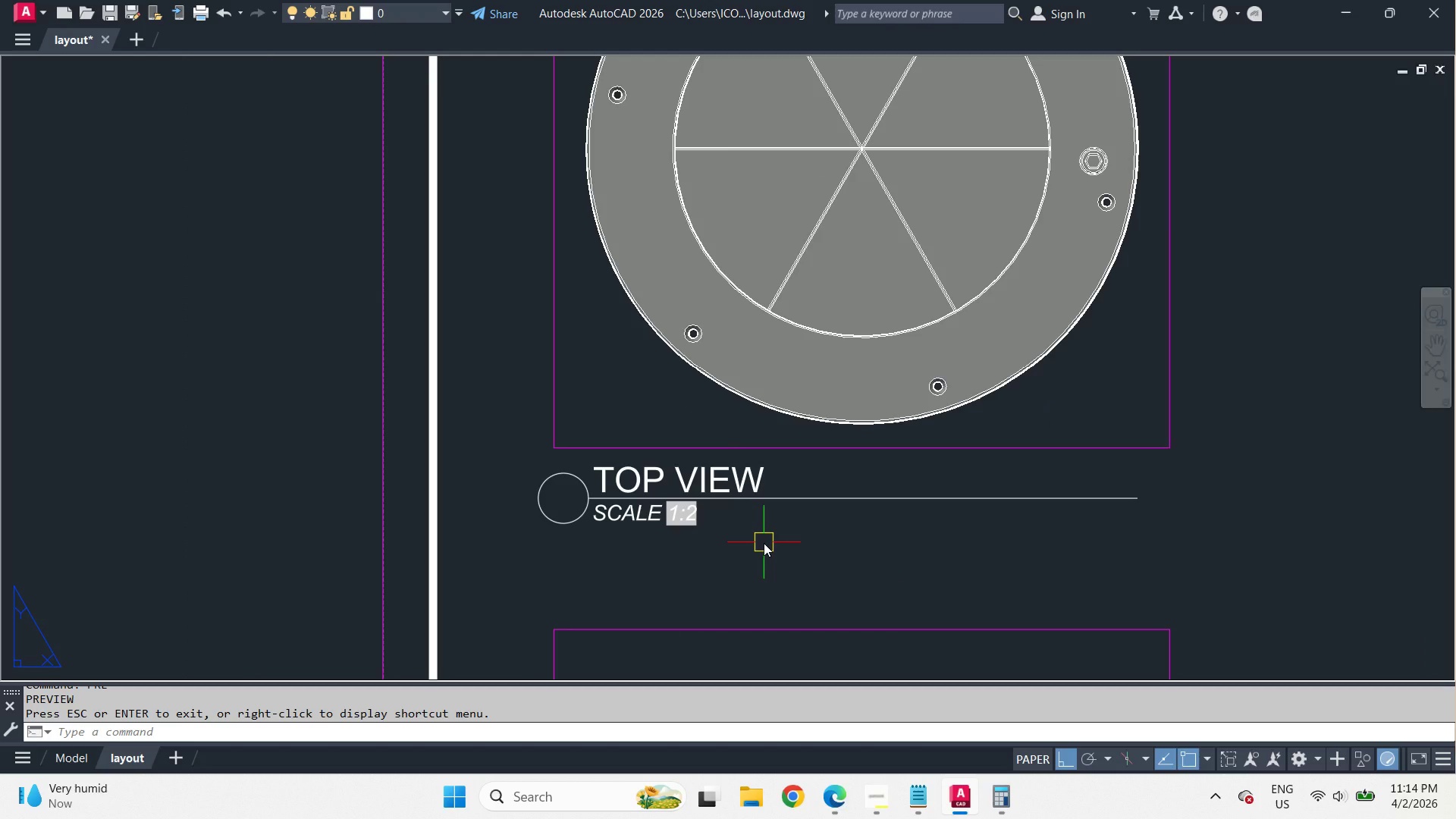 
type(PRE )
 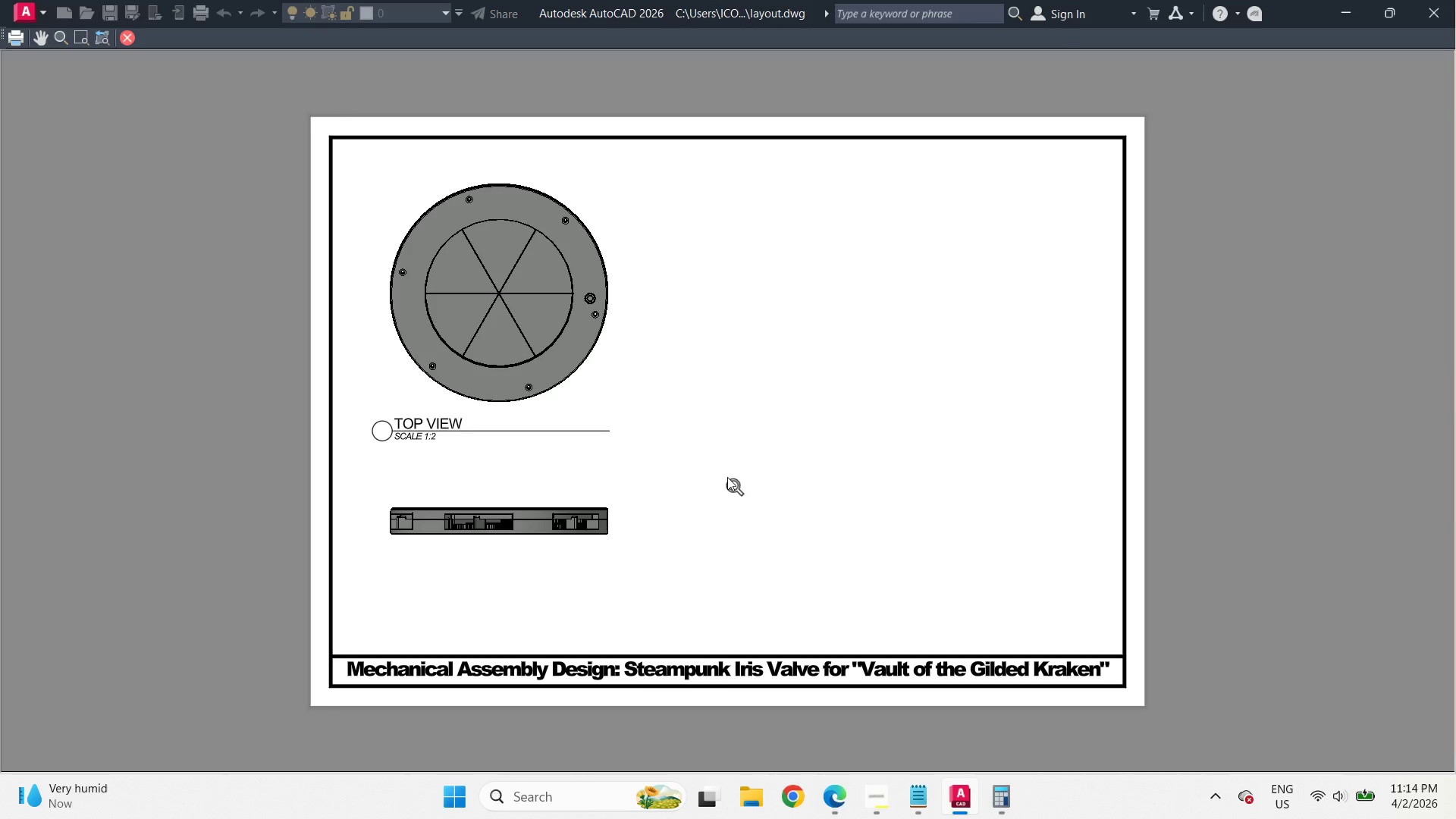 
scroll: coordinate [770, 546], scroll_direction: down, amount: 1.0
 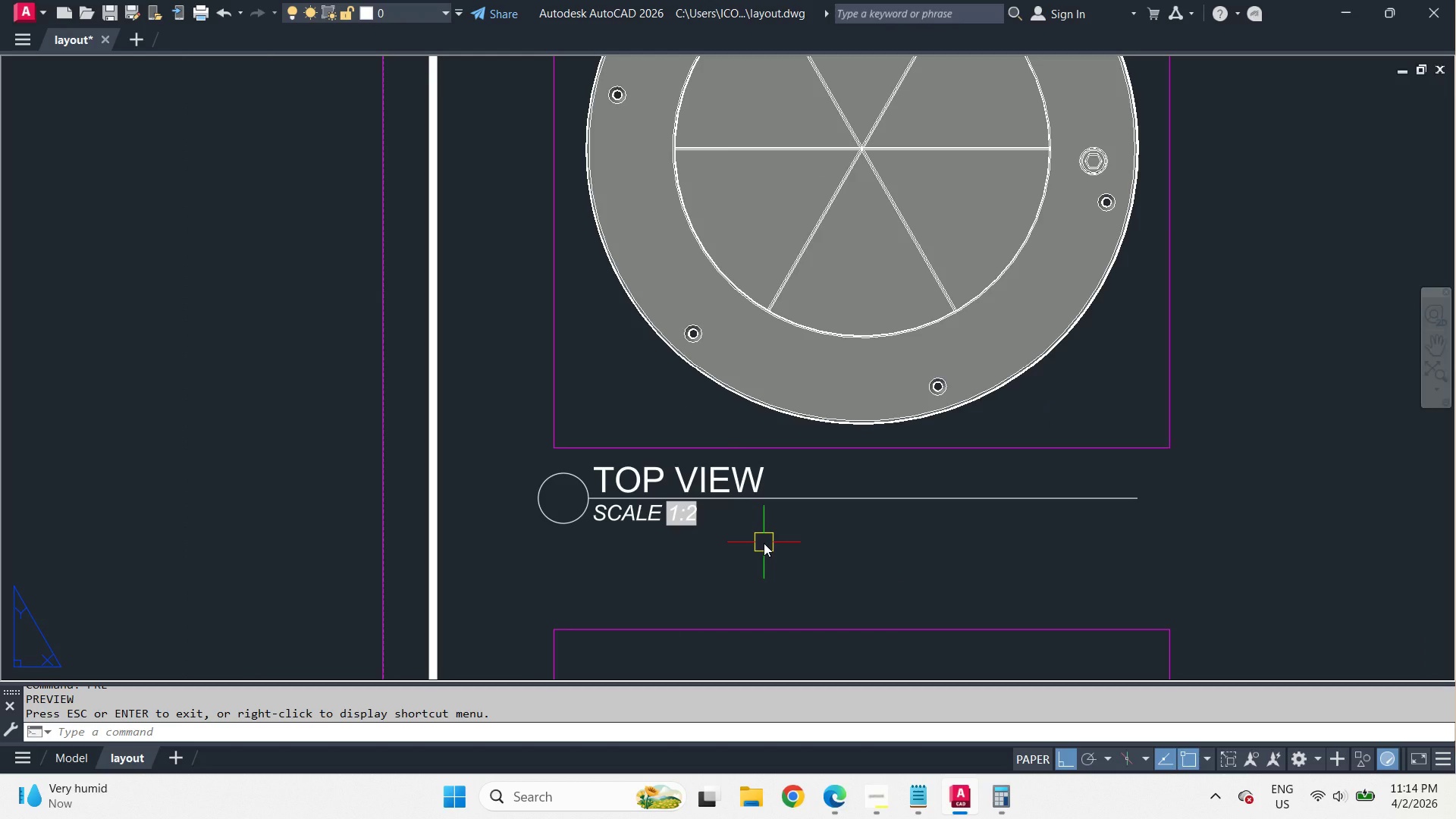 
scroll: coordinate [540, 453], scroll_direction: up, amount: 2.0
 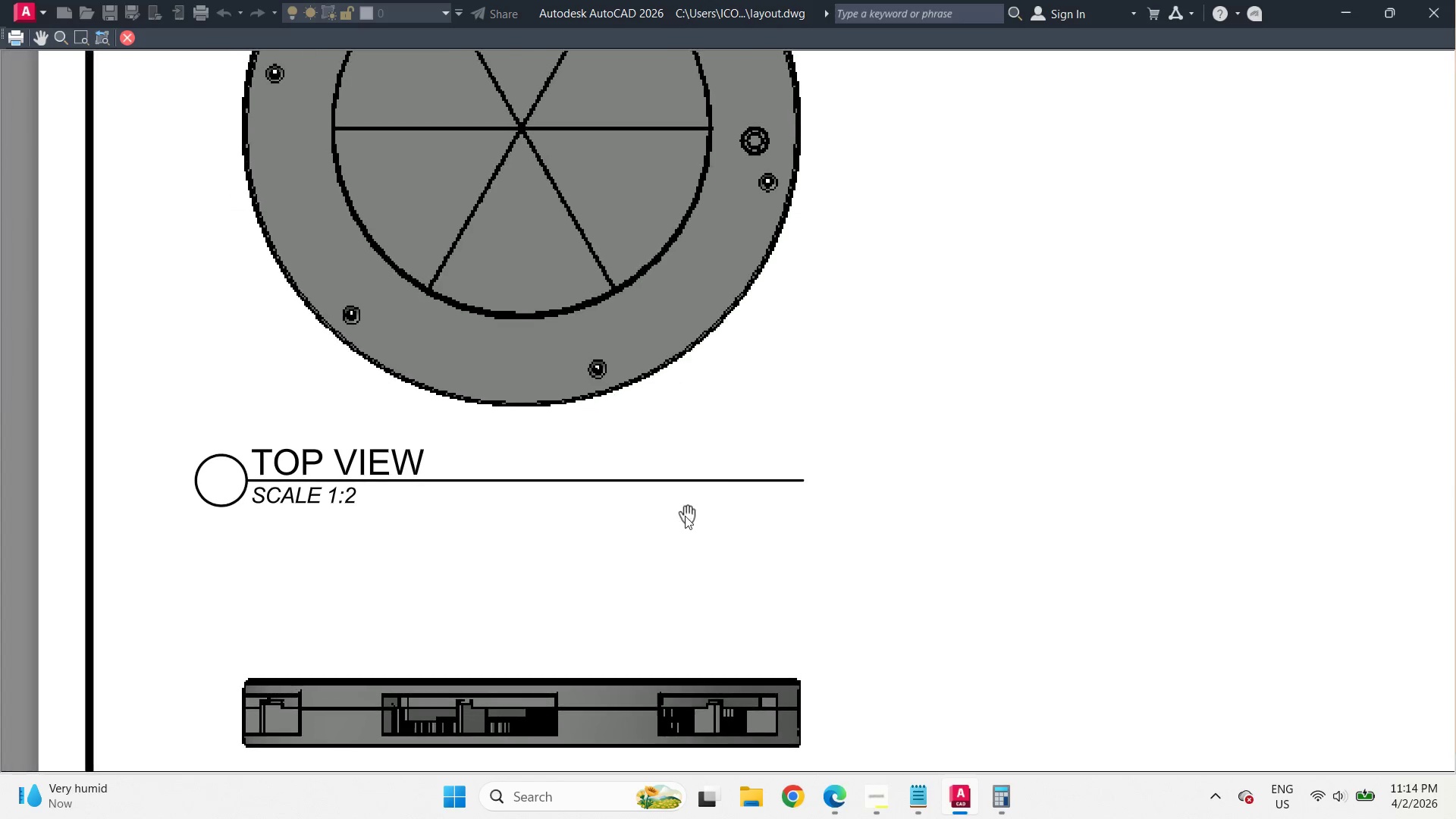 
scroll: coordinate [760, 397], scroll_direction: none, amount: 0.0
 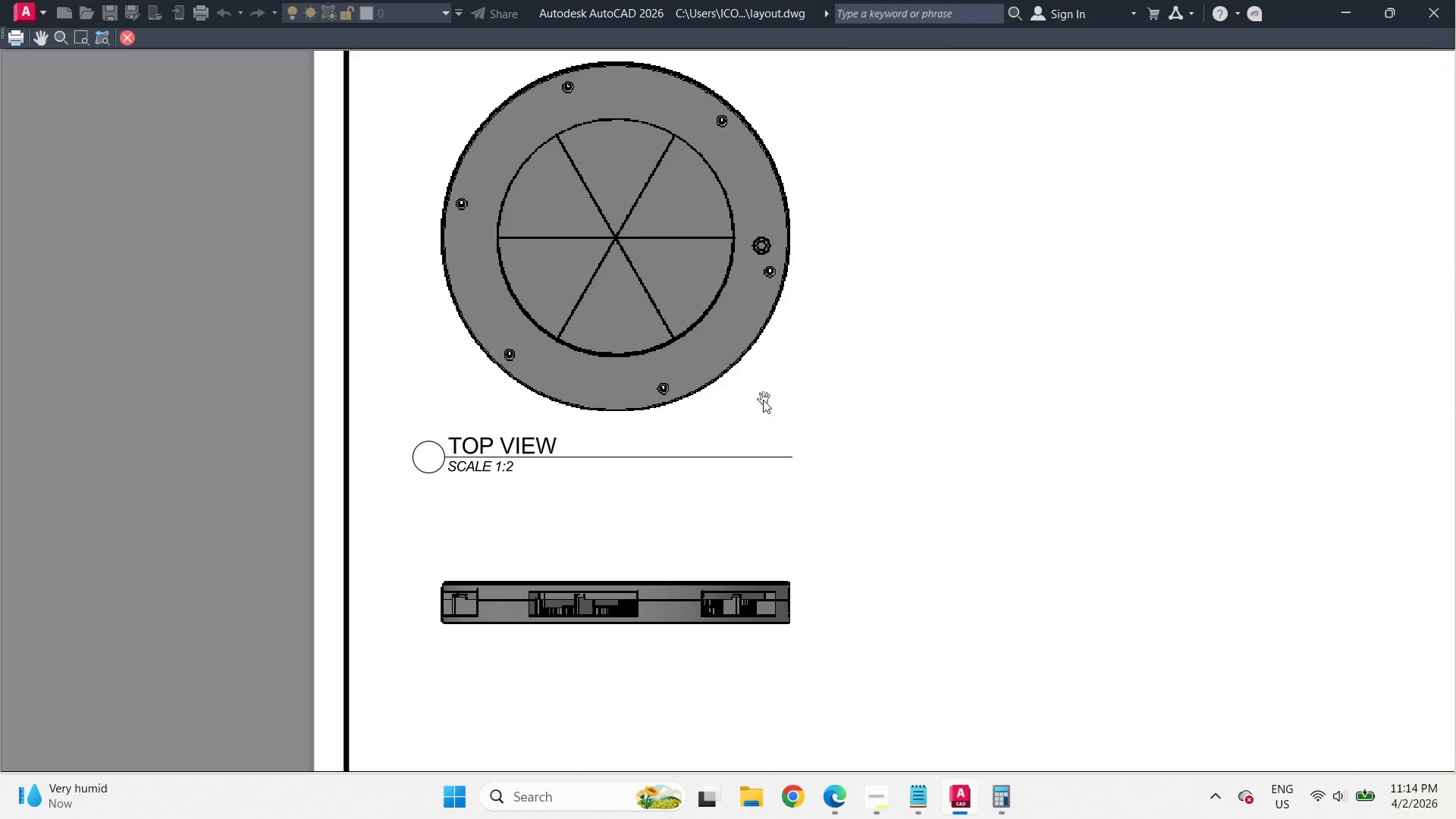 
key(Escape)
 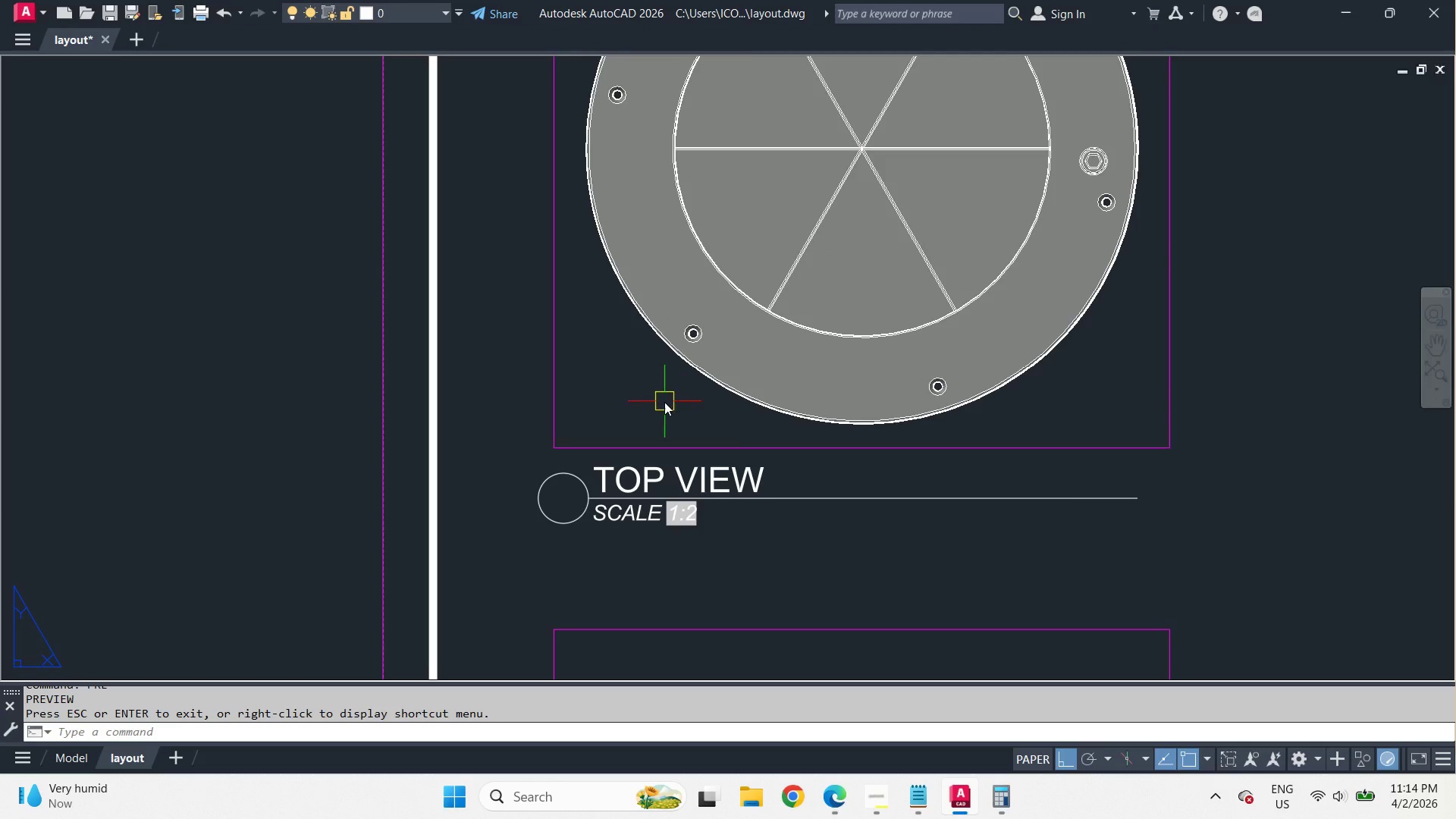 
scroll: coordinate [664, 402], scroll_direction: down, amount: 2.0
 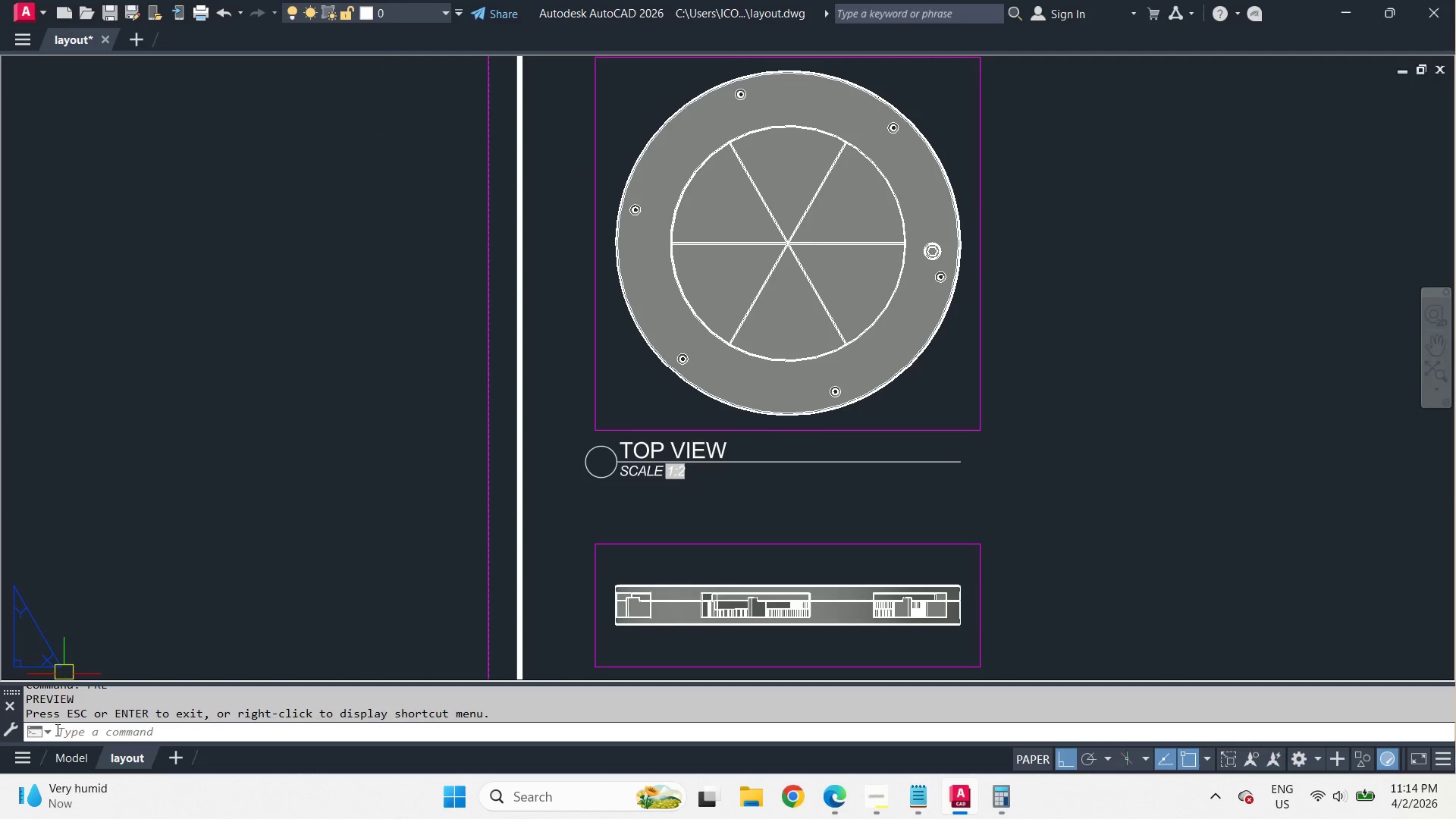 
left_click([71, 766])
 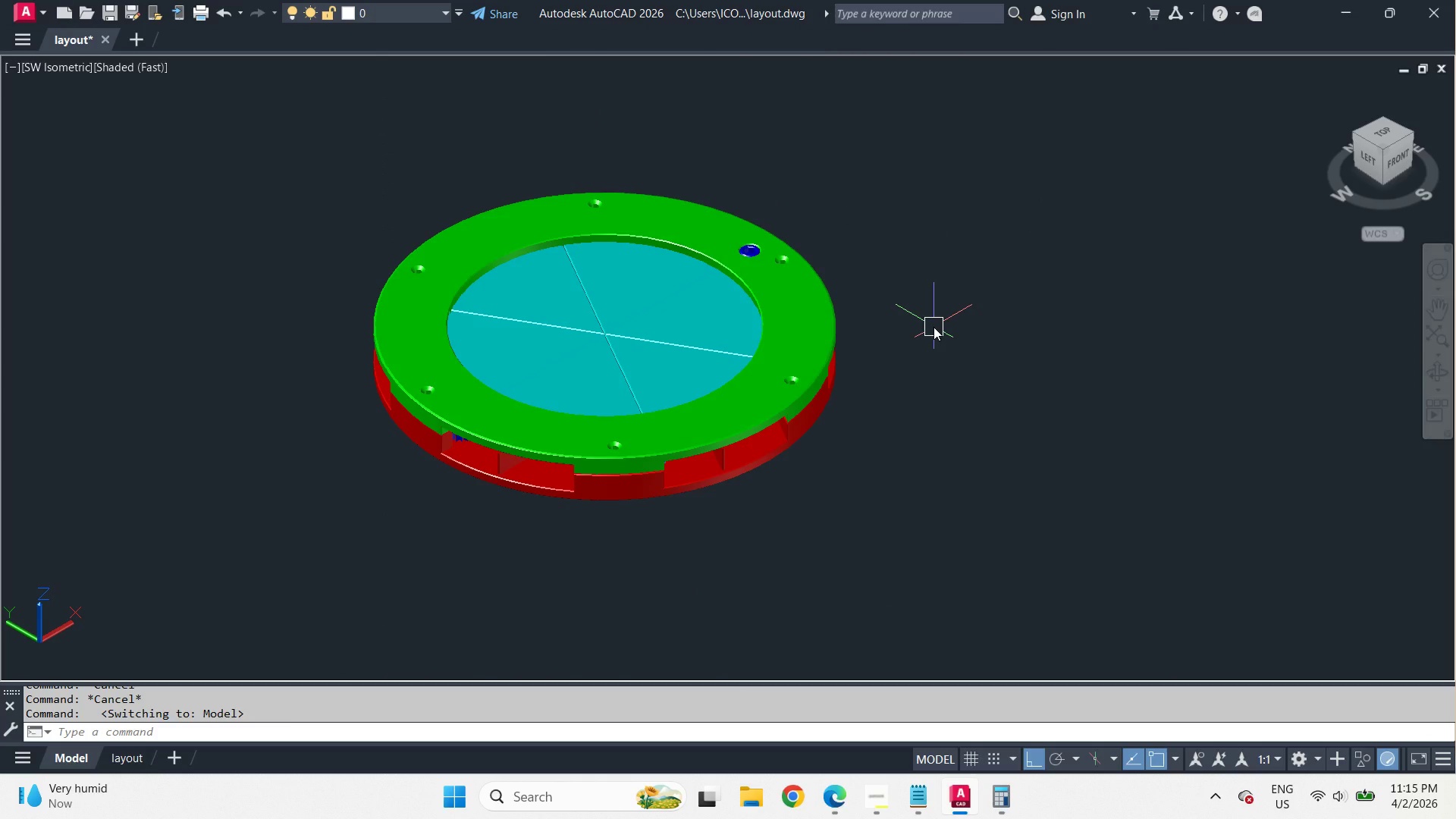 
key(Minus)
 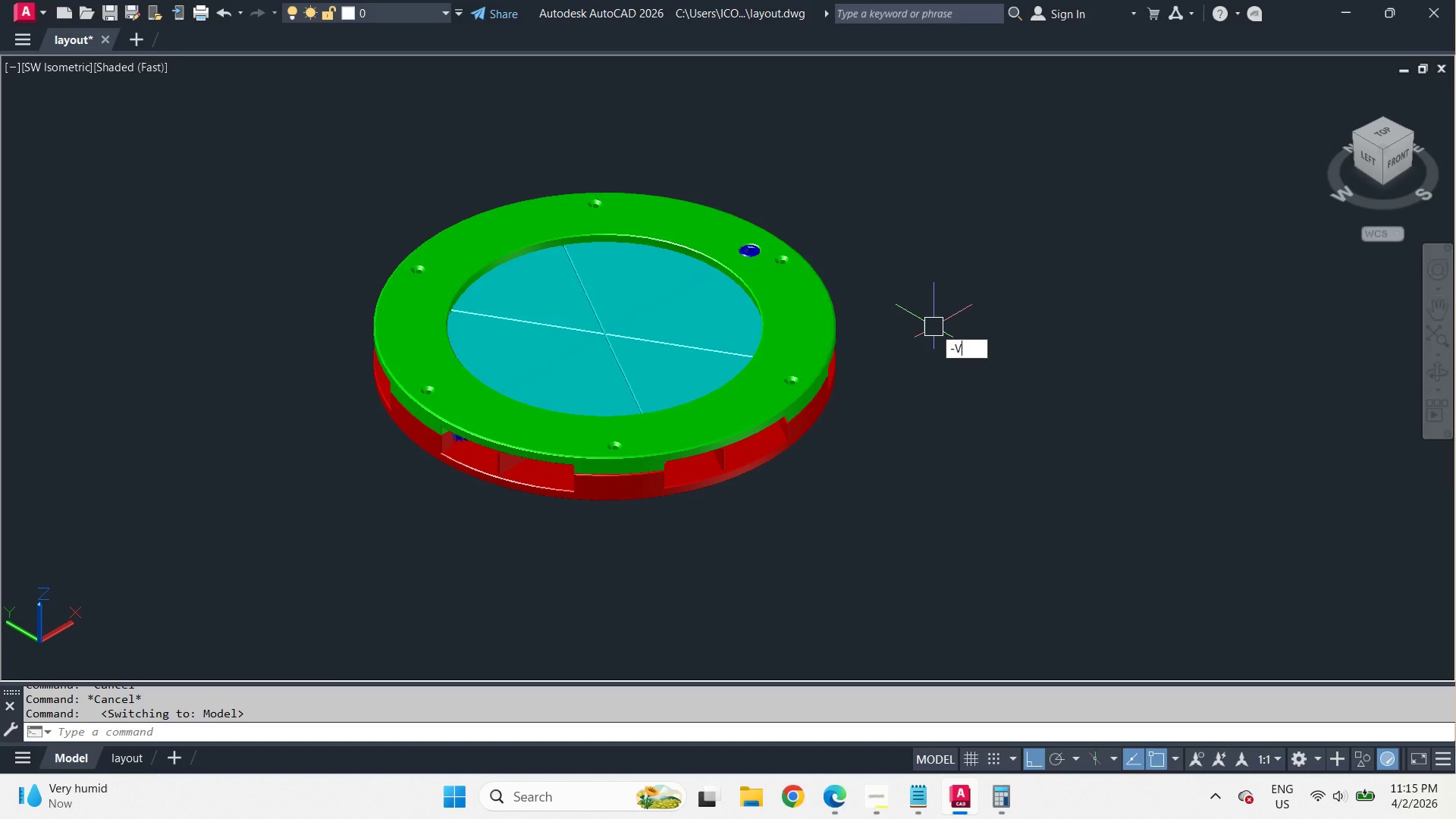 
key(V)
 